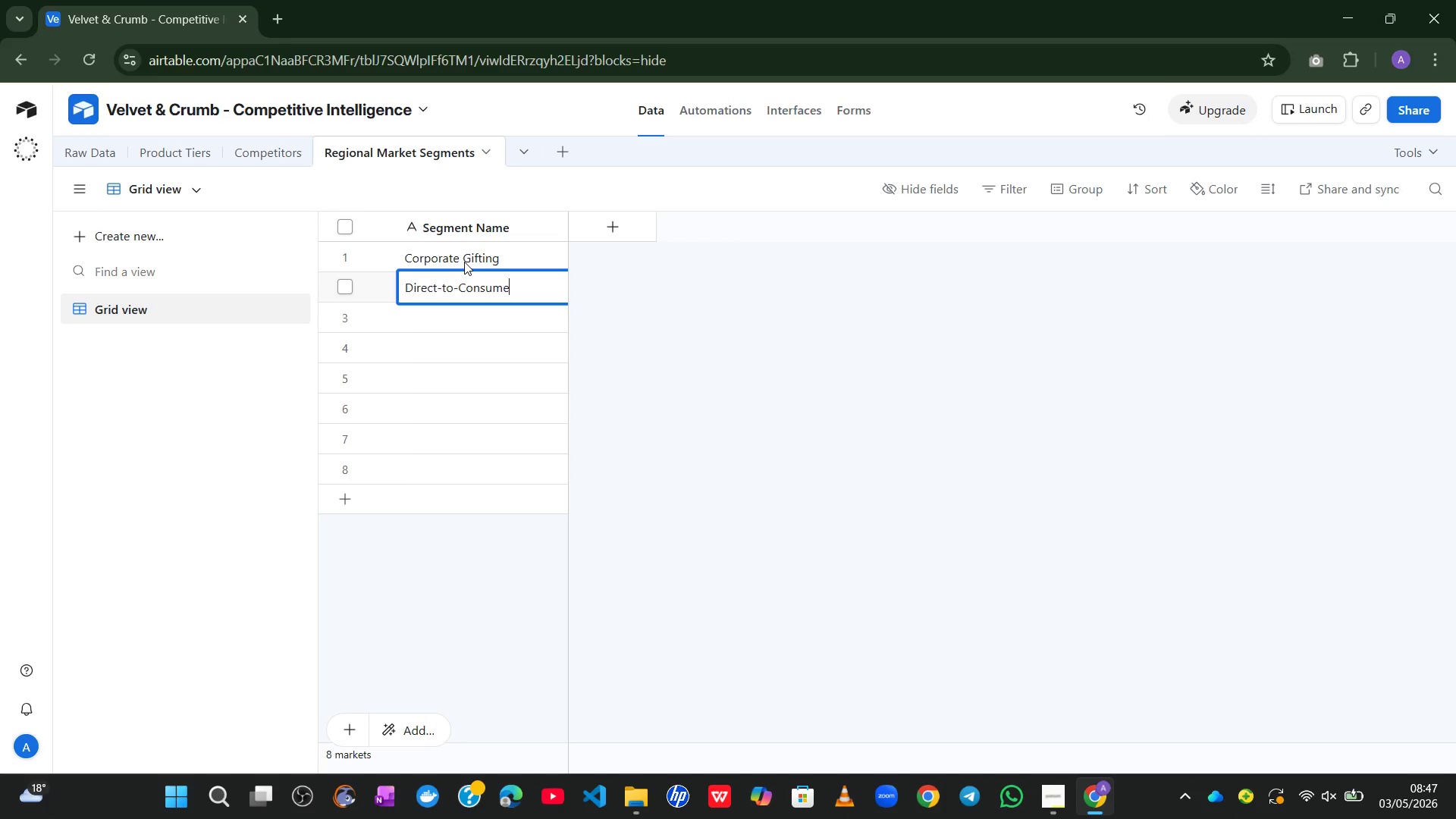 
key(Enter)
 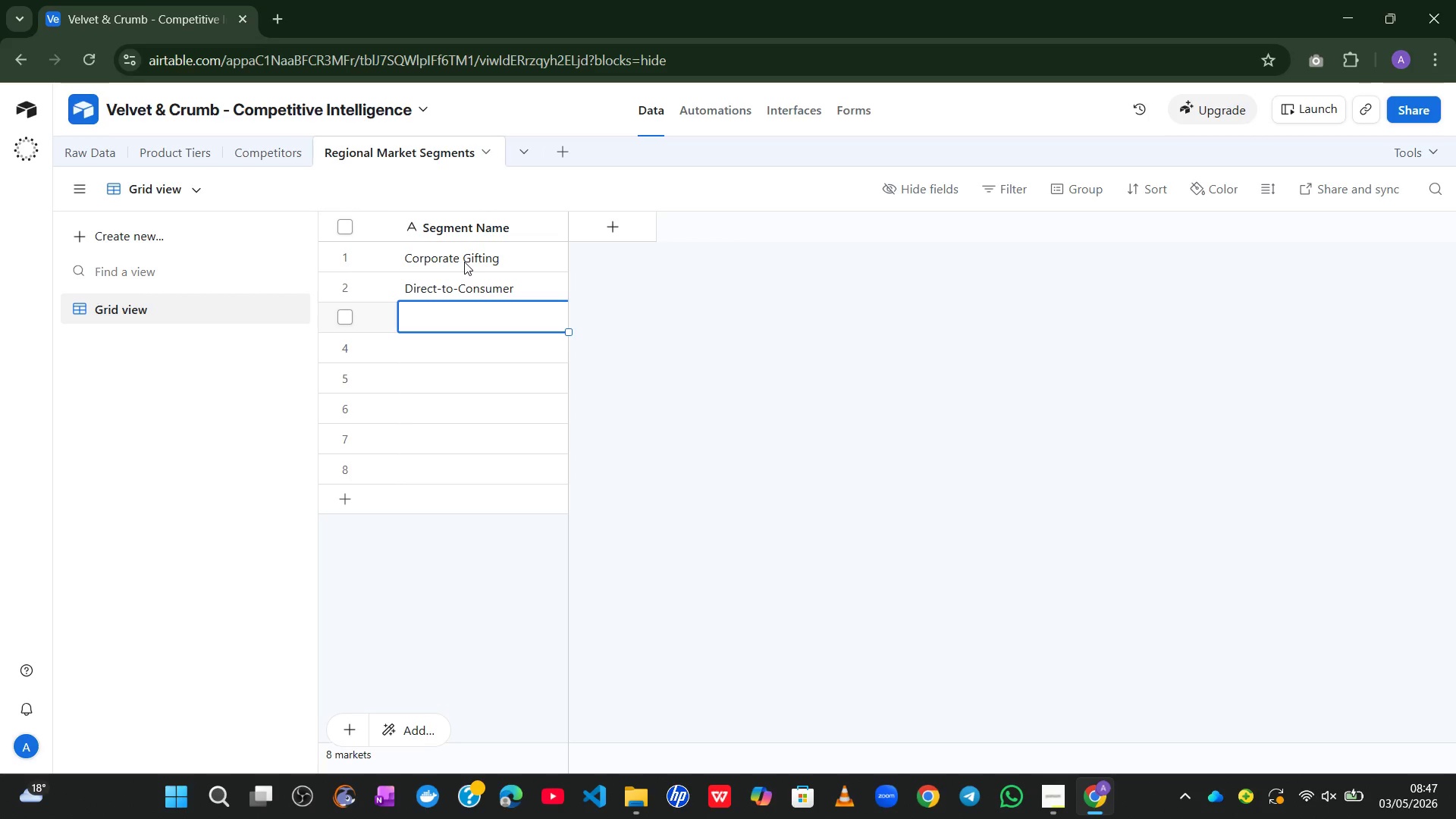 
type(Wedding Favors)
 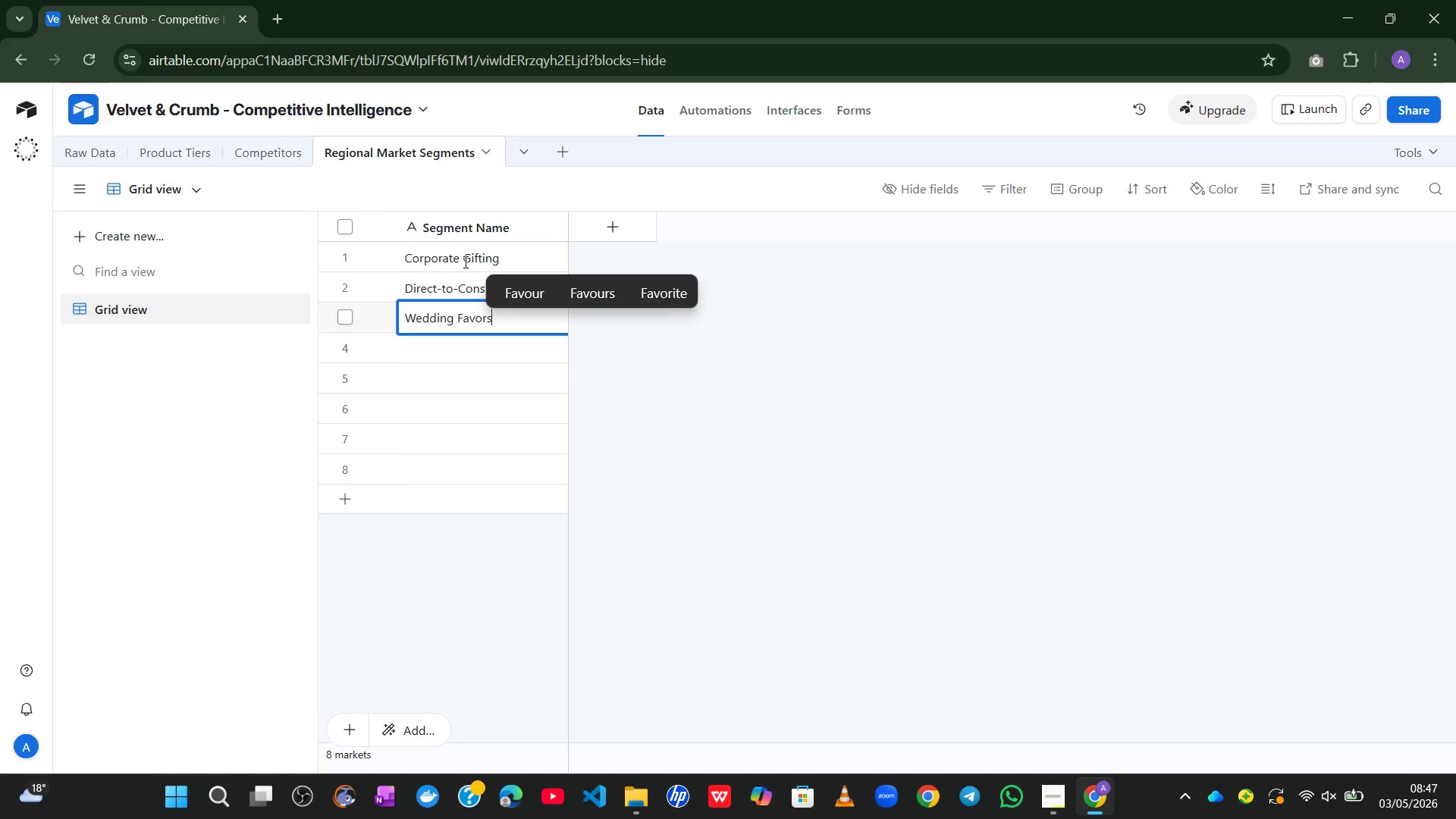 
key(Enter)
 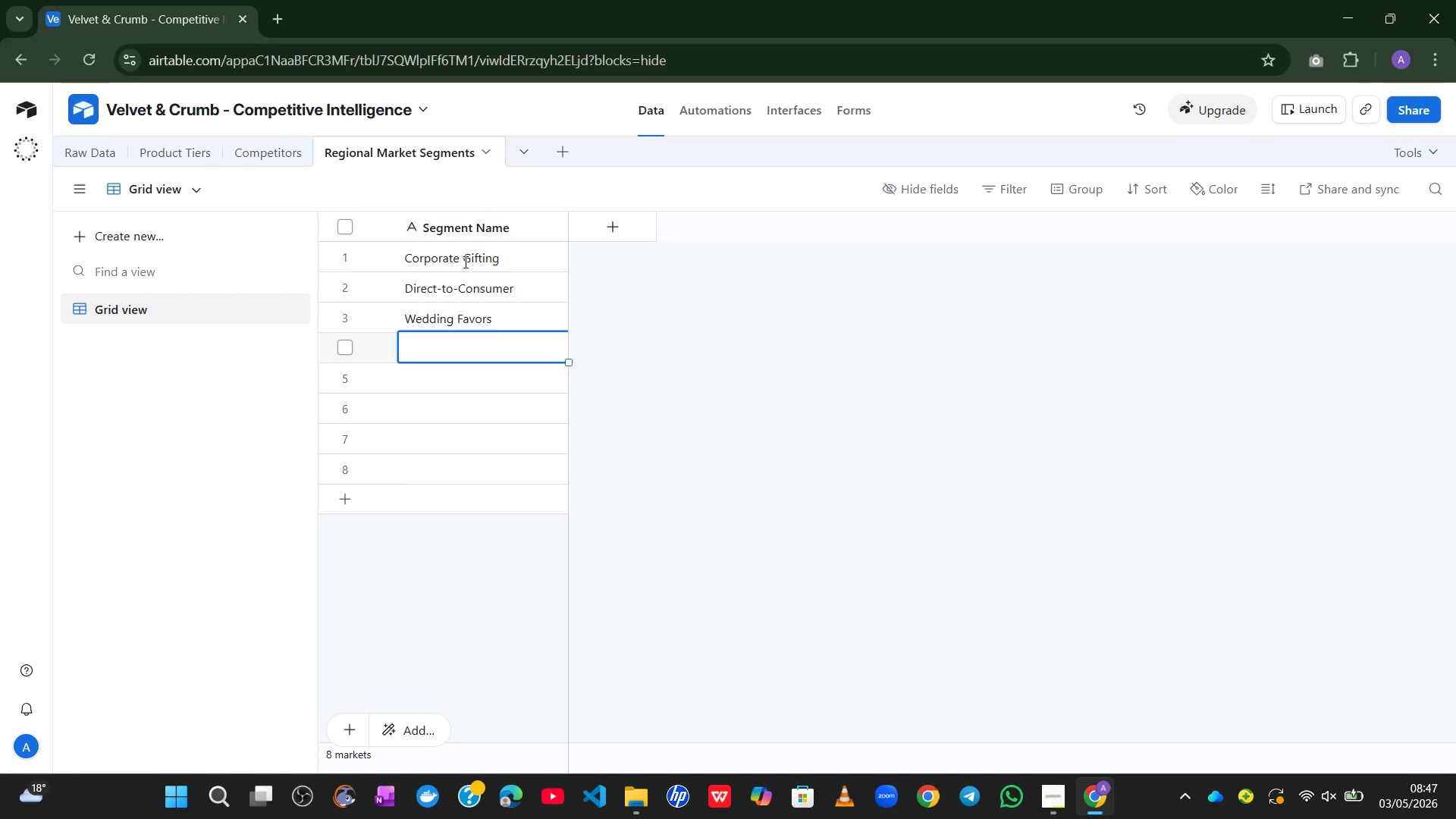 
type(Wholesale Hospitality)
 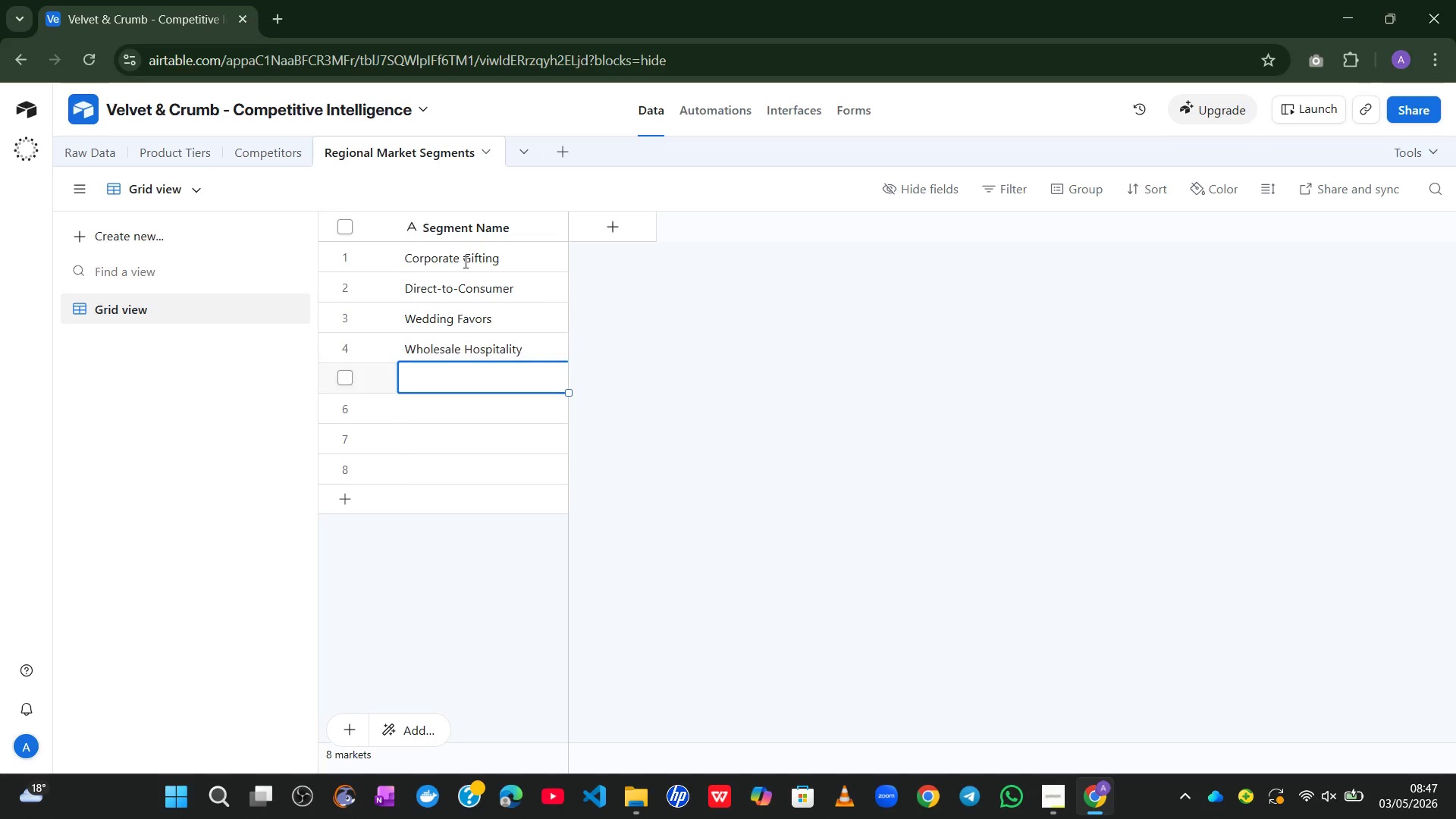 
key(Enter)
 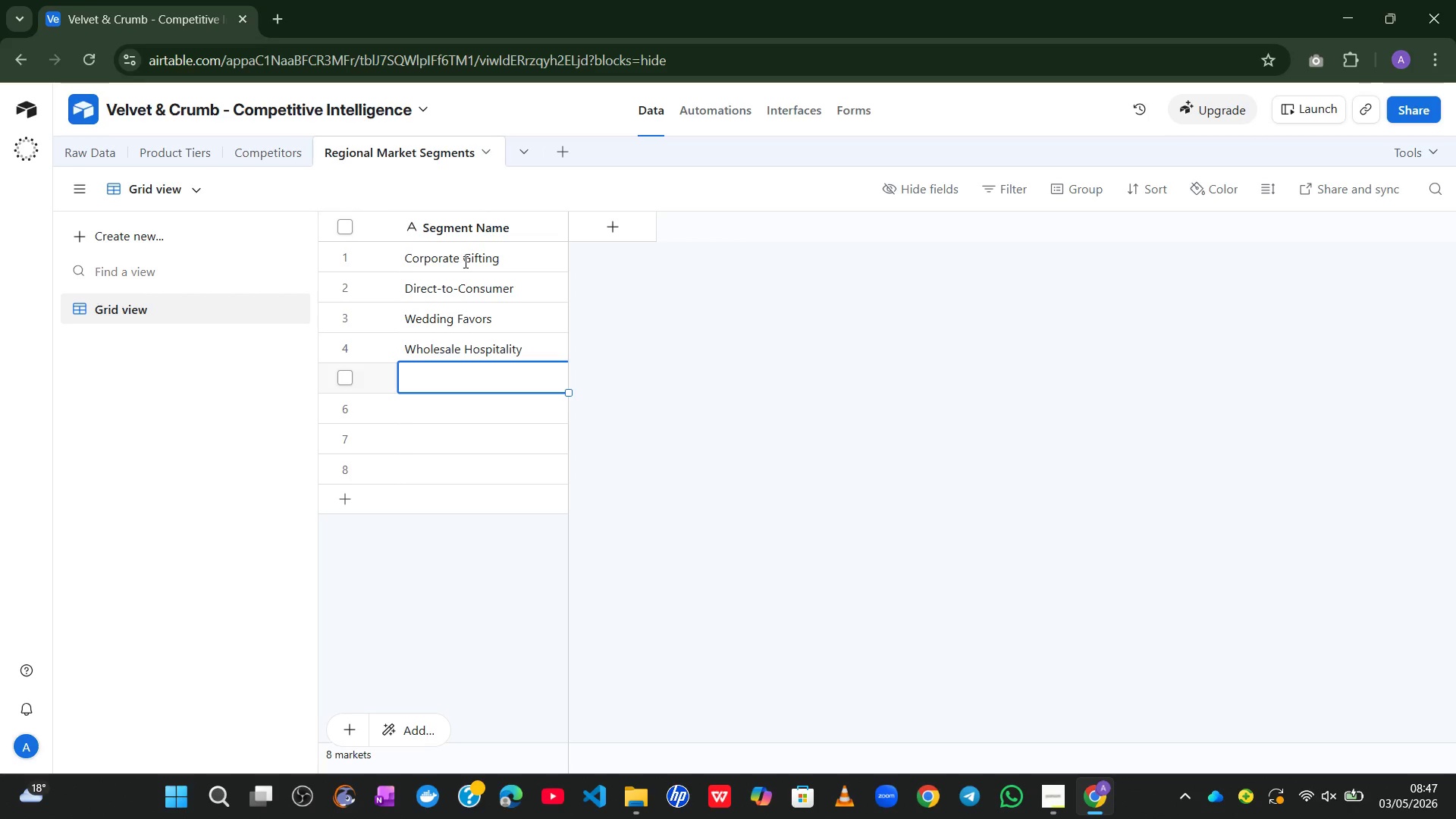 
type(Subscri)
 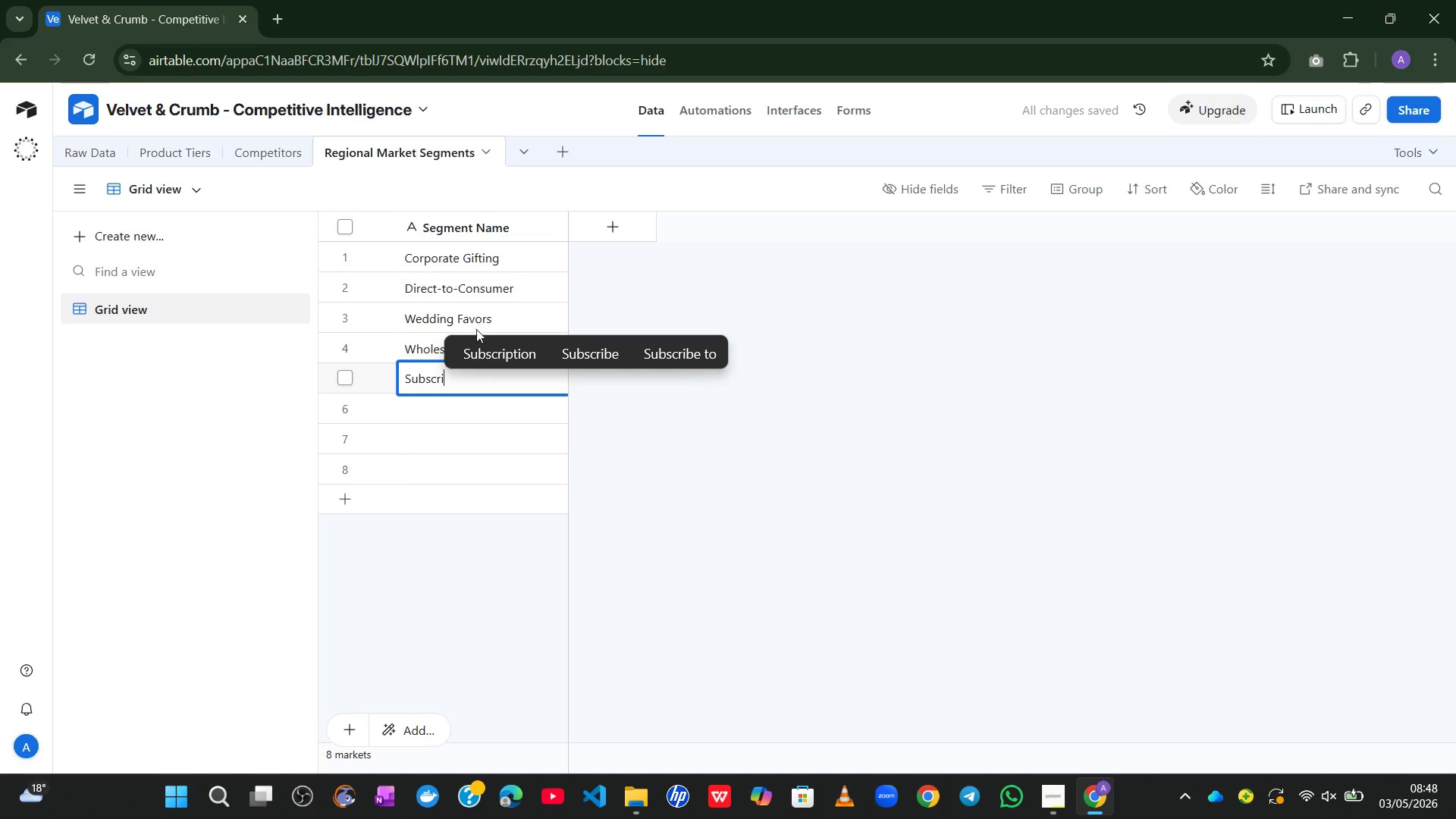 
left_click([480, 348])
 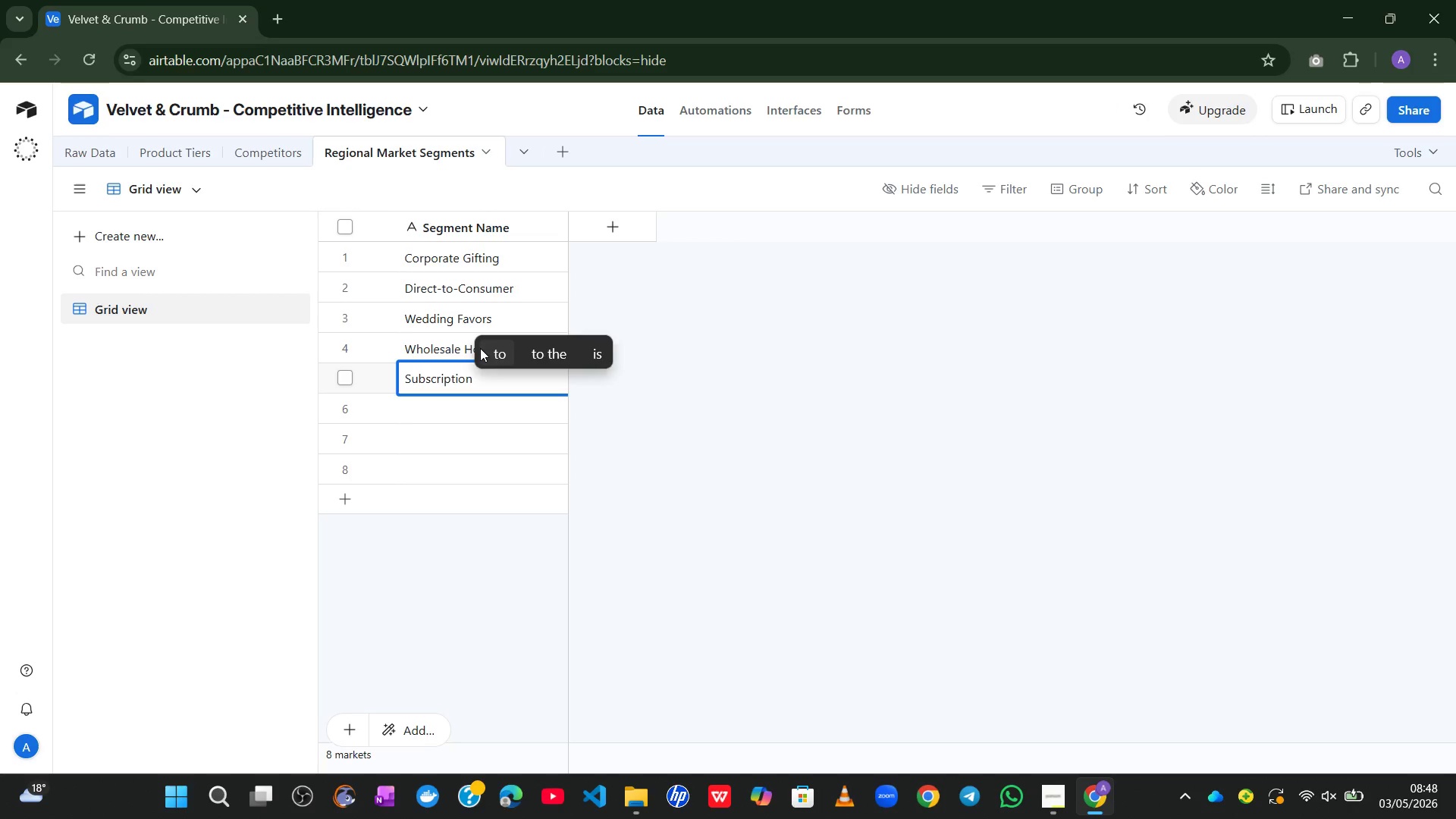 
type(Box)
 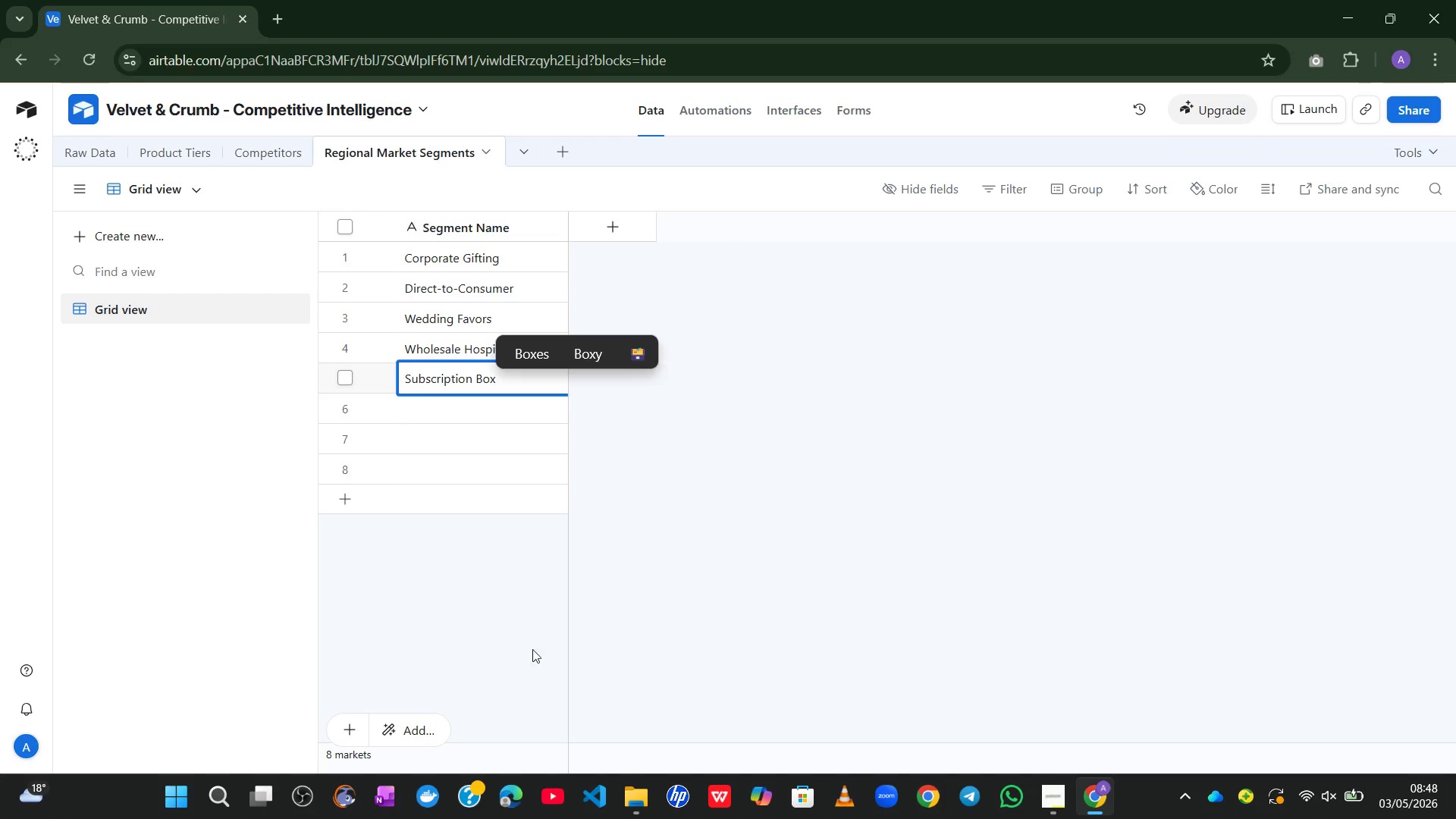 
left_click([530, 654])
 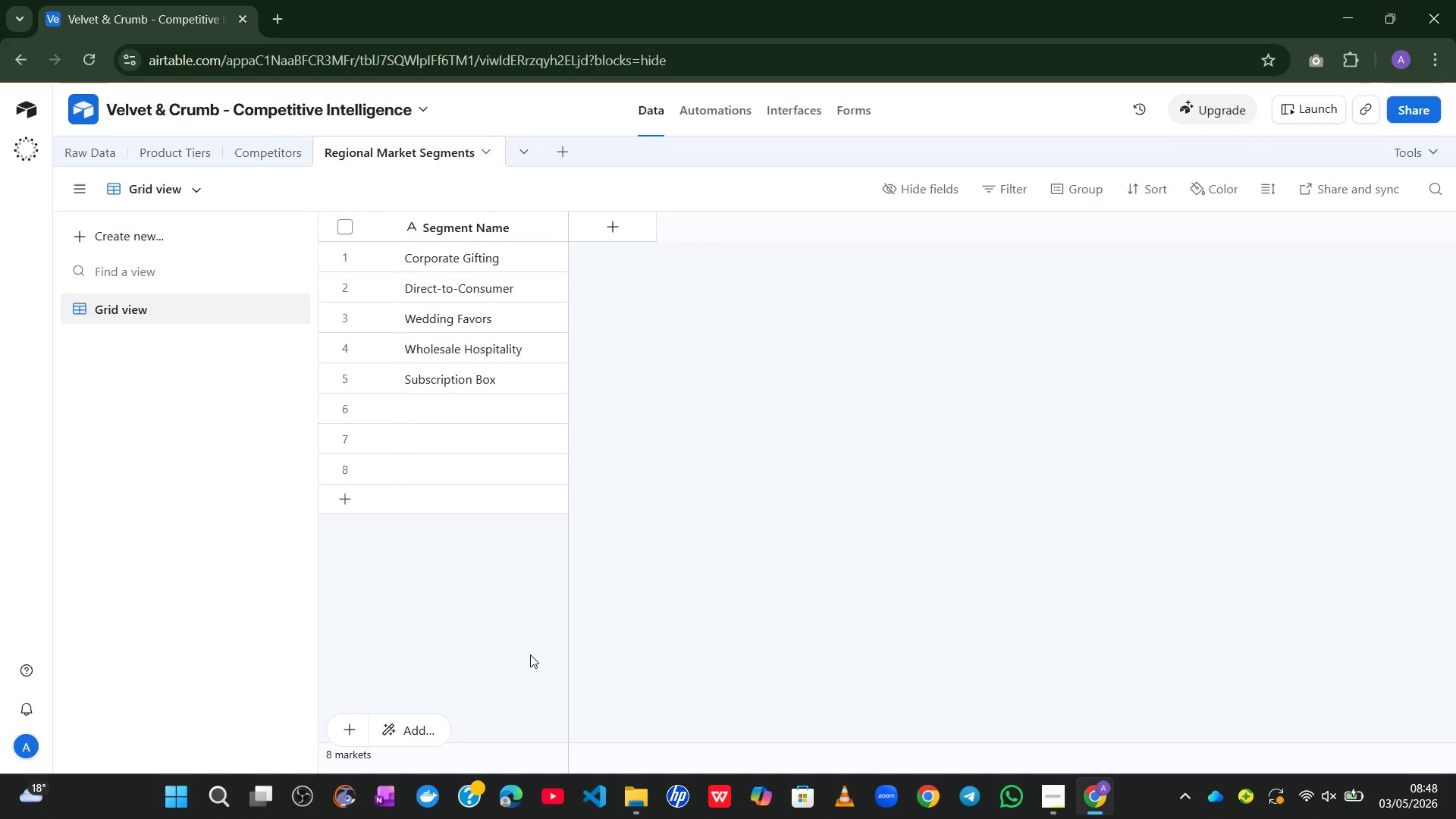 
wait(19.84)
 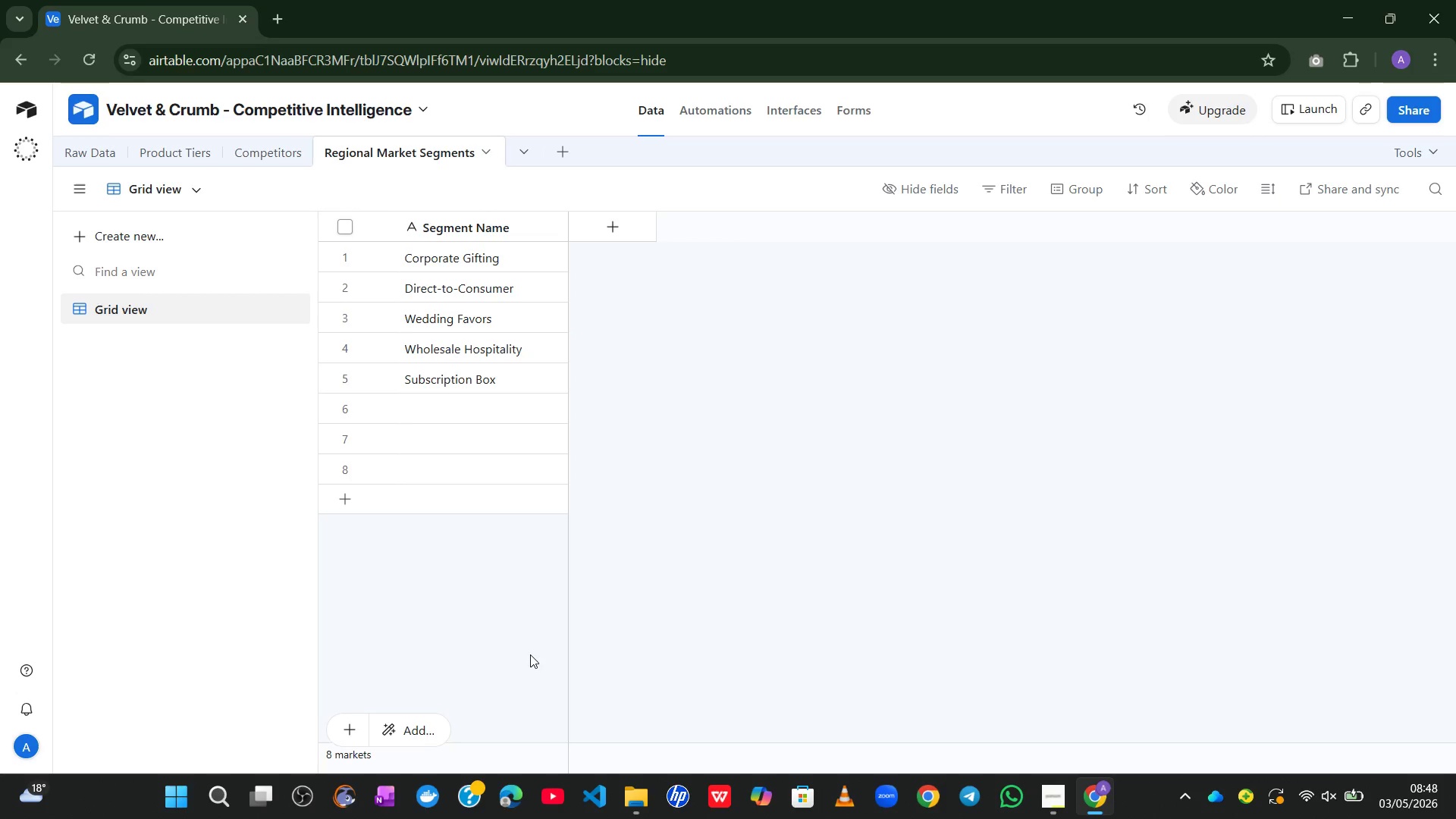 
left_click_drag(start_coordinate=[406, 148], to_coordinate=[223, 152])
 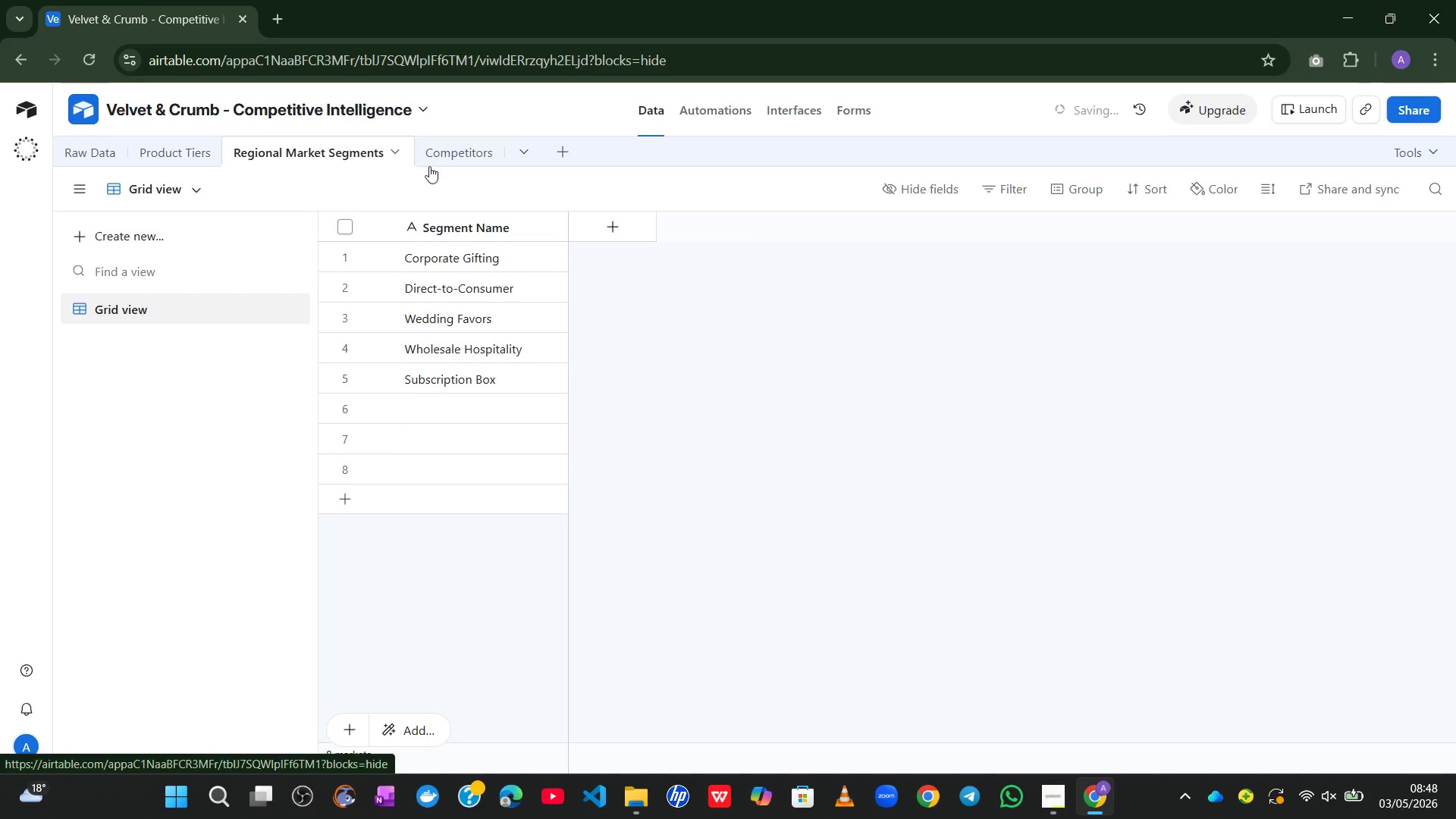 
left_click([460, 154])
 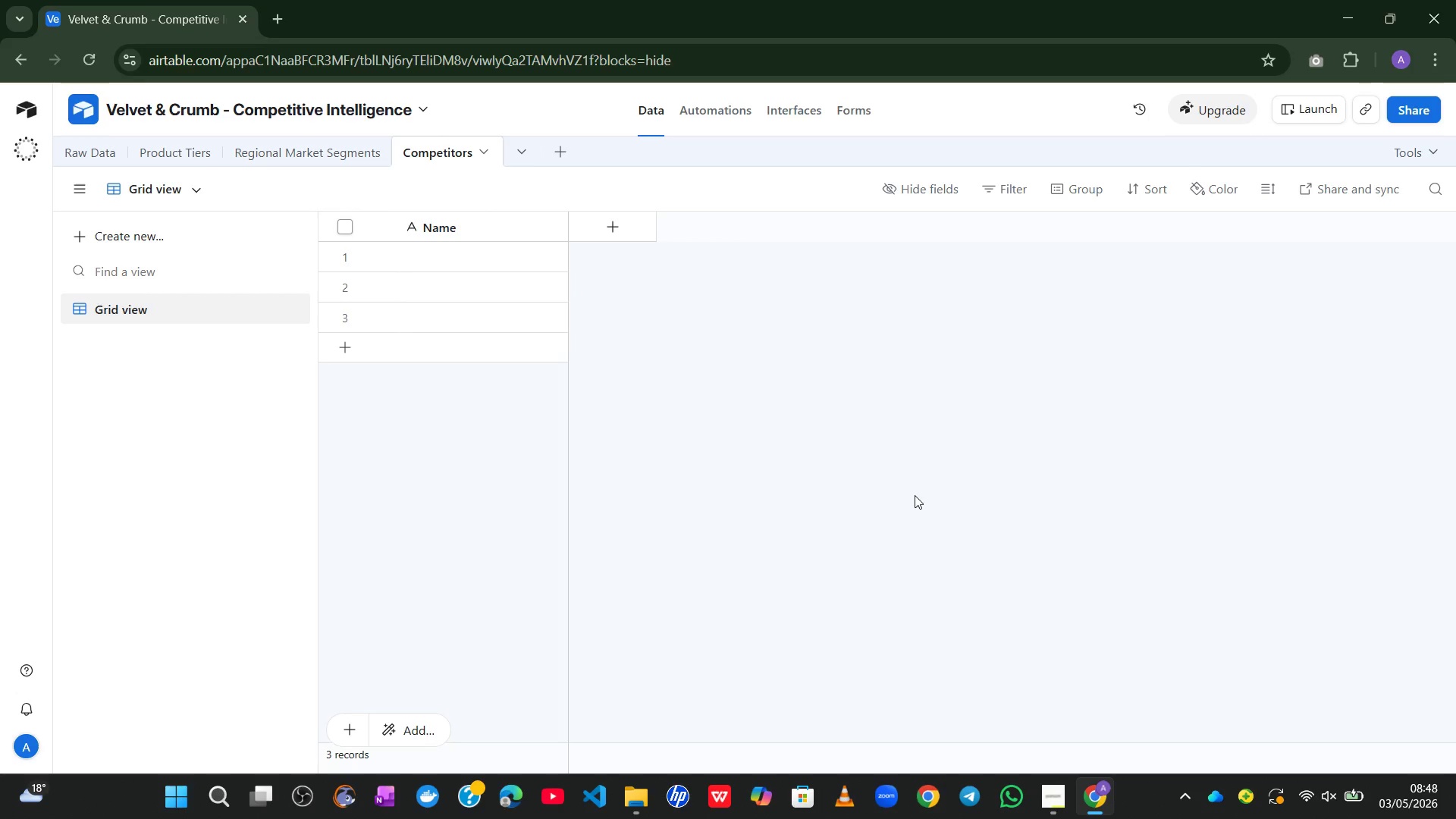 
wait(21.62)
 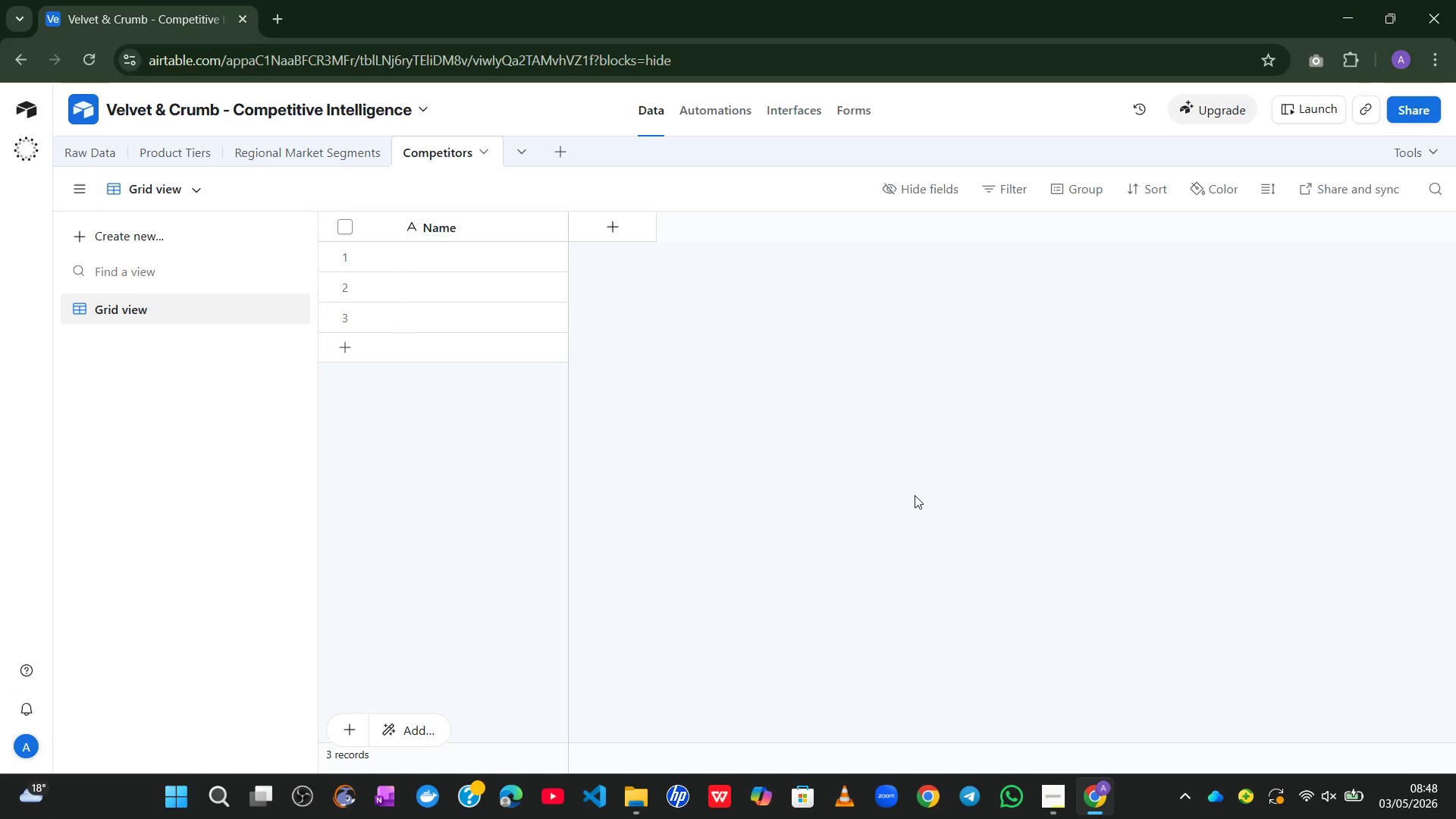 
double_click([422, 246])
 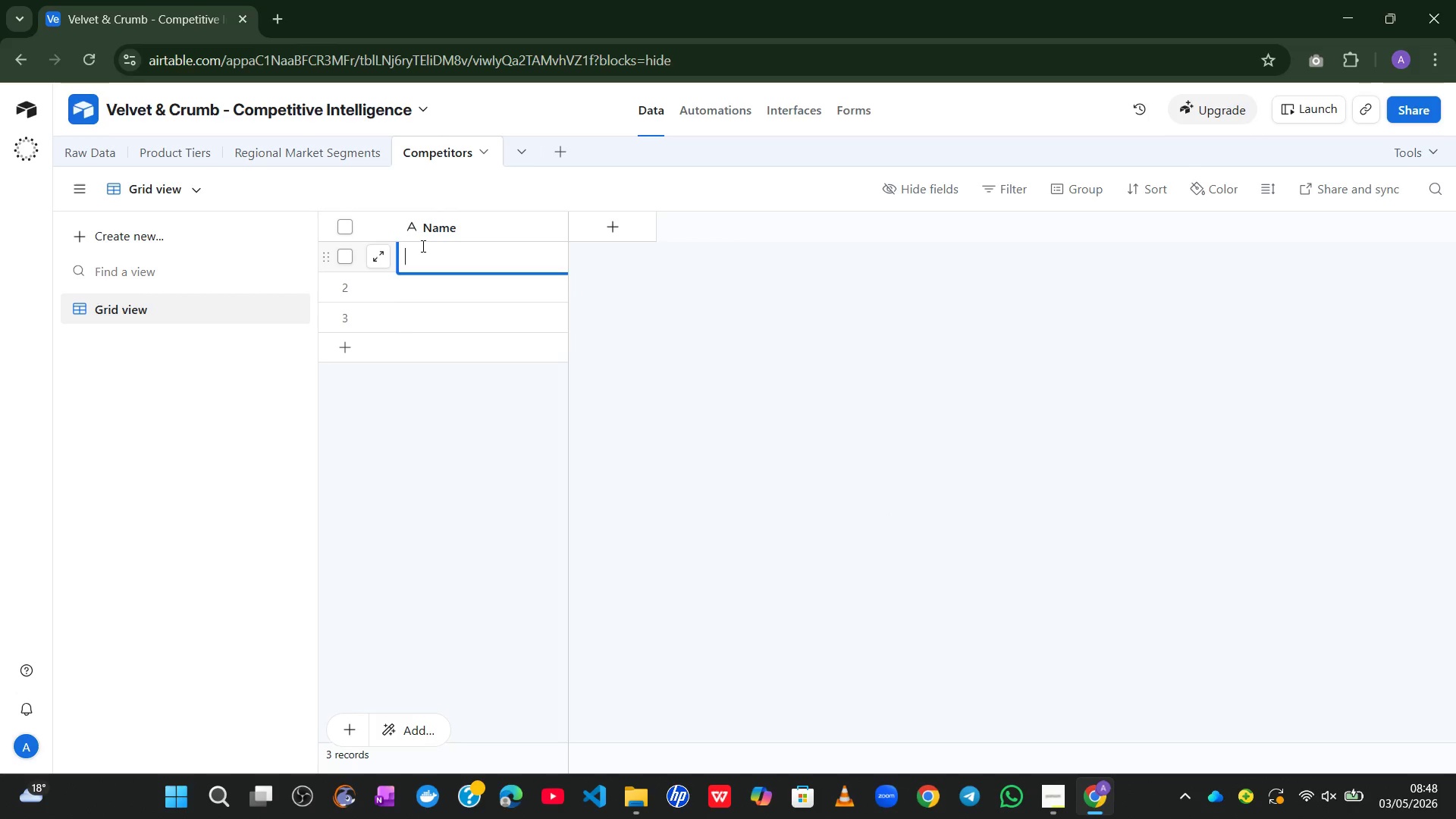 
type(Business nNmae)
key(Backspace)
key(Backspace)
key(Backspace)
key(Backspace)
key(Backspace)
type(Name)
 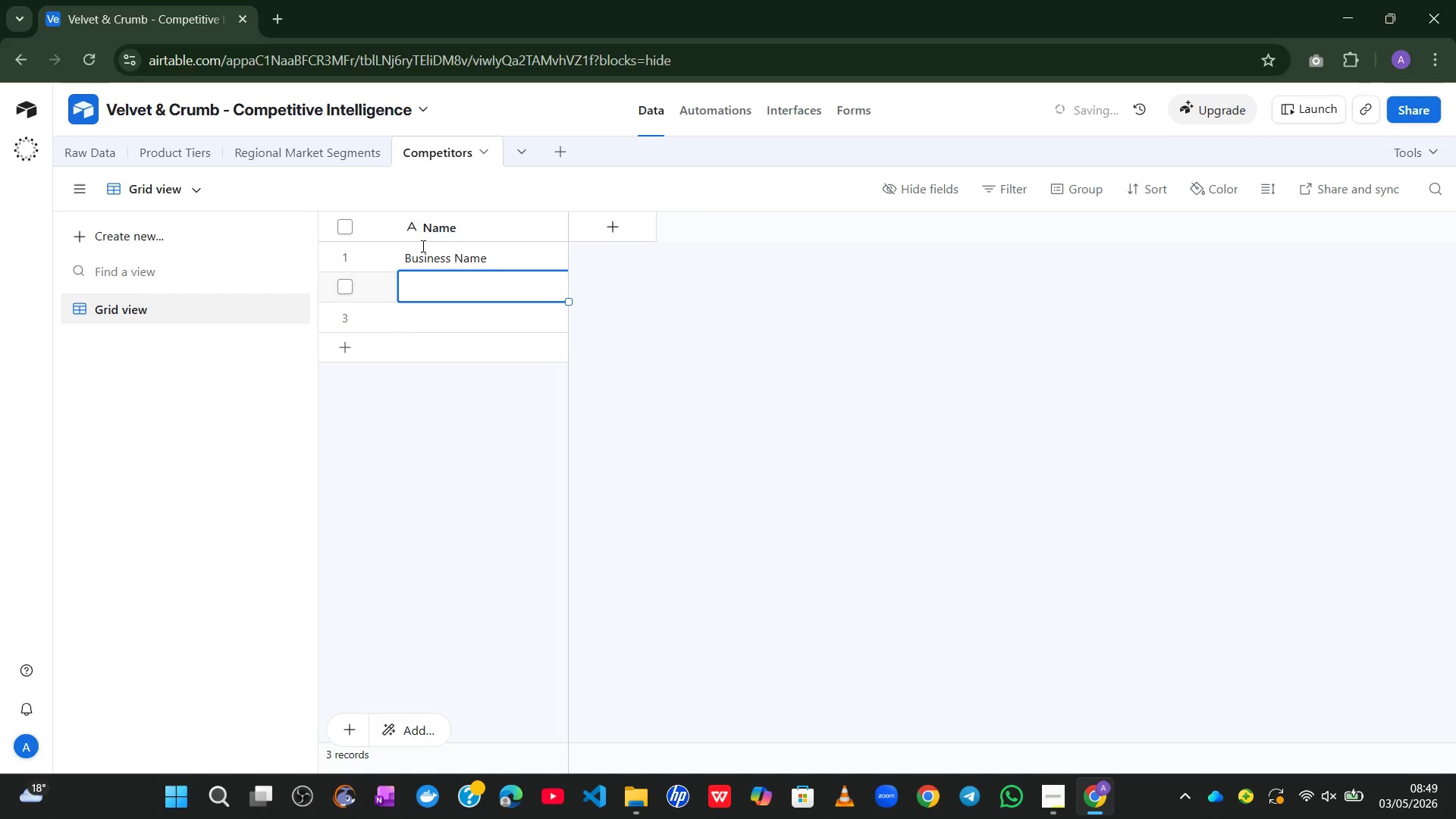 
 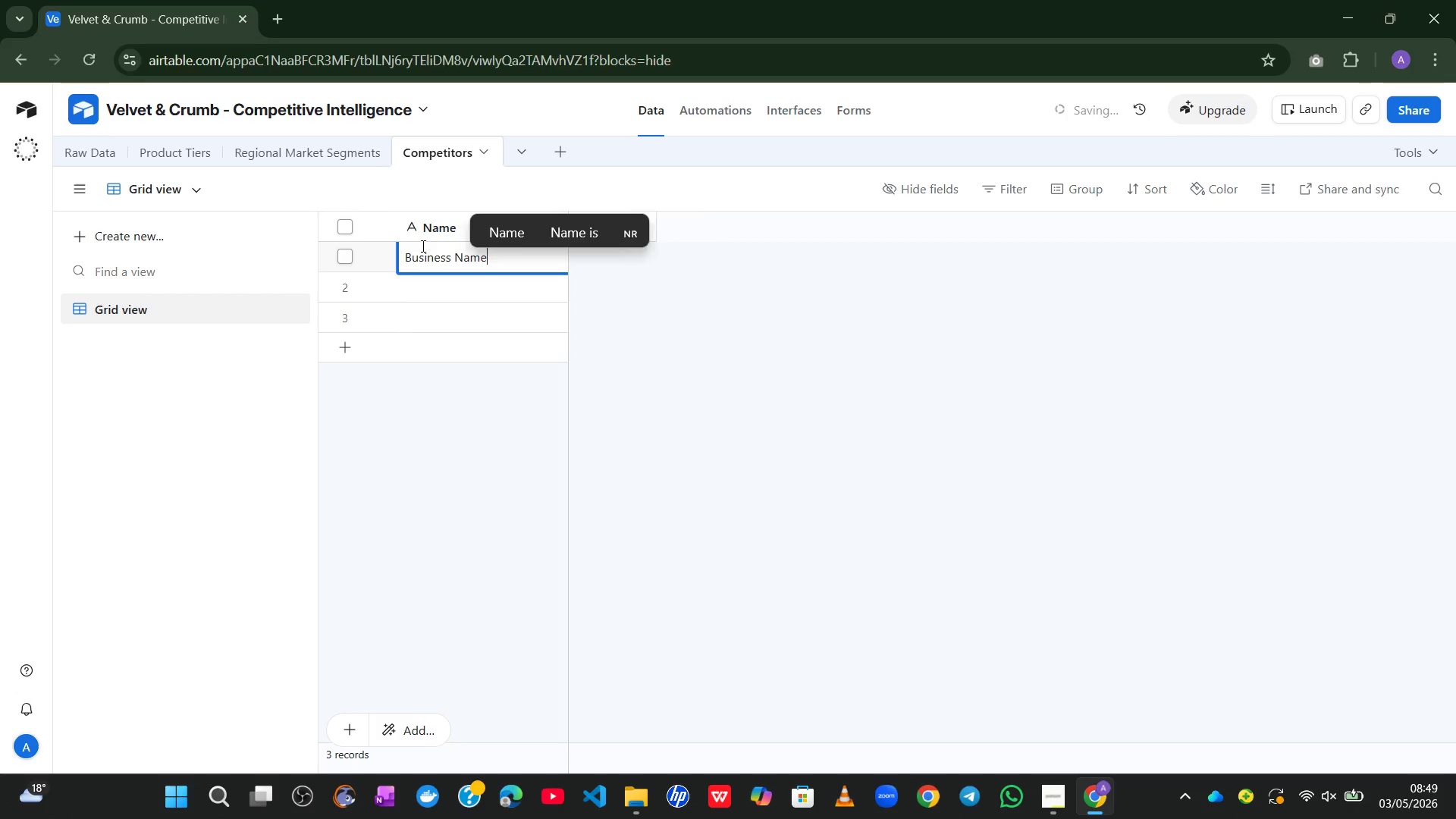 
key(Enter)
 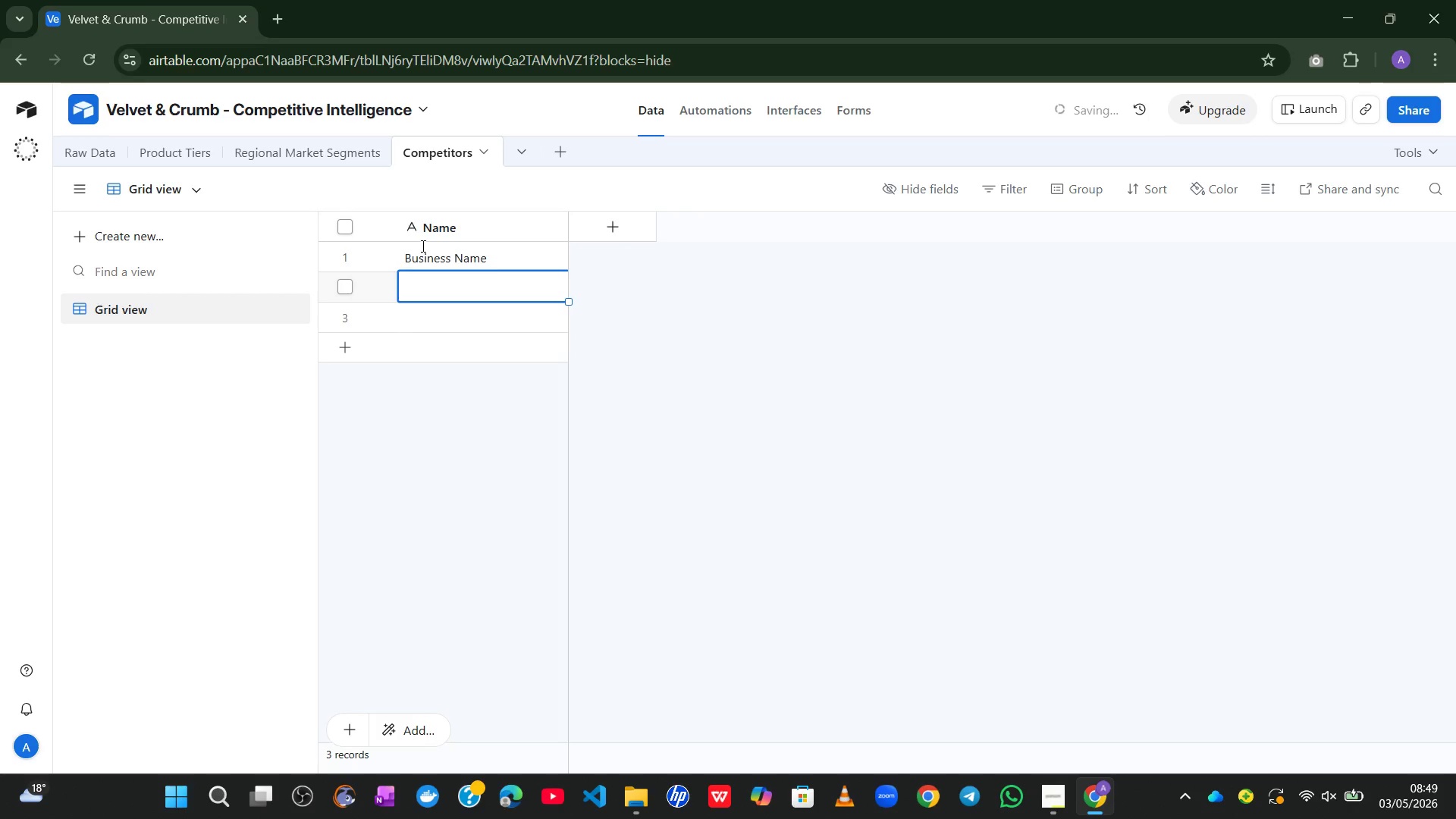 
type(Hedw)
key(Backspace)
type(q)
 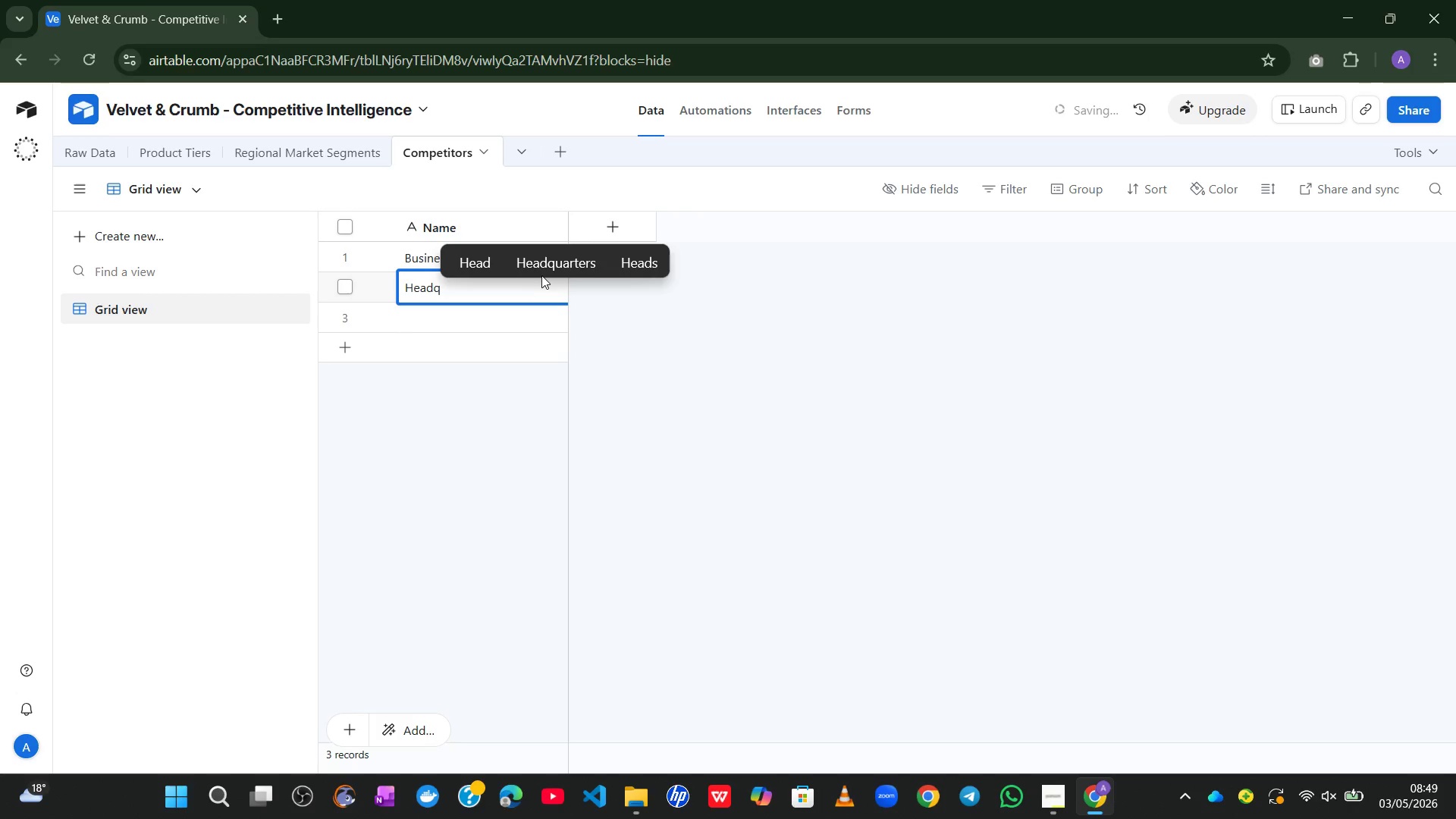 
left_click([551, 268])
 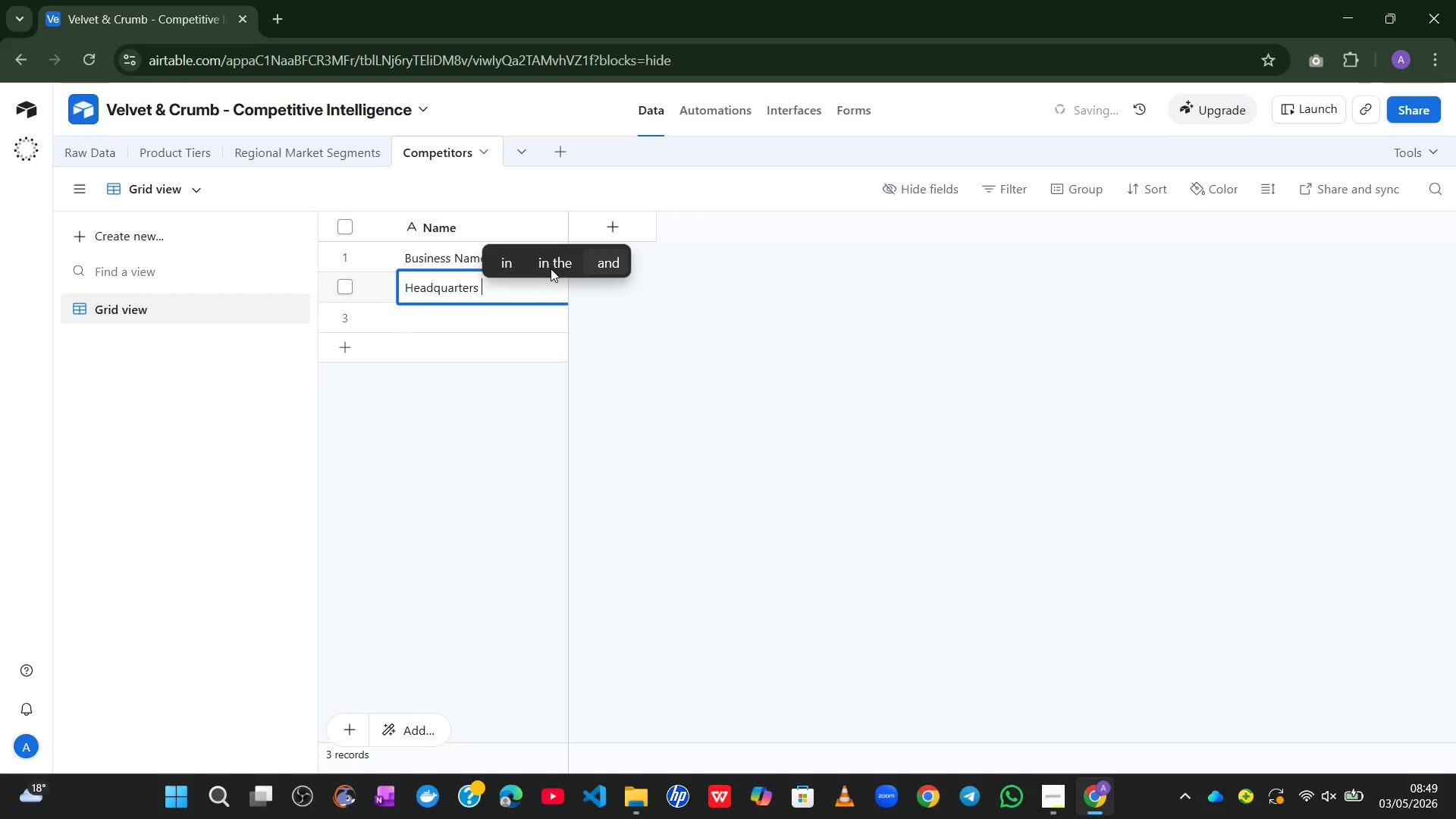 
type(City)
 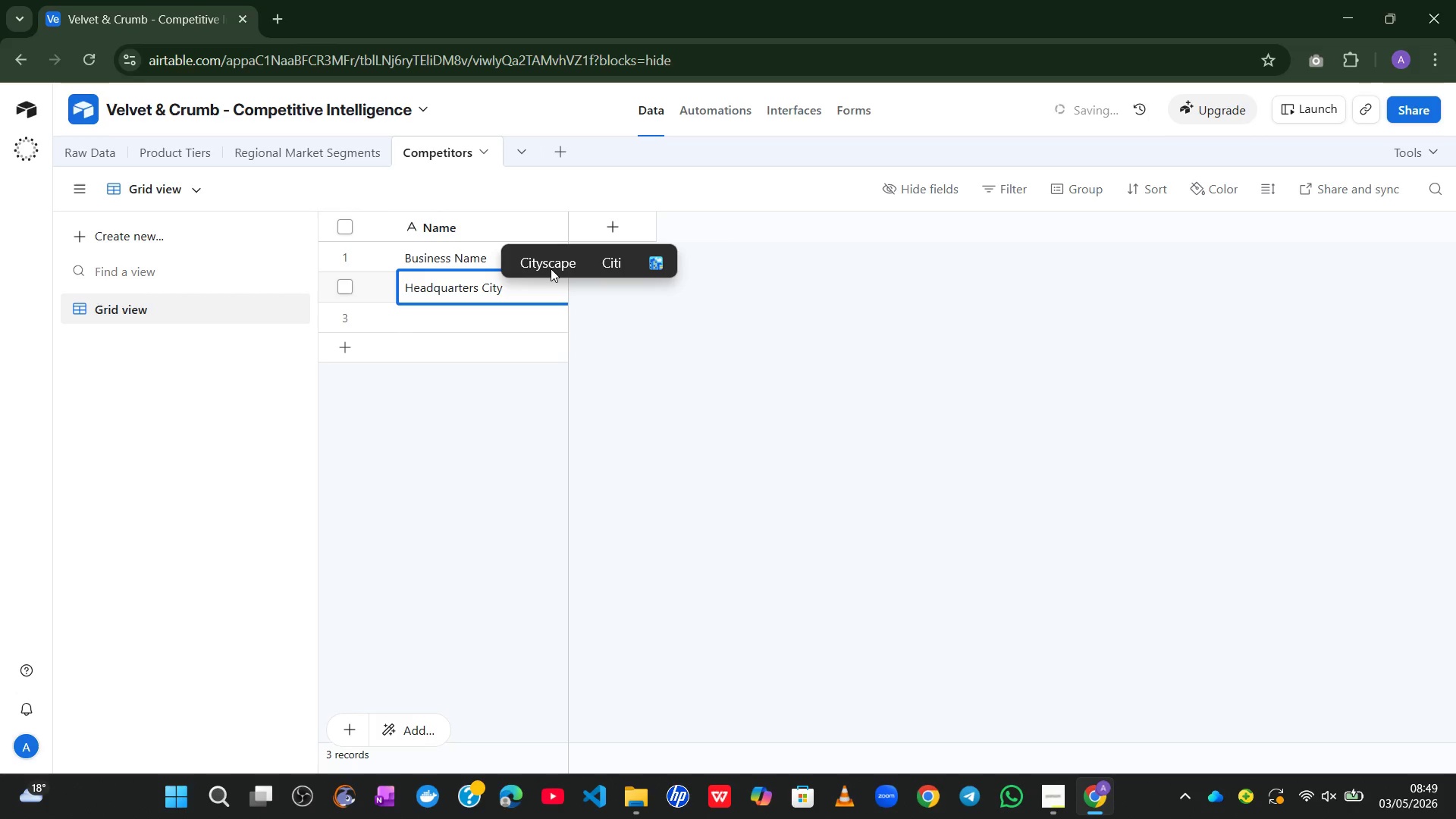 
key(Enter)
 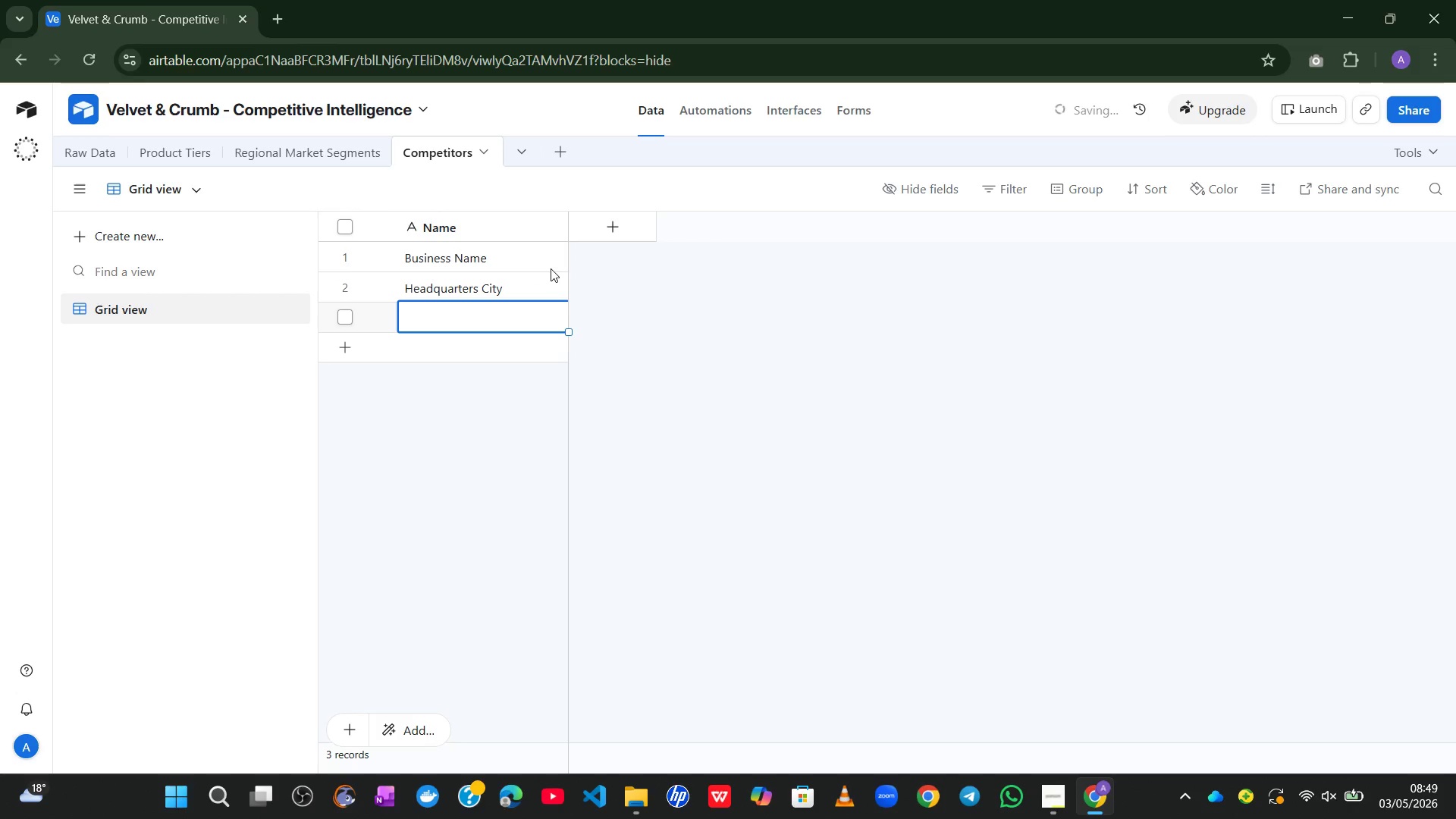 
type(Prima)
 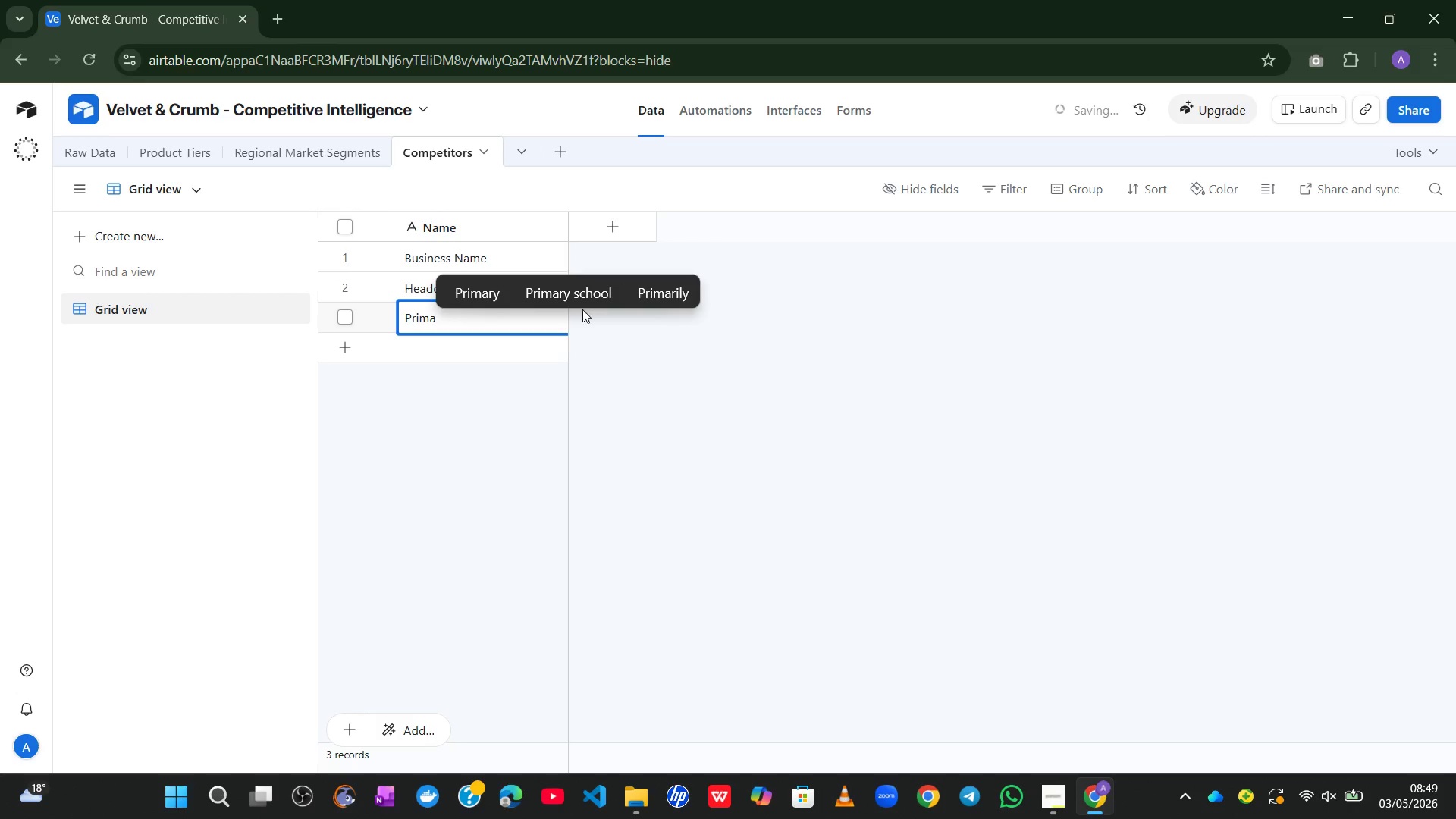 
left_click([486, 296])
 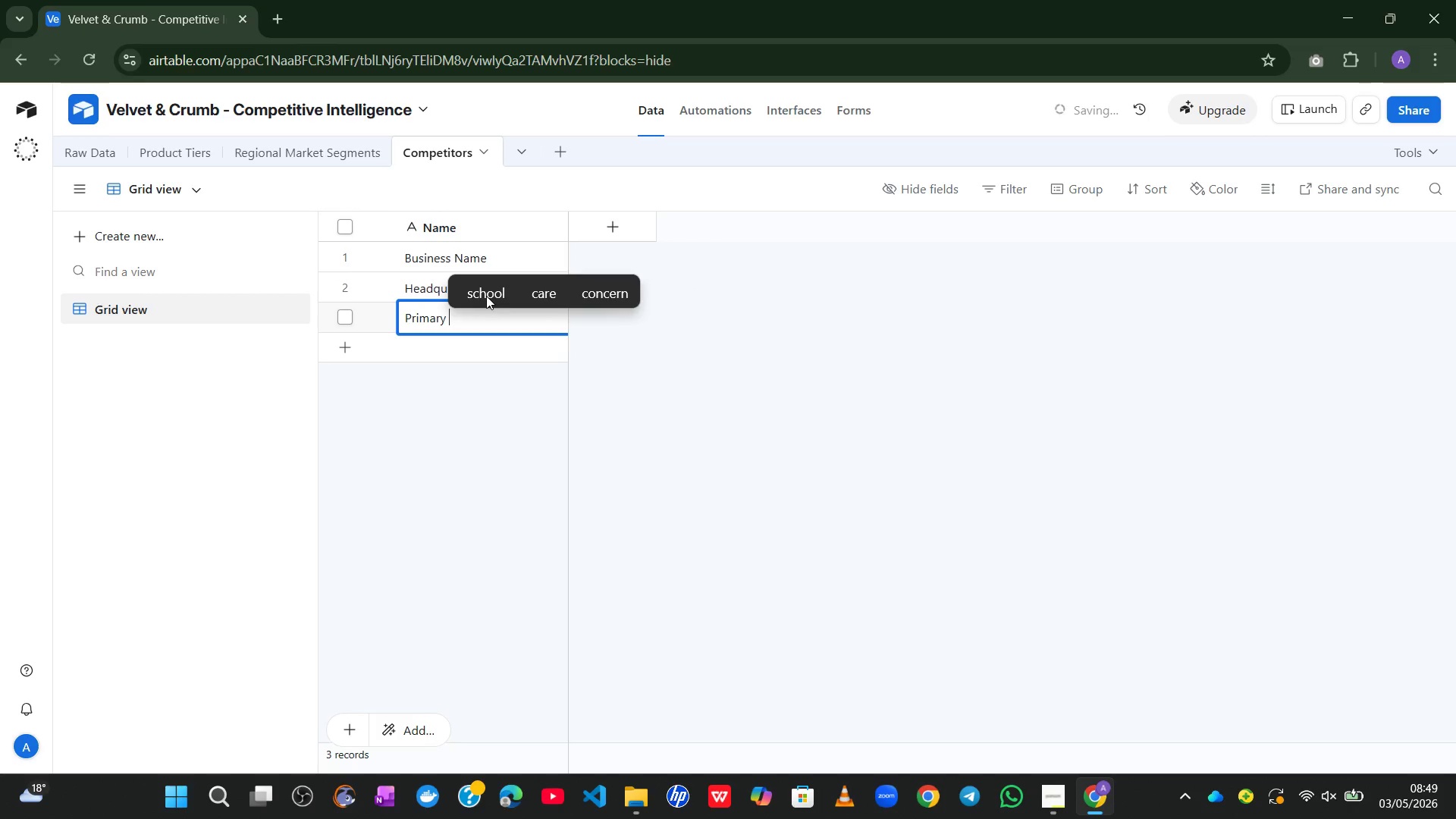 
type(Spe)
 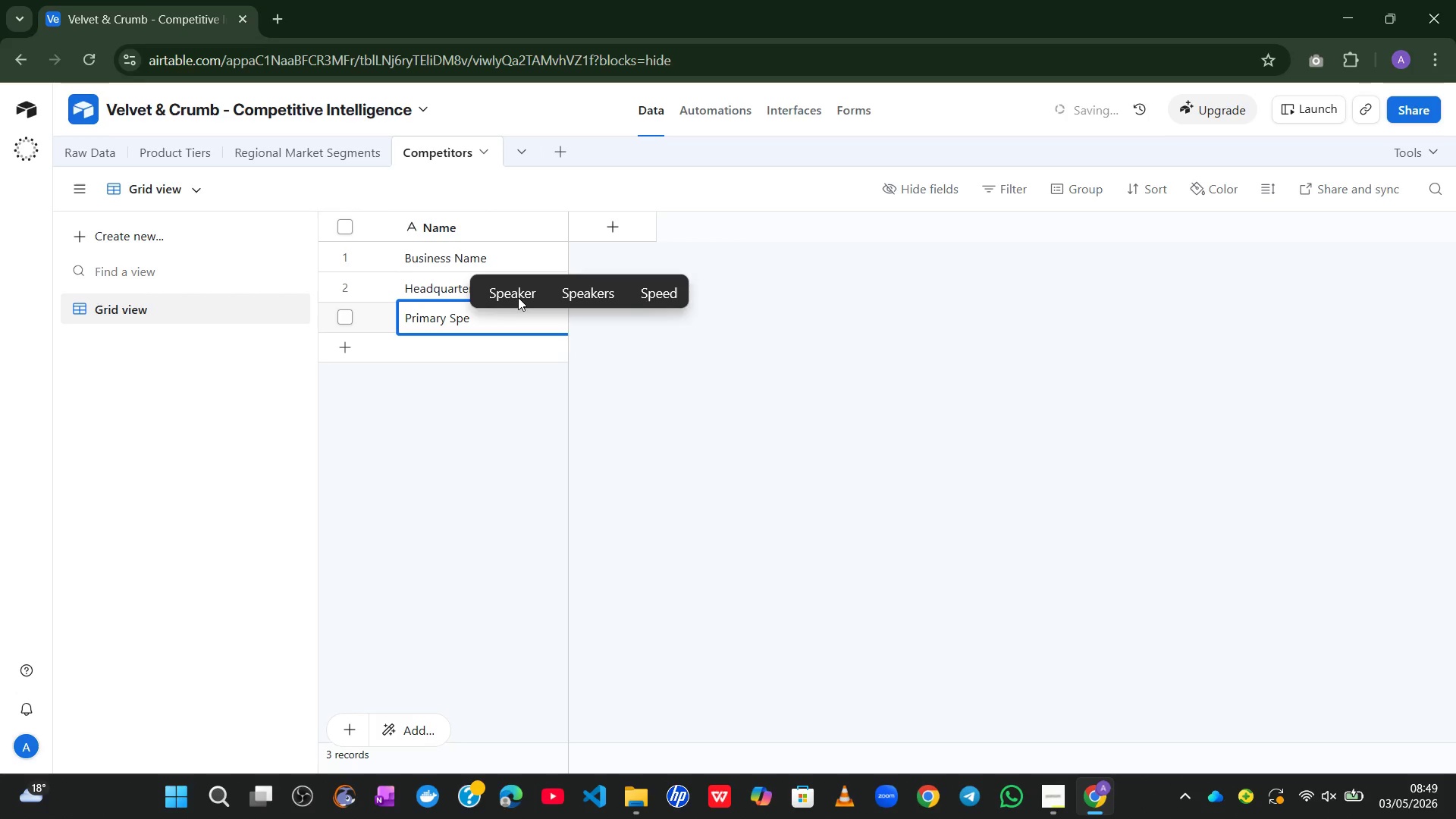 
type(cial)
 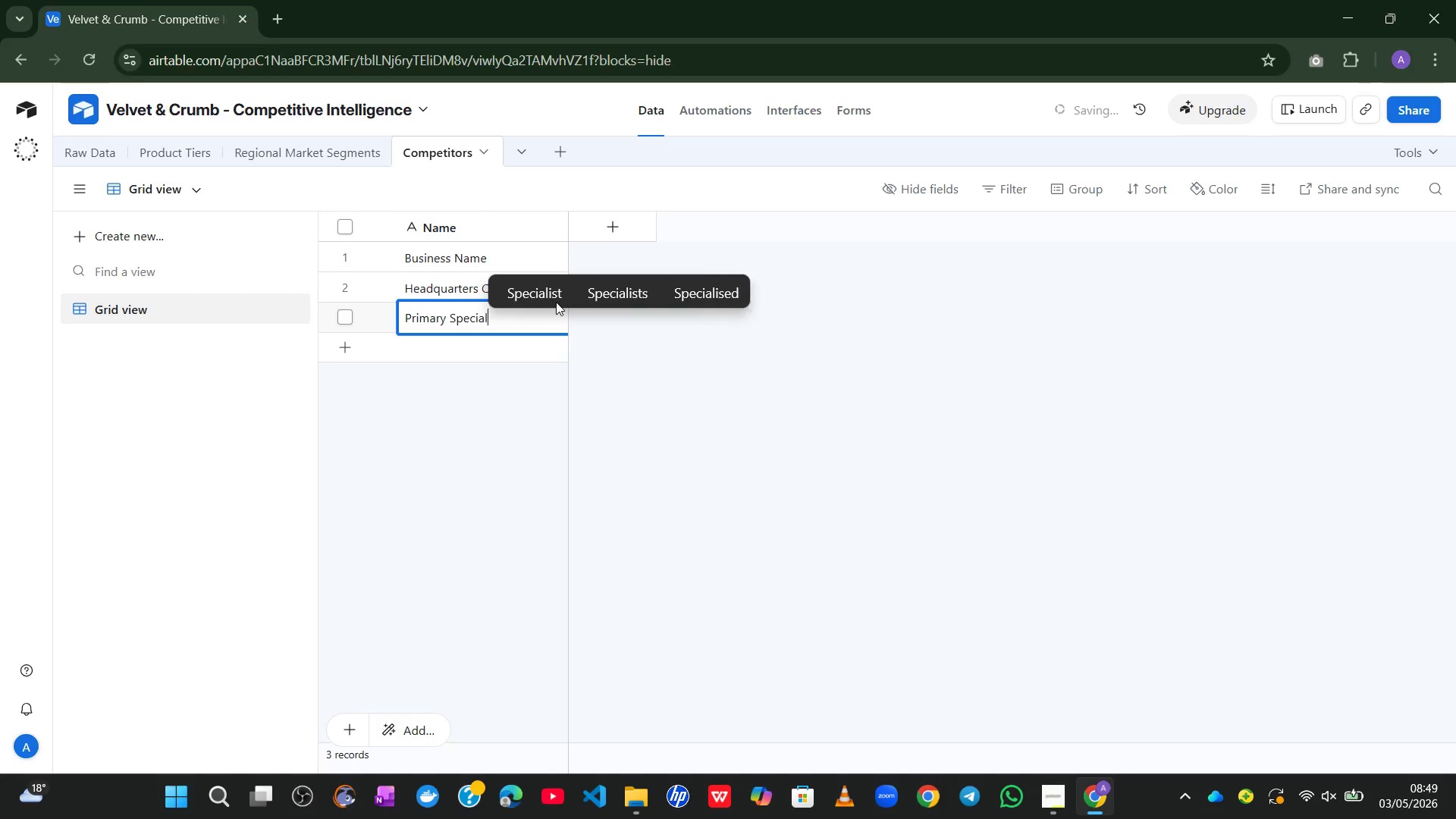 
type(ity)
 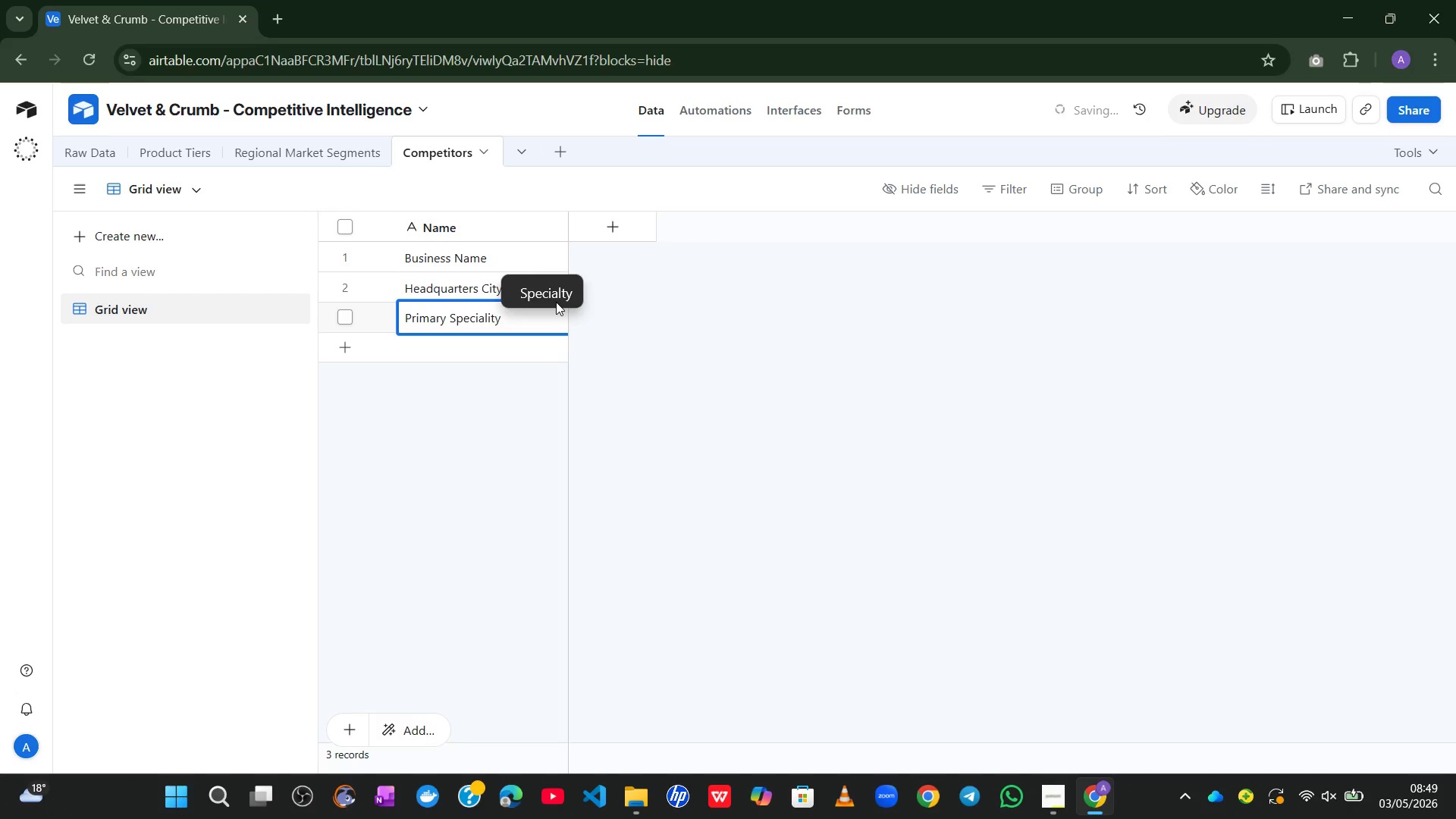 
key(Enter)
 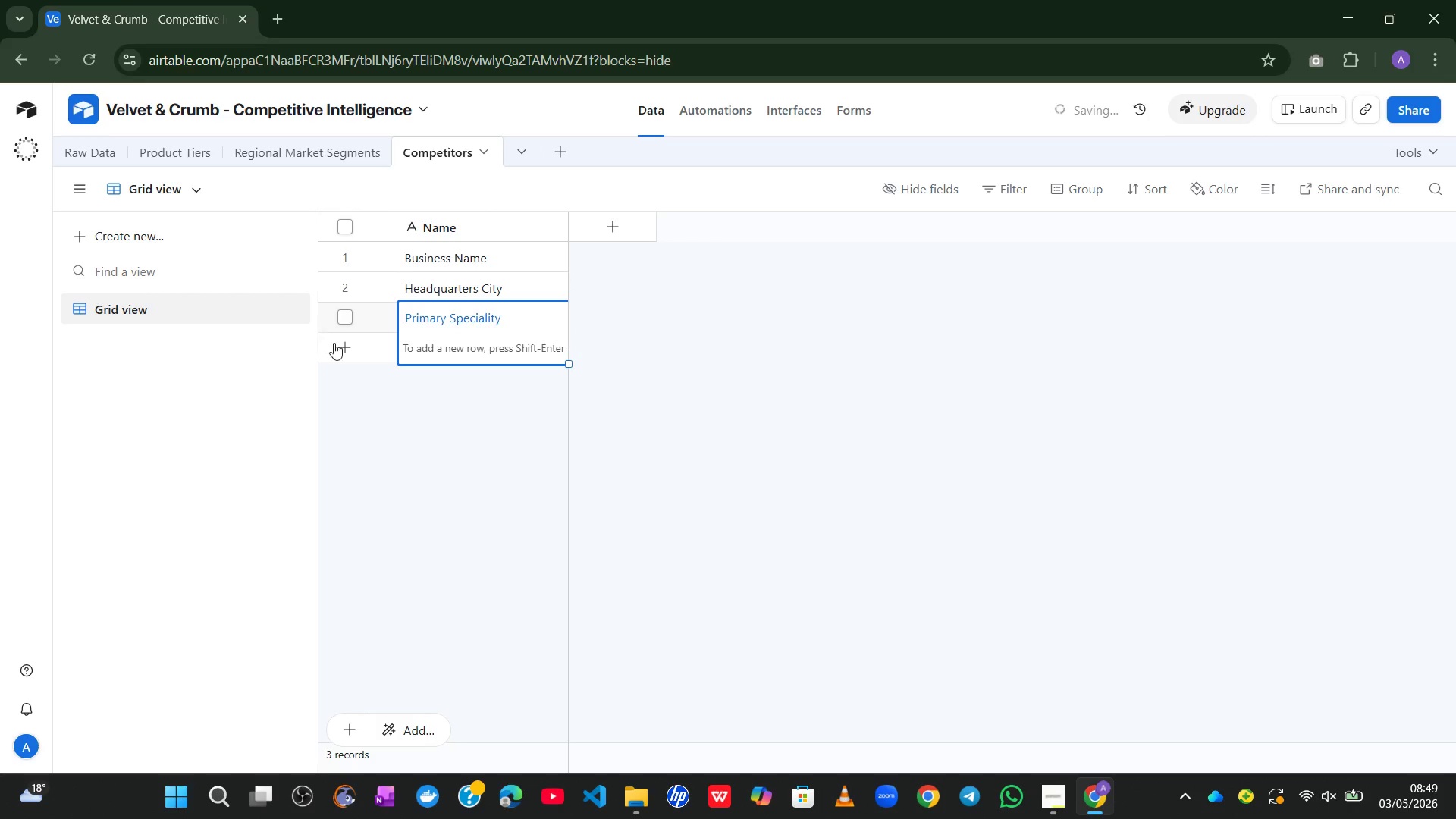 
left_click([344, 356])
 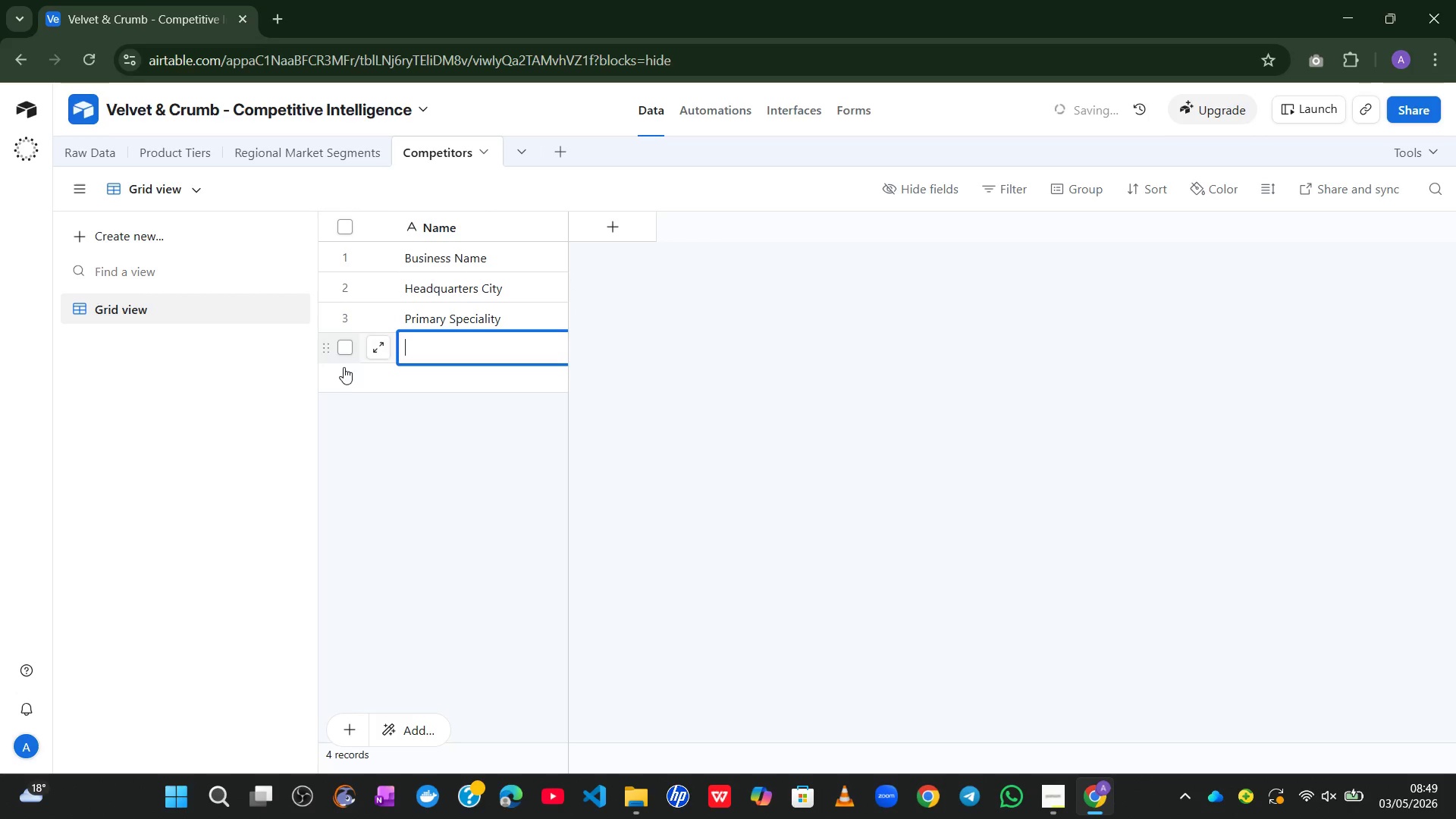 
left_click([344, 377])
 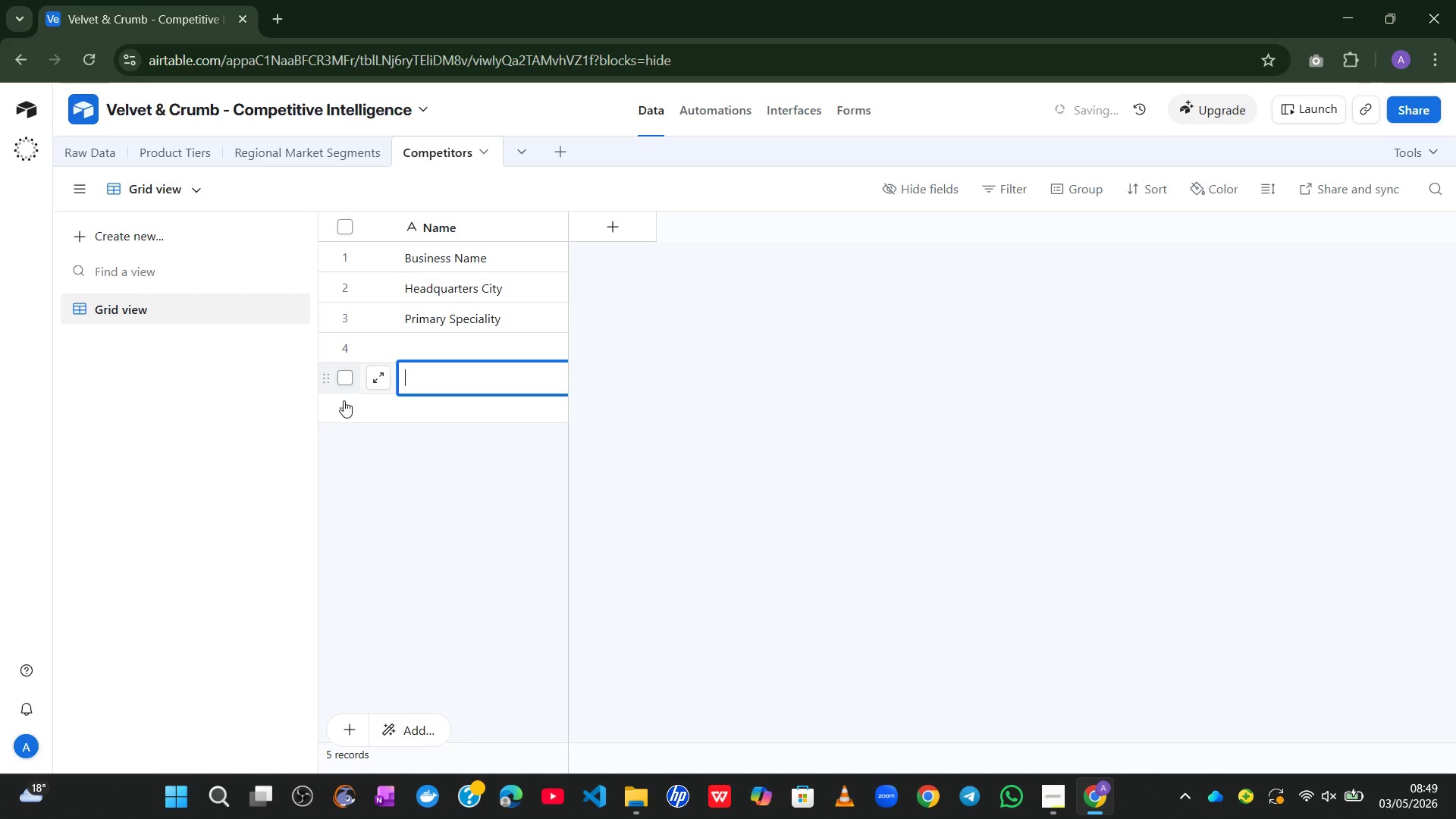 
left_click([344, 402])
 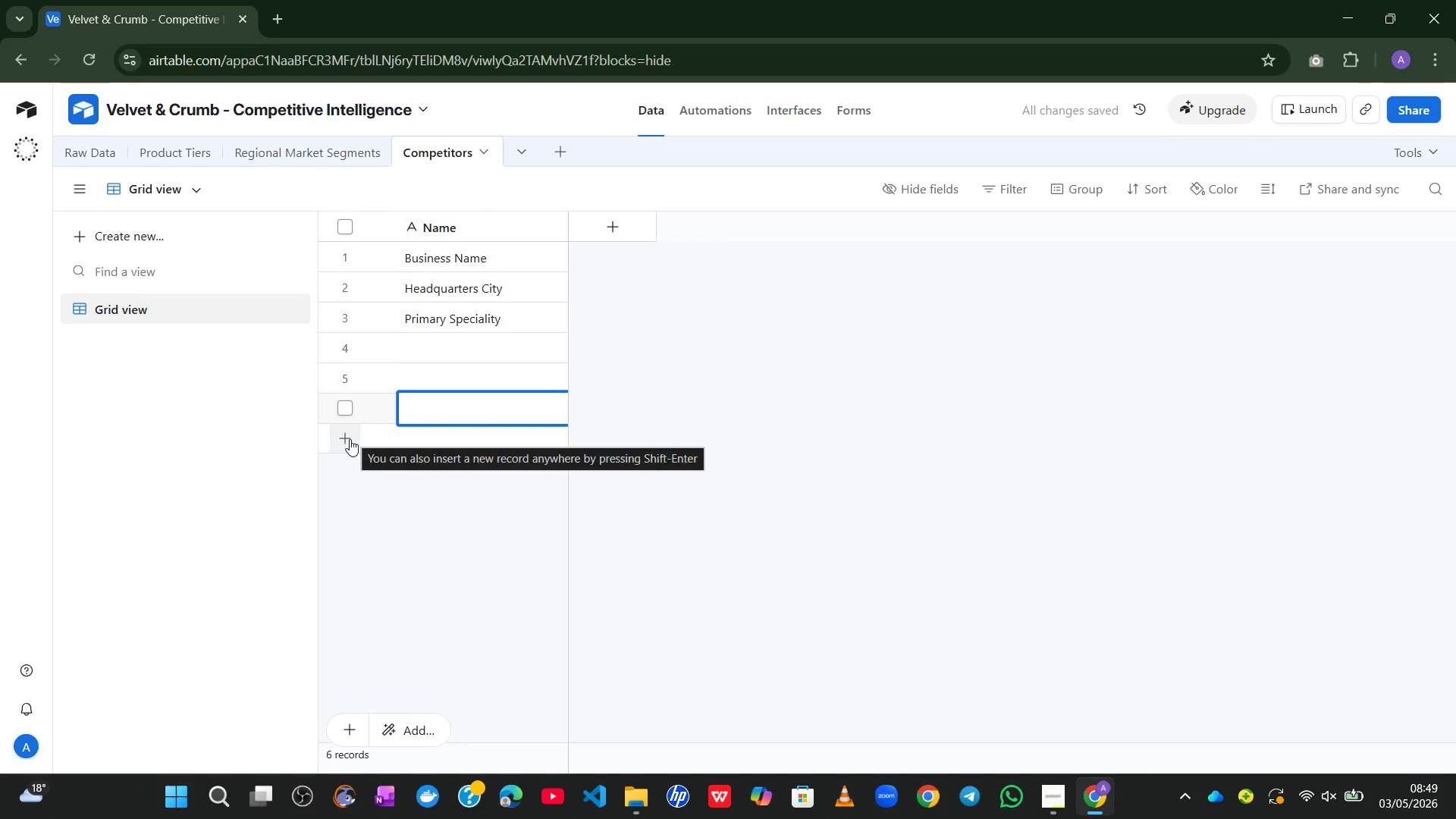 
left_click([349, 444])
 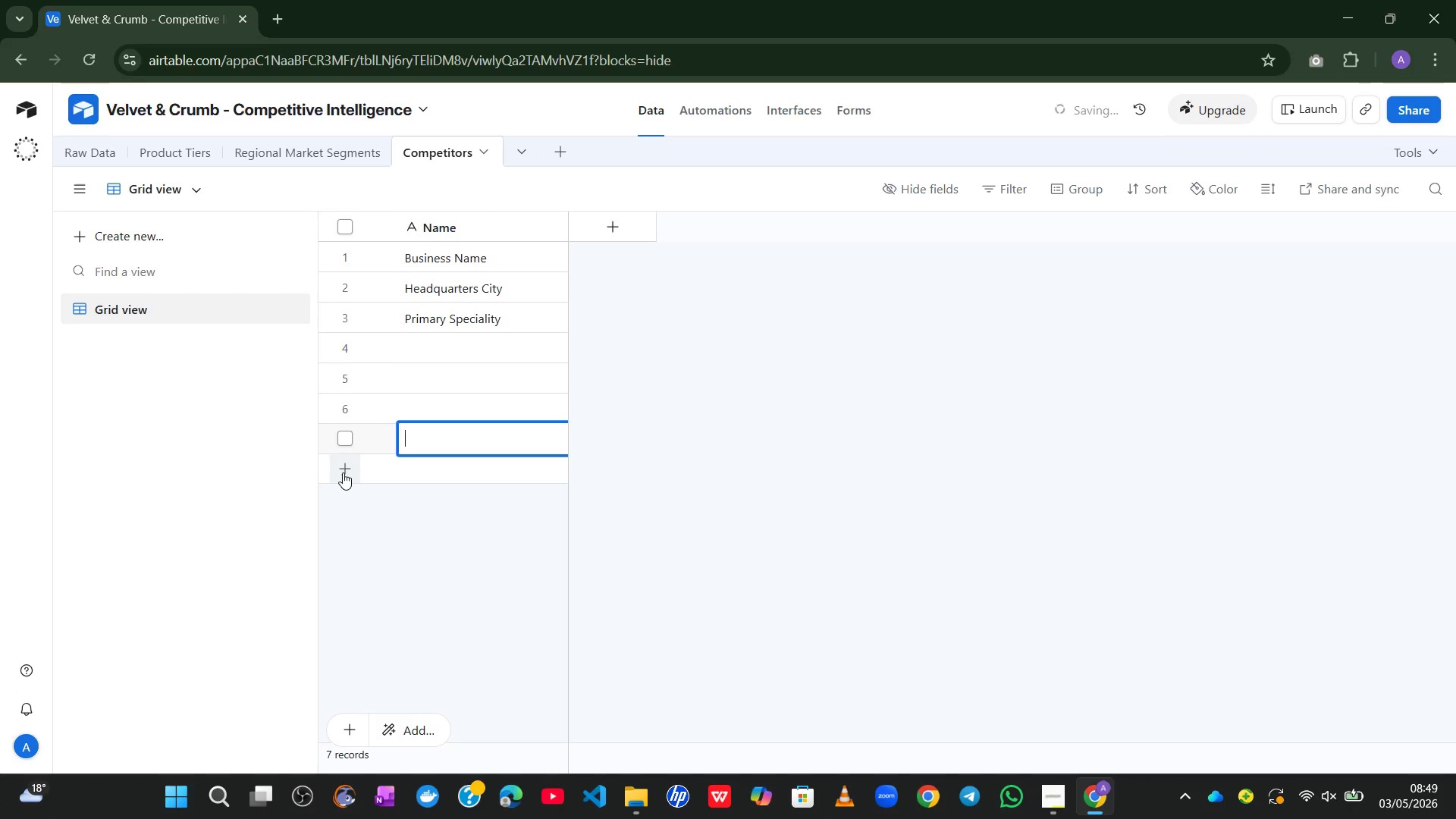 
left_click([343, 472])
 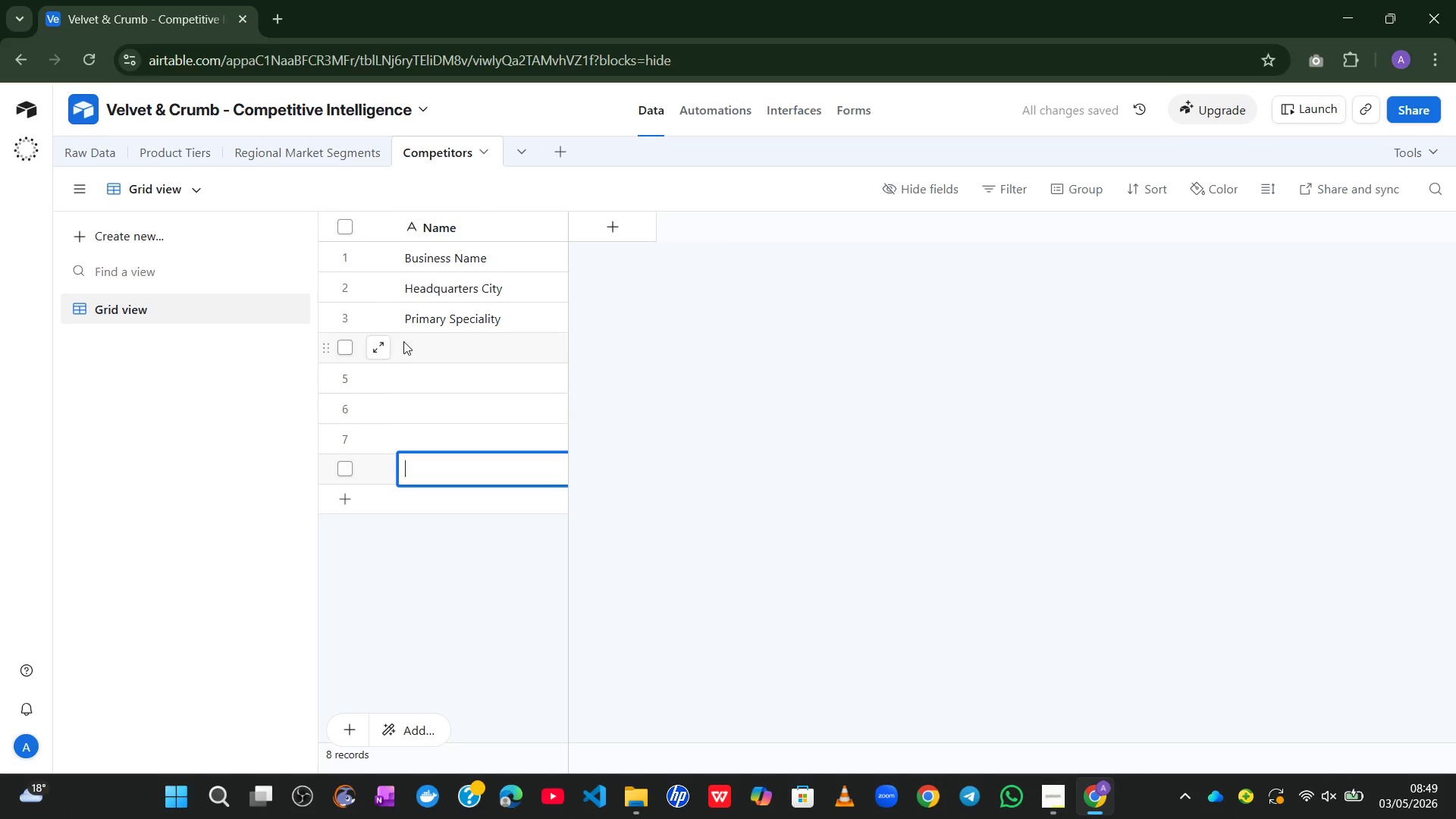 
left_click([404, 340])
 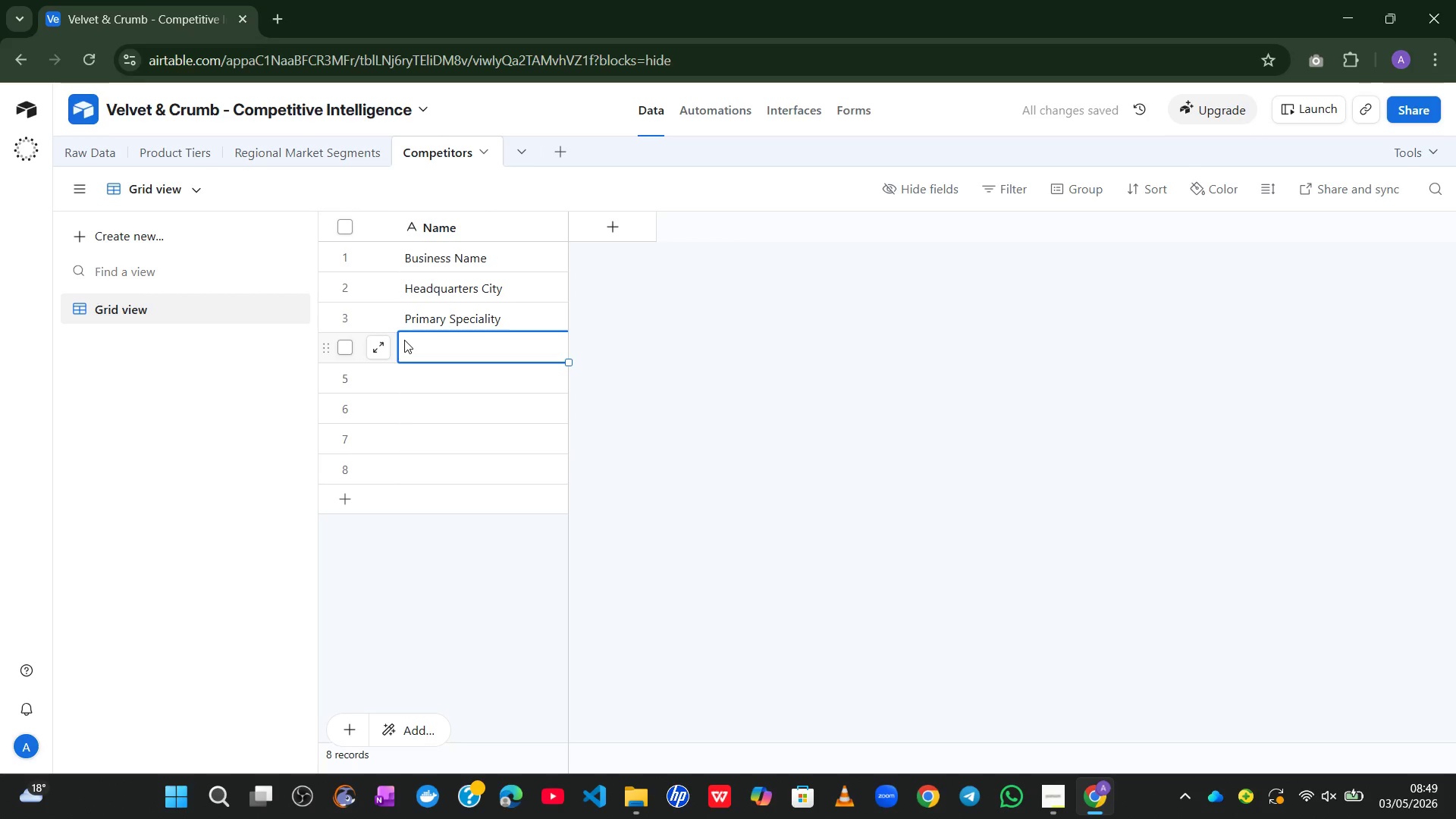 
type(Aes)
 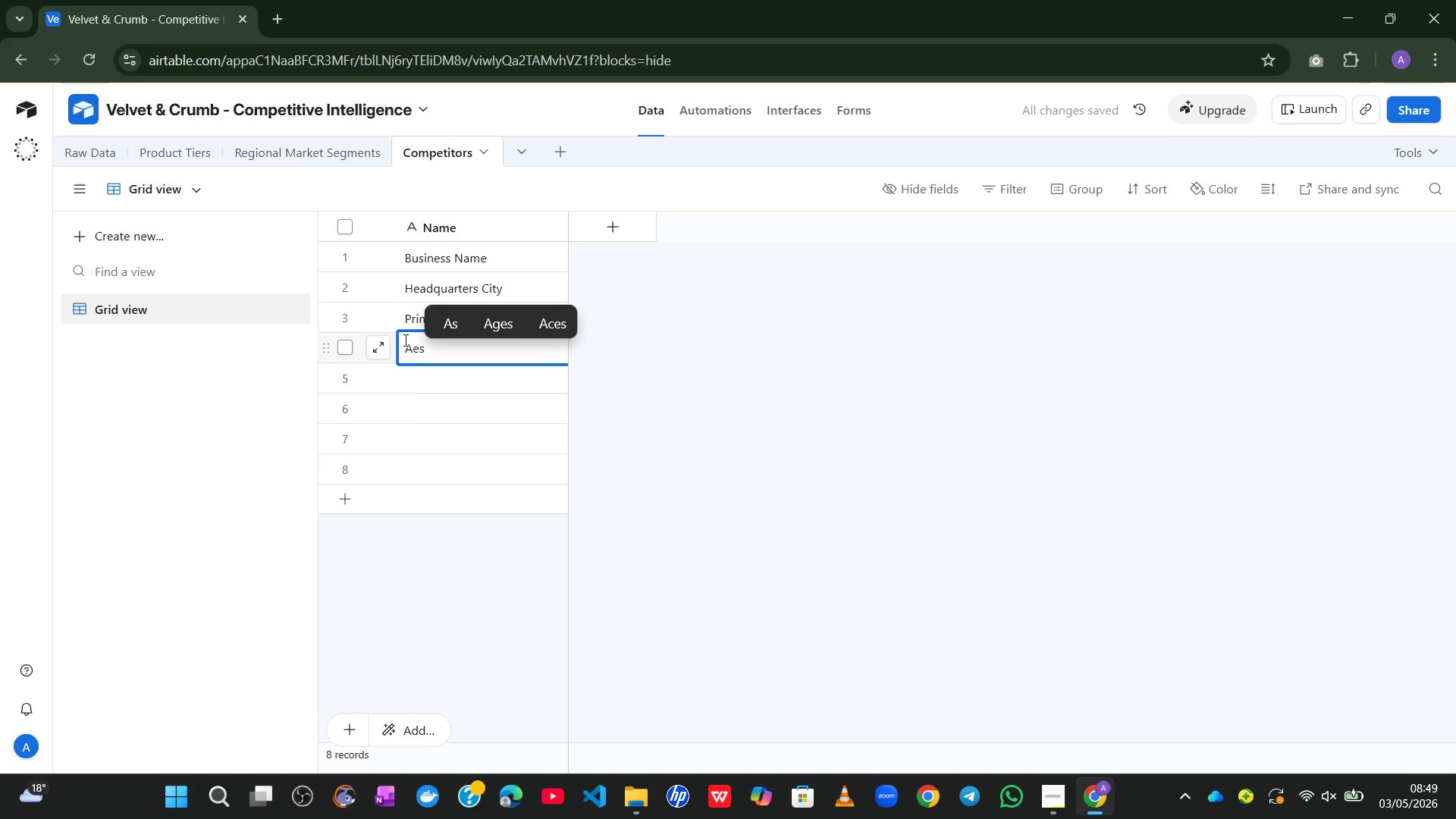 
wait(5.31)
 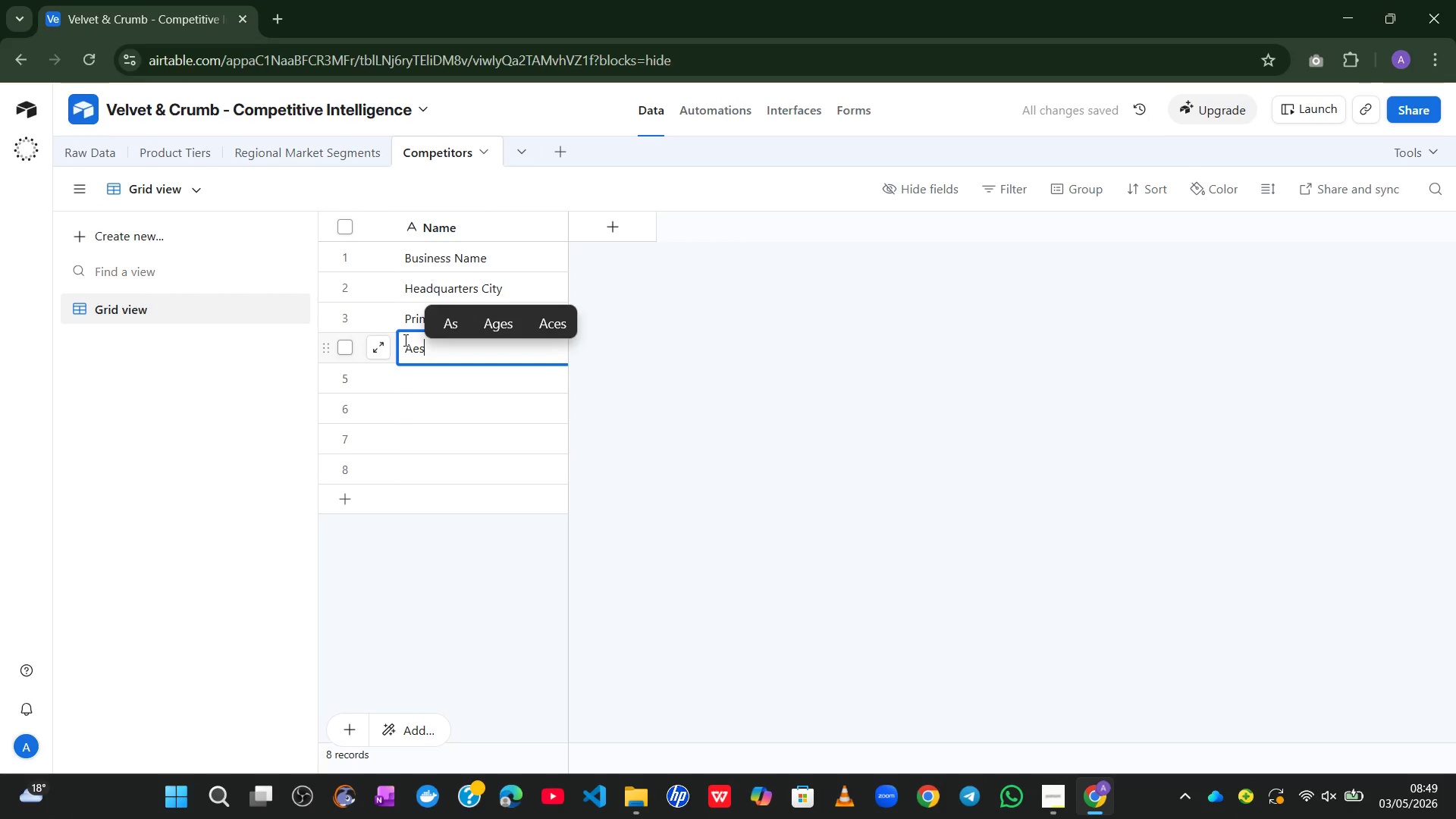 
type(thetic Vibe)
 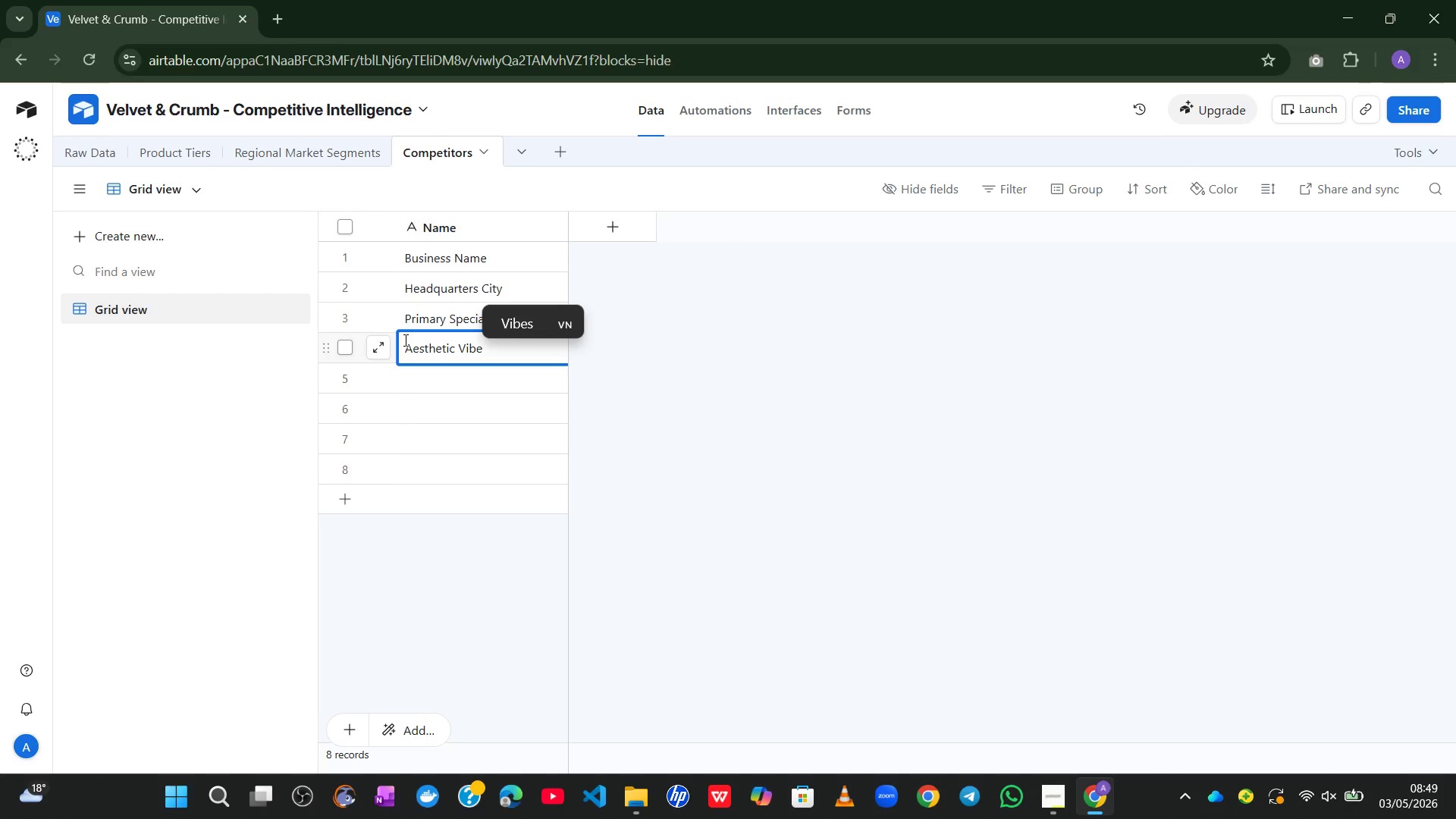 
key(Enter)
 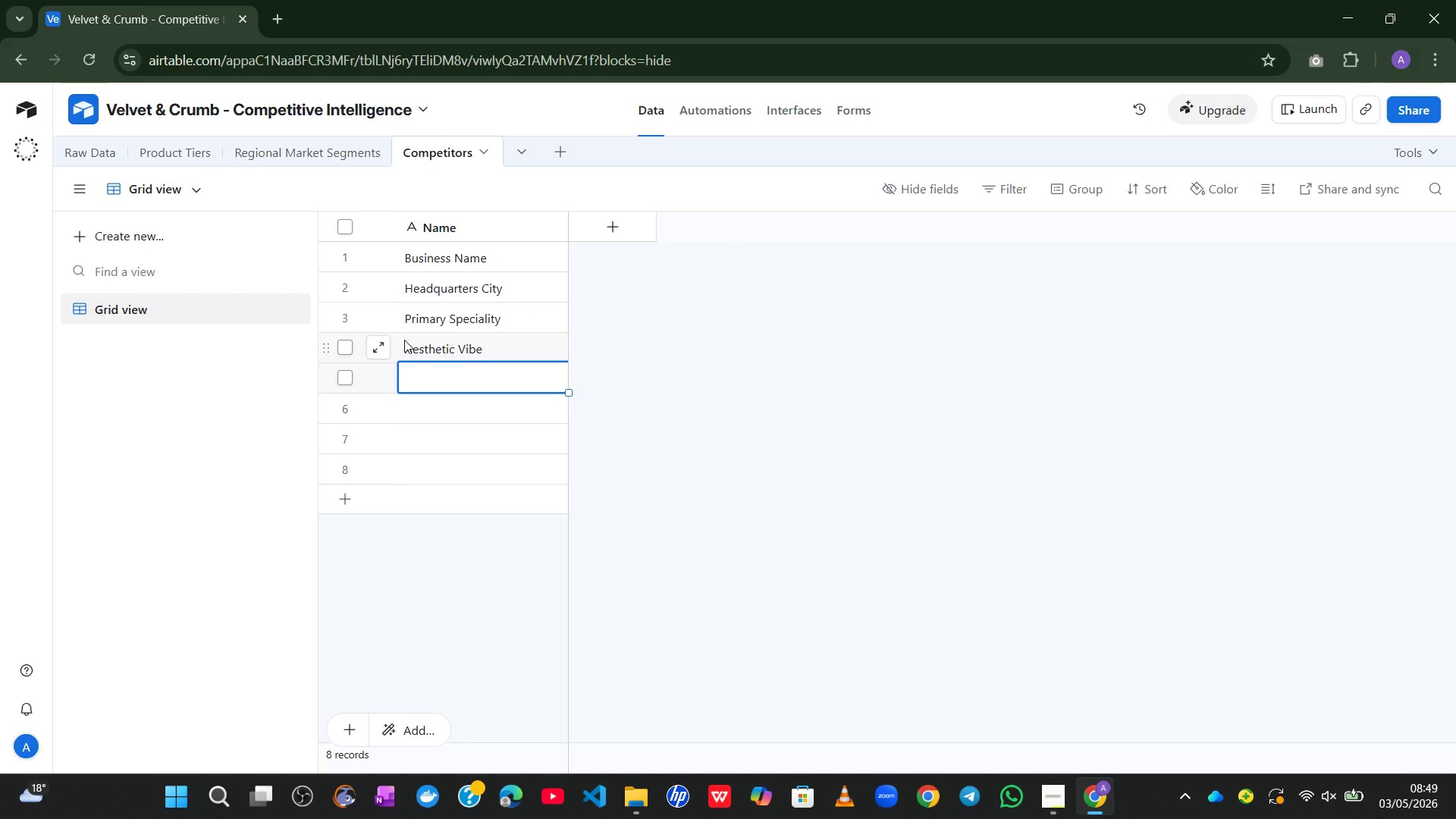 
type(BASSE)
key(Backspace)
key(Backspace)
type(E Box Price)
 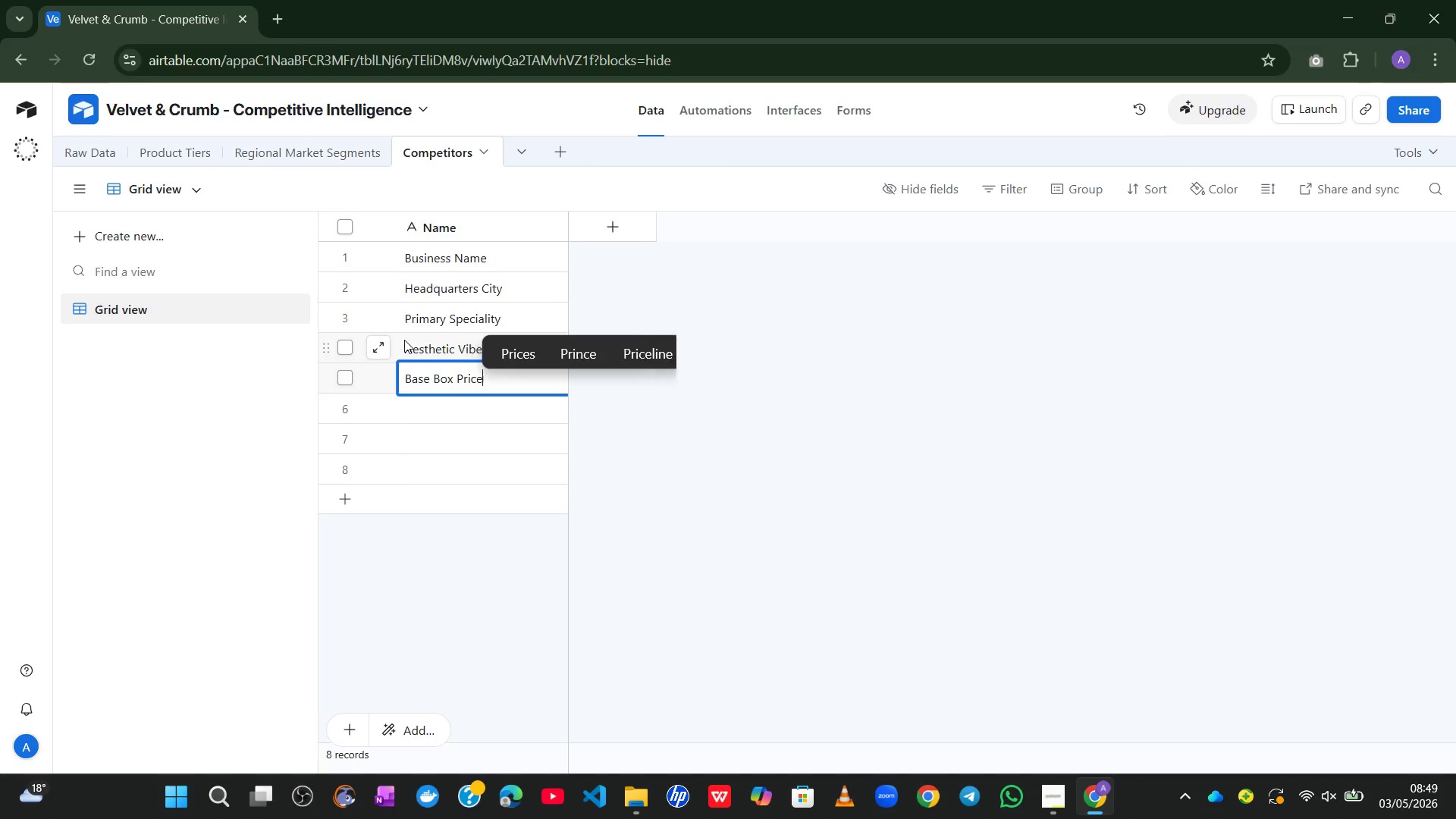 
key(Enter)
 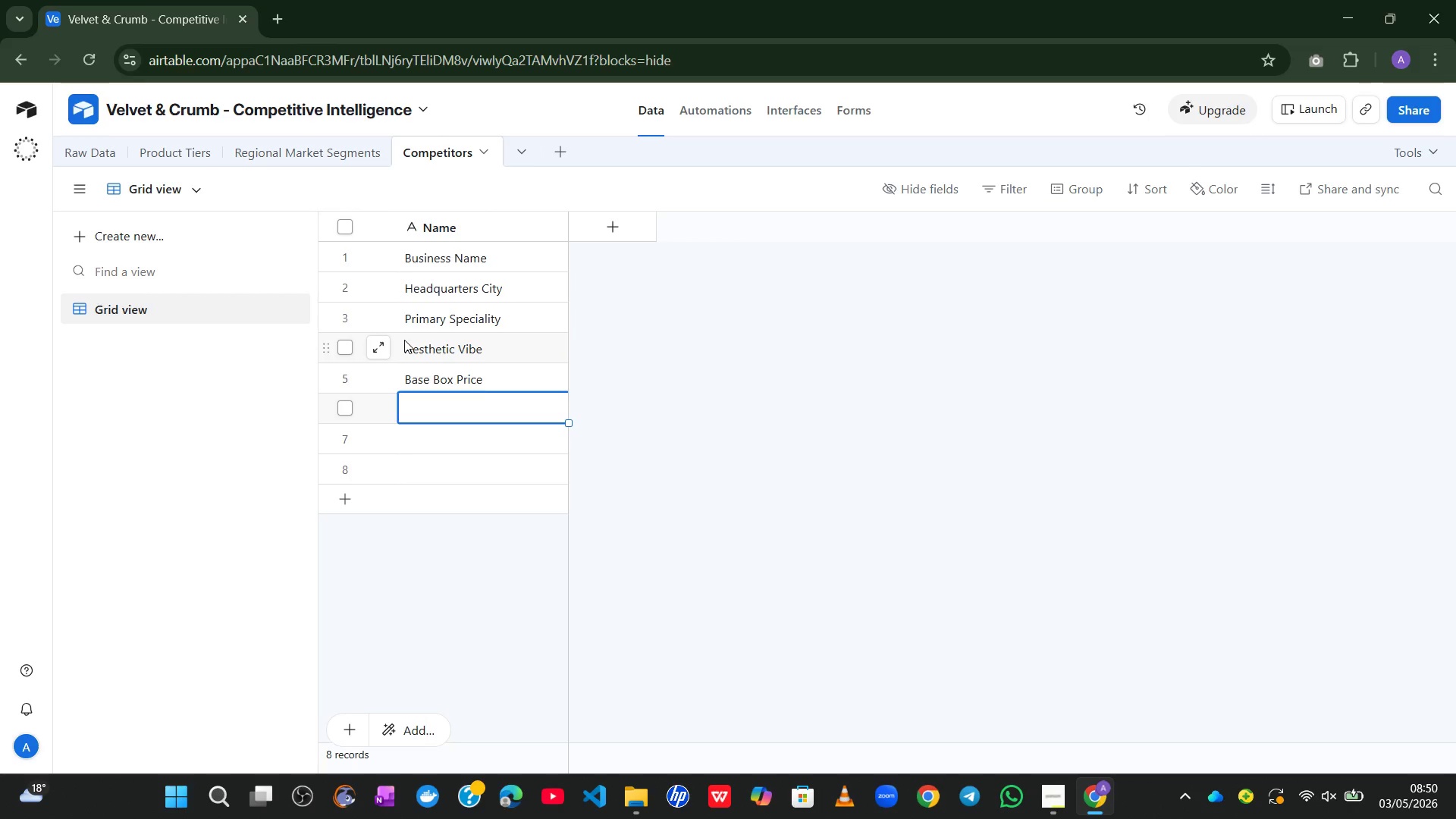 
type(Item Count Per Box)
 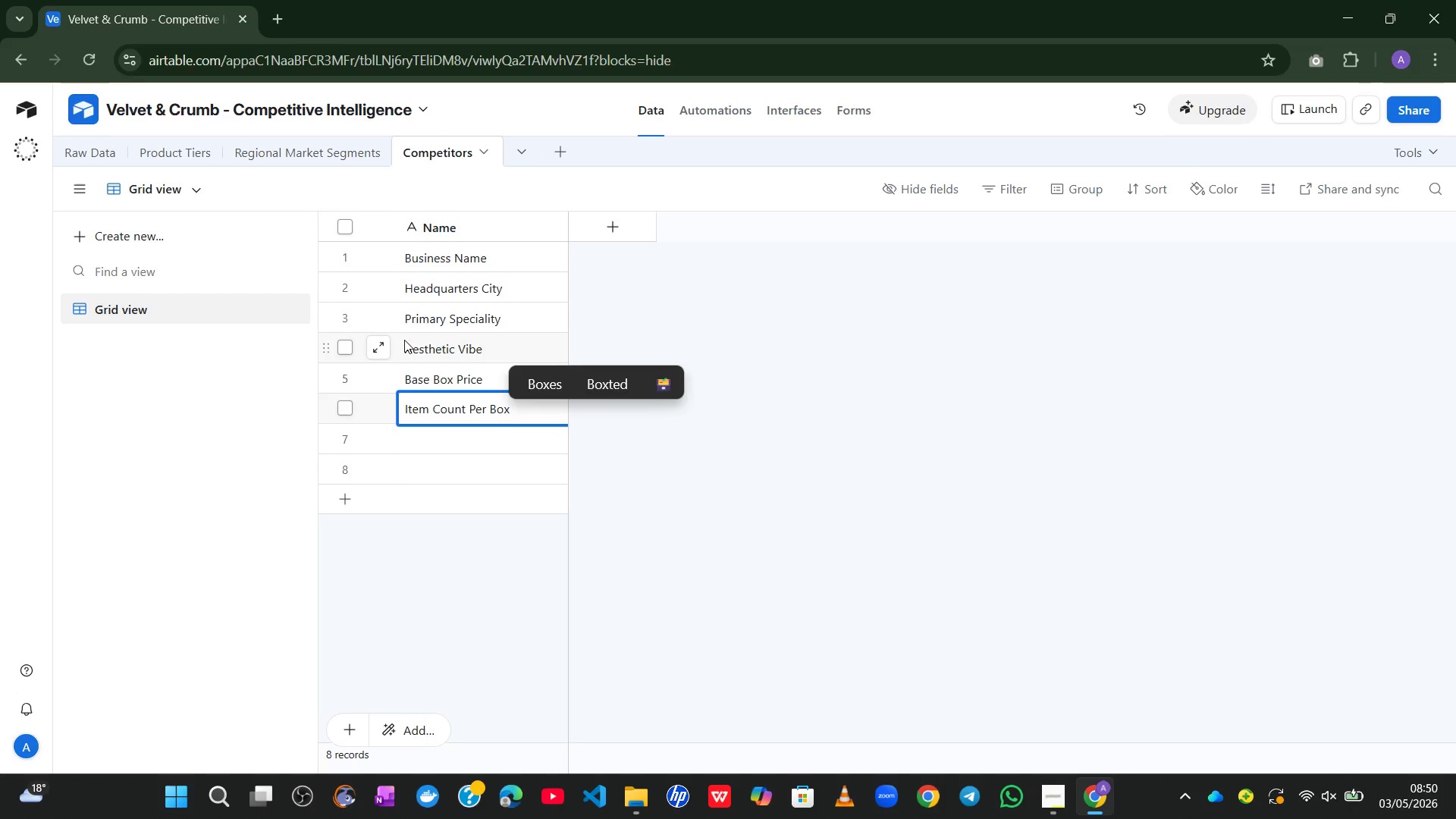 
key(Enter)
 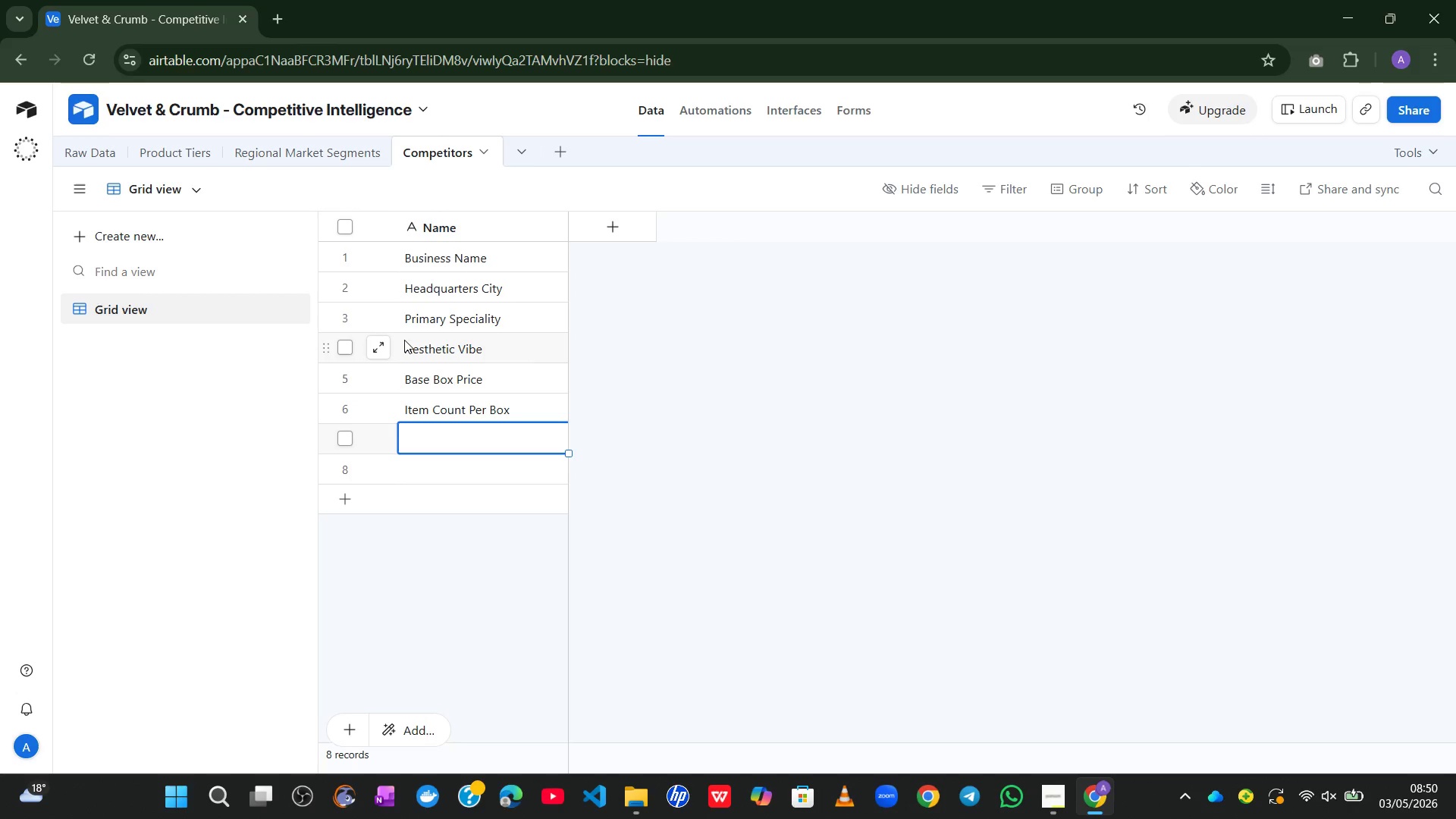 
type(Shipp)
 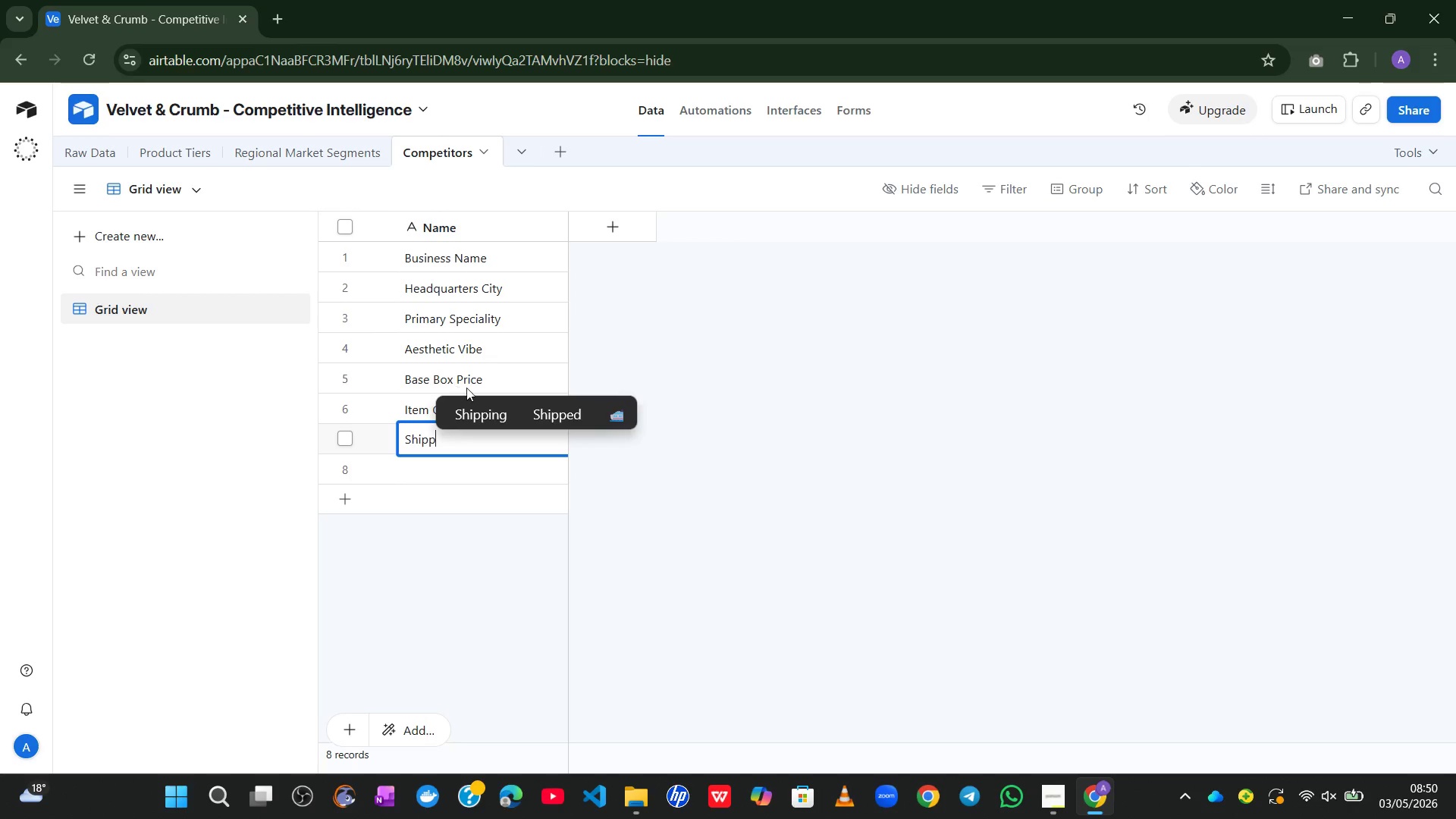 
left_click([472, 399])
 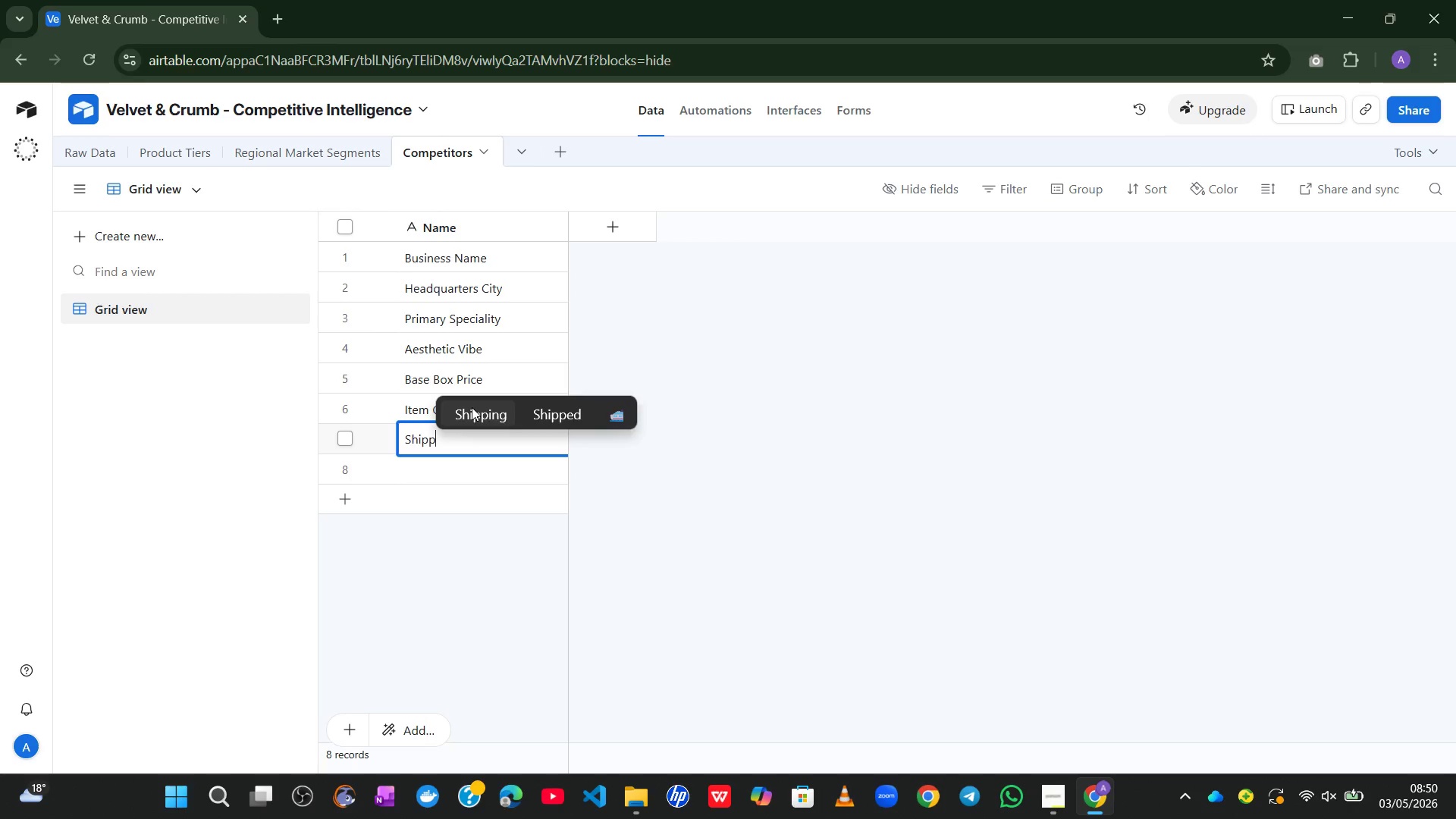 
left_click([472, 407])
 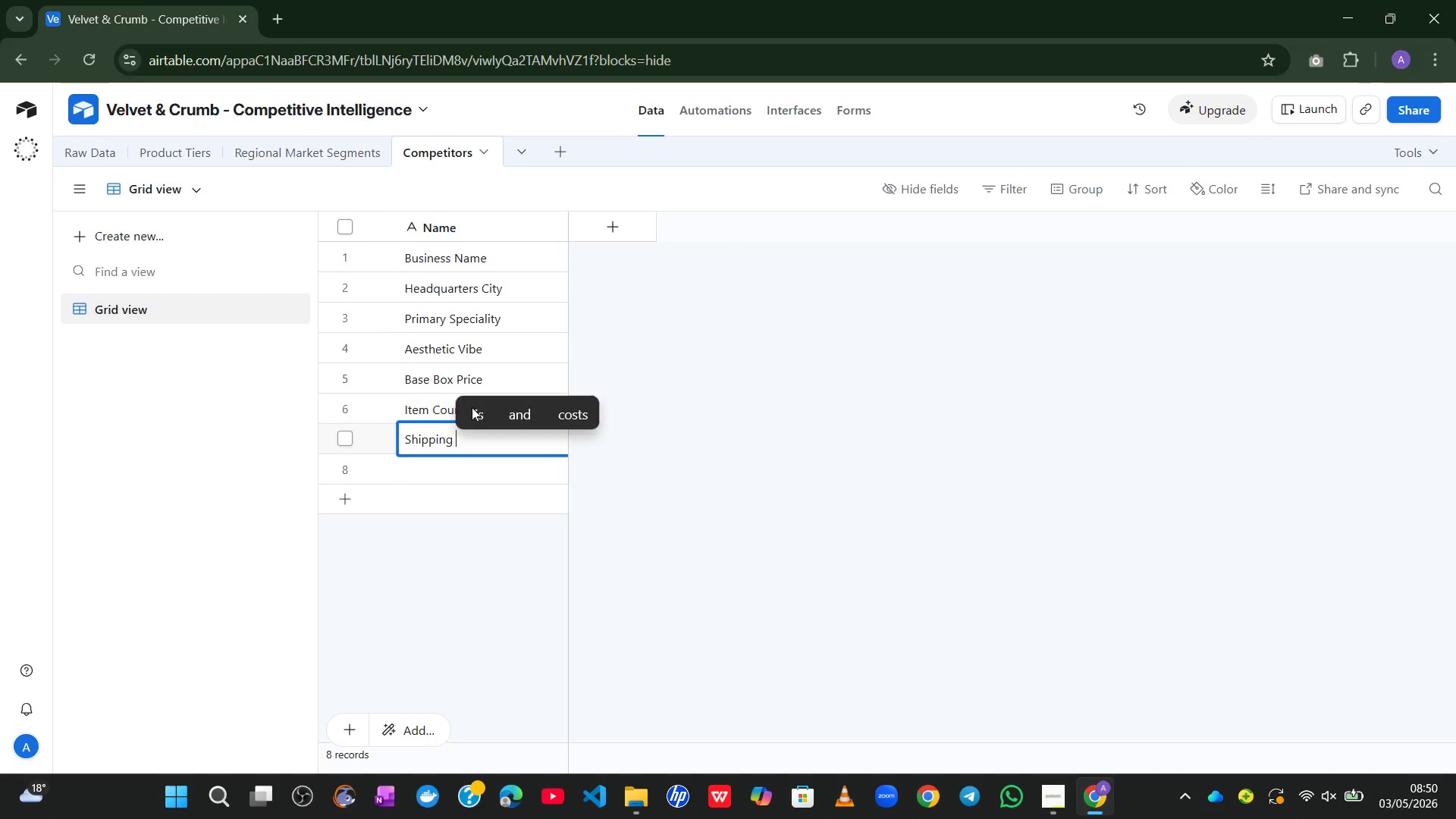 
type(Radius)
 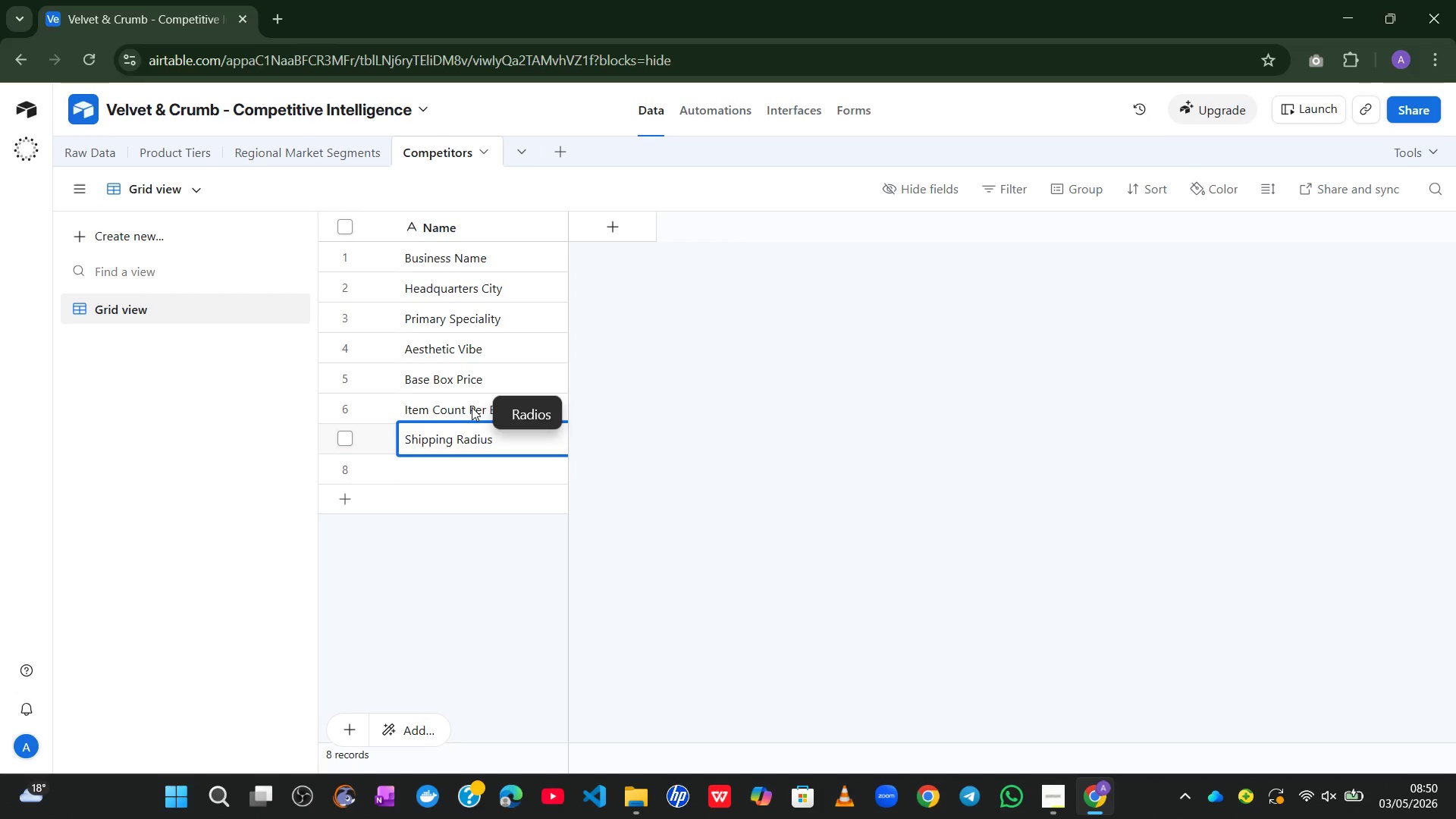 
key(Enter)
 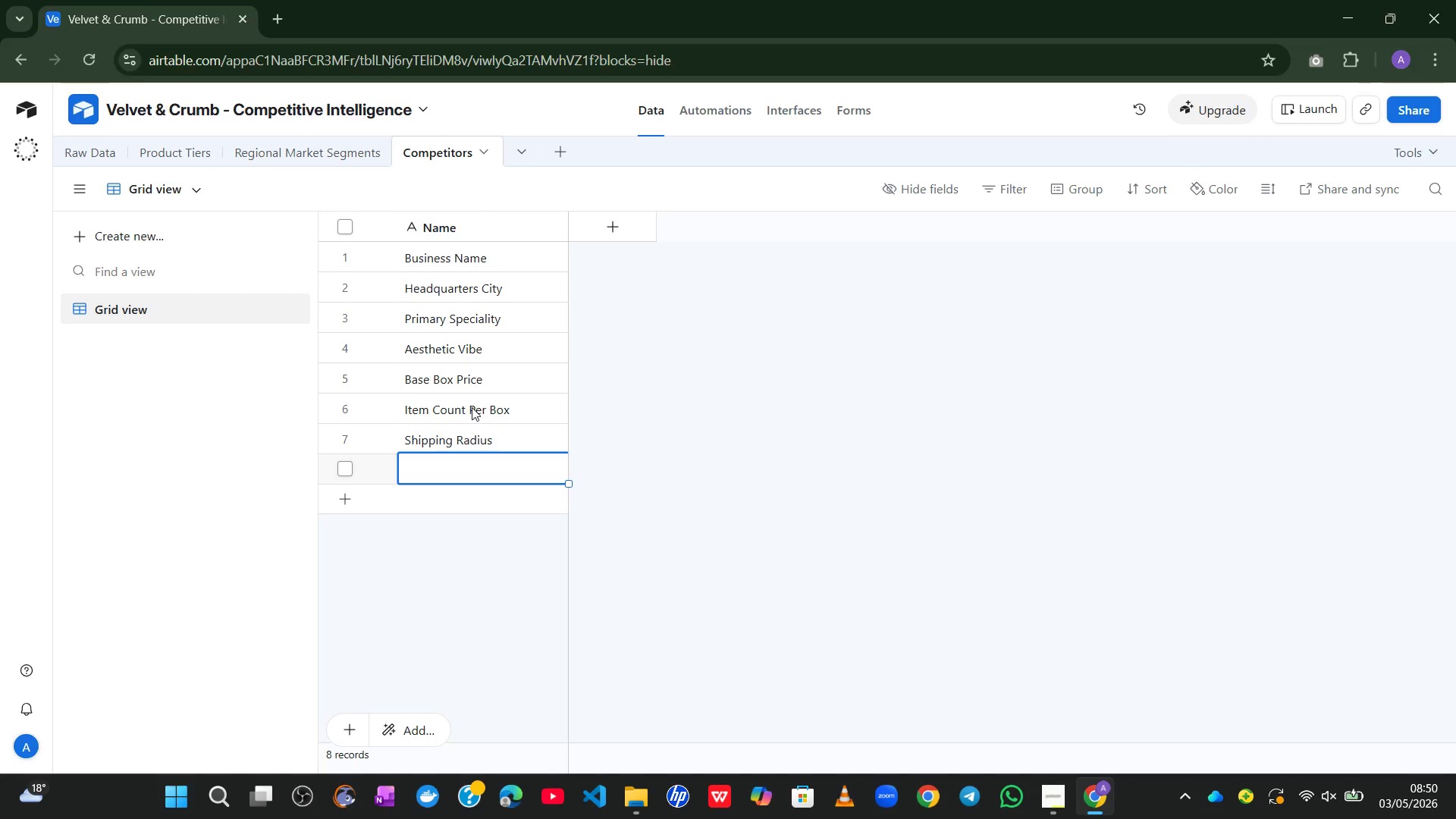 
type(Primary Ba)
key(Backspace)
type(rand Color)
 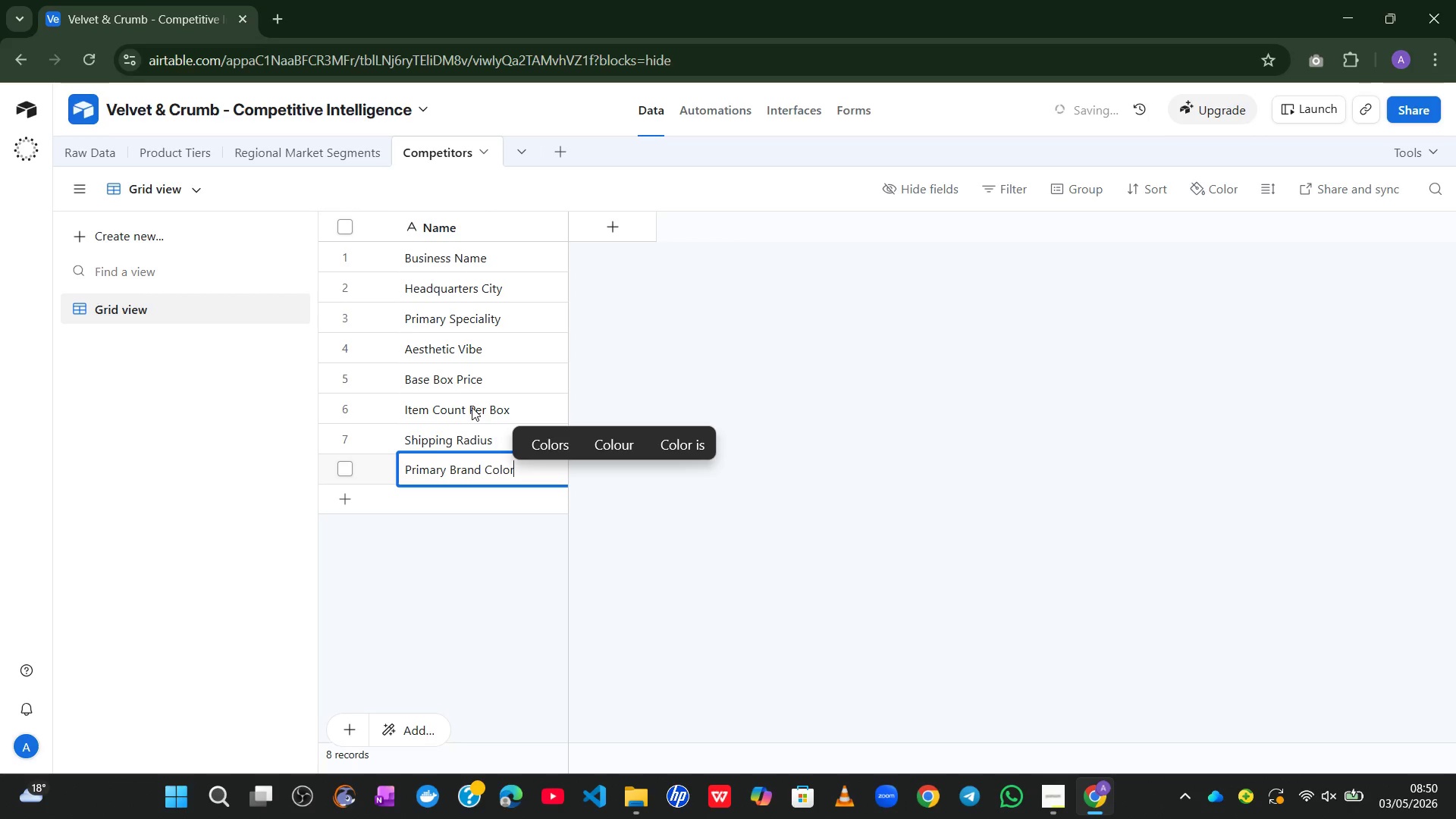 
left_click([340, 500])
 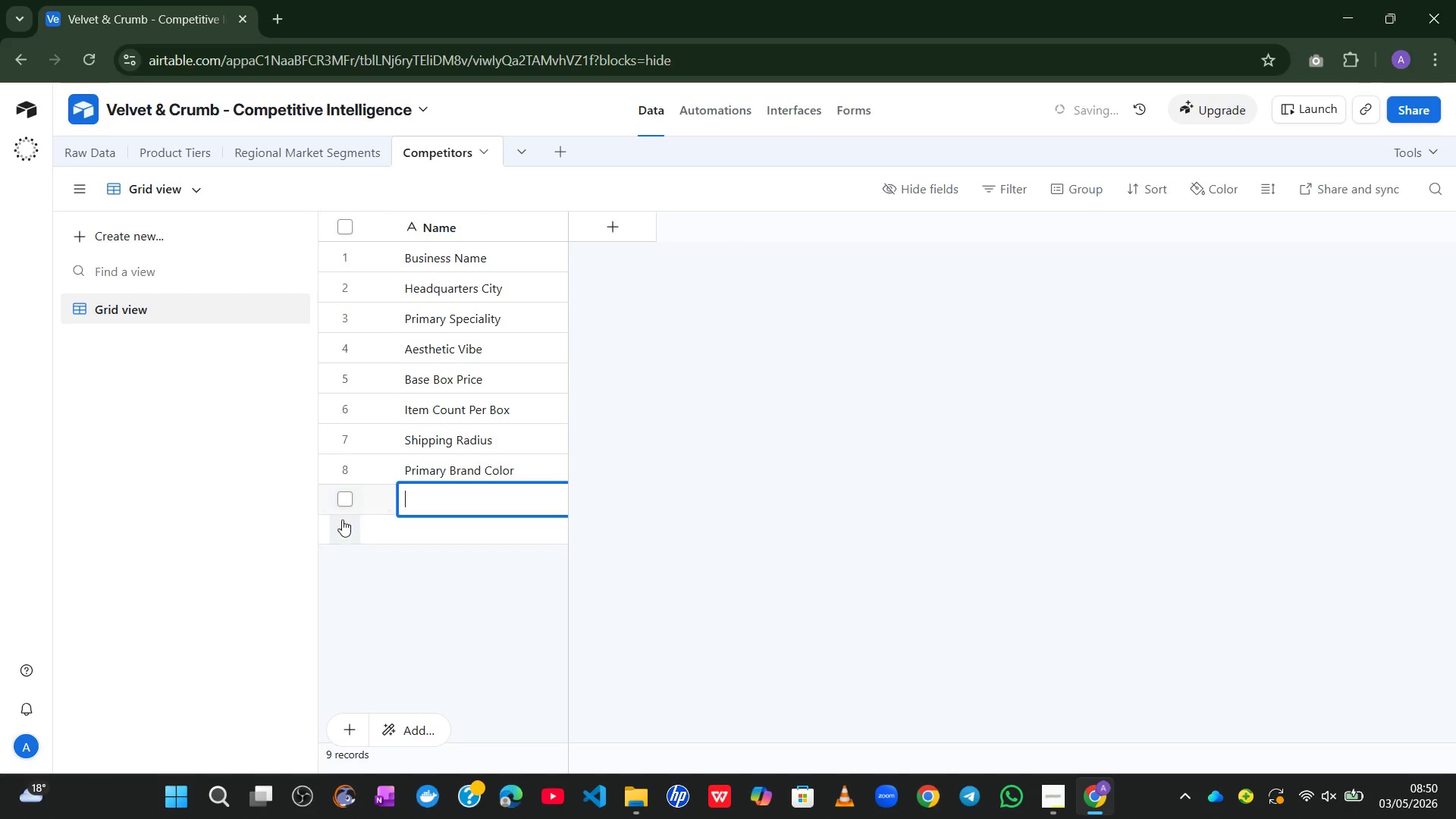 
left_click([344, 523])
 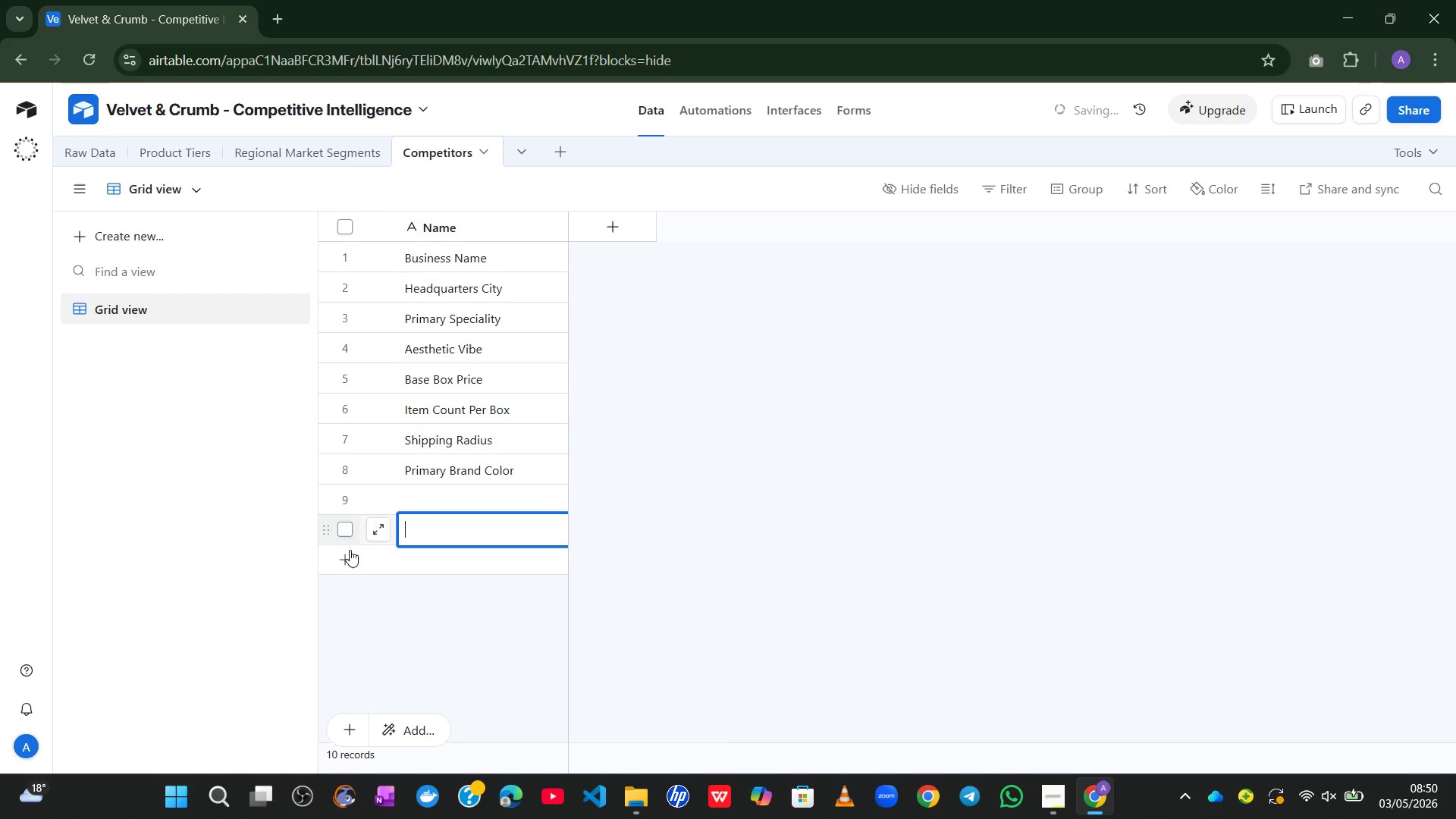 
left_click([349, 552])
 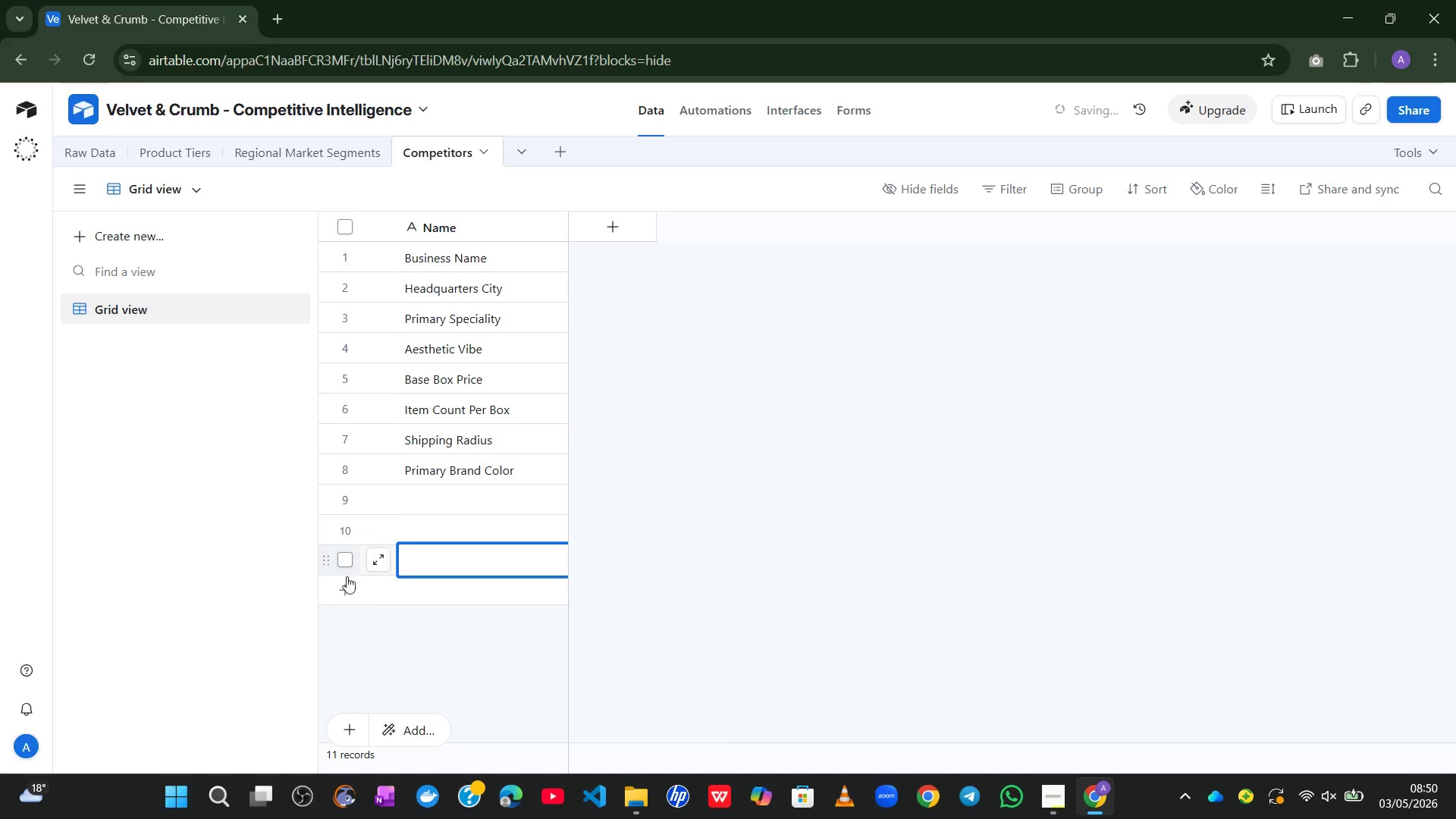 
left_click([347, 588])
 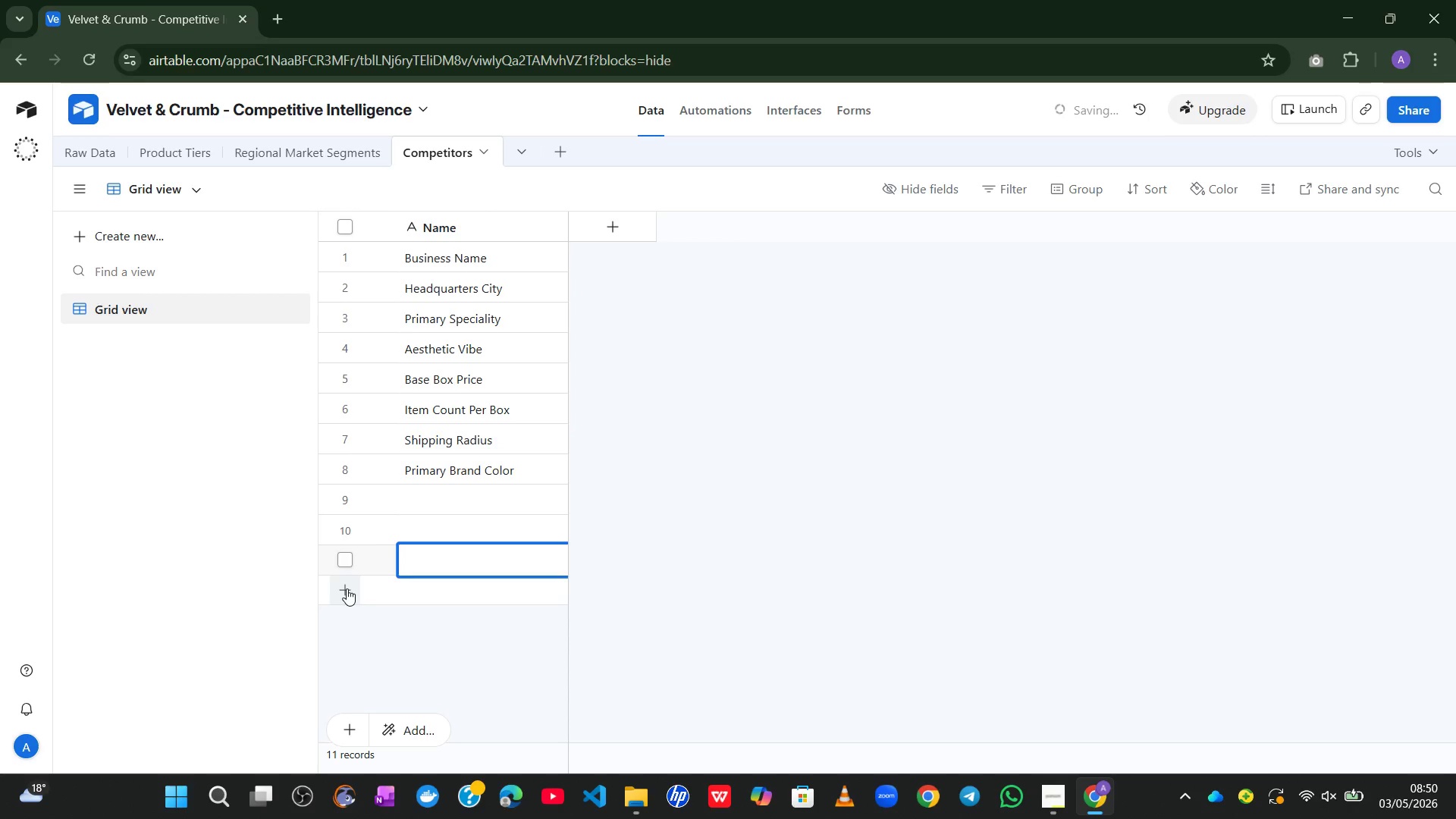 
mouse_move([366, 576])
 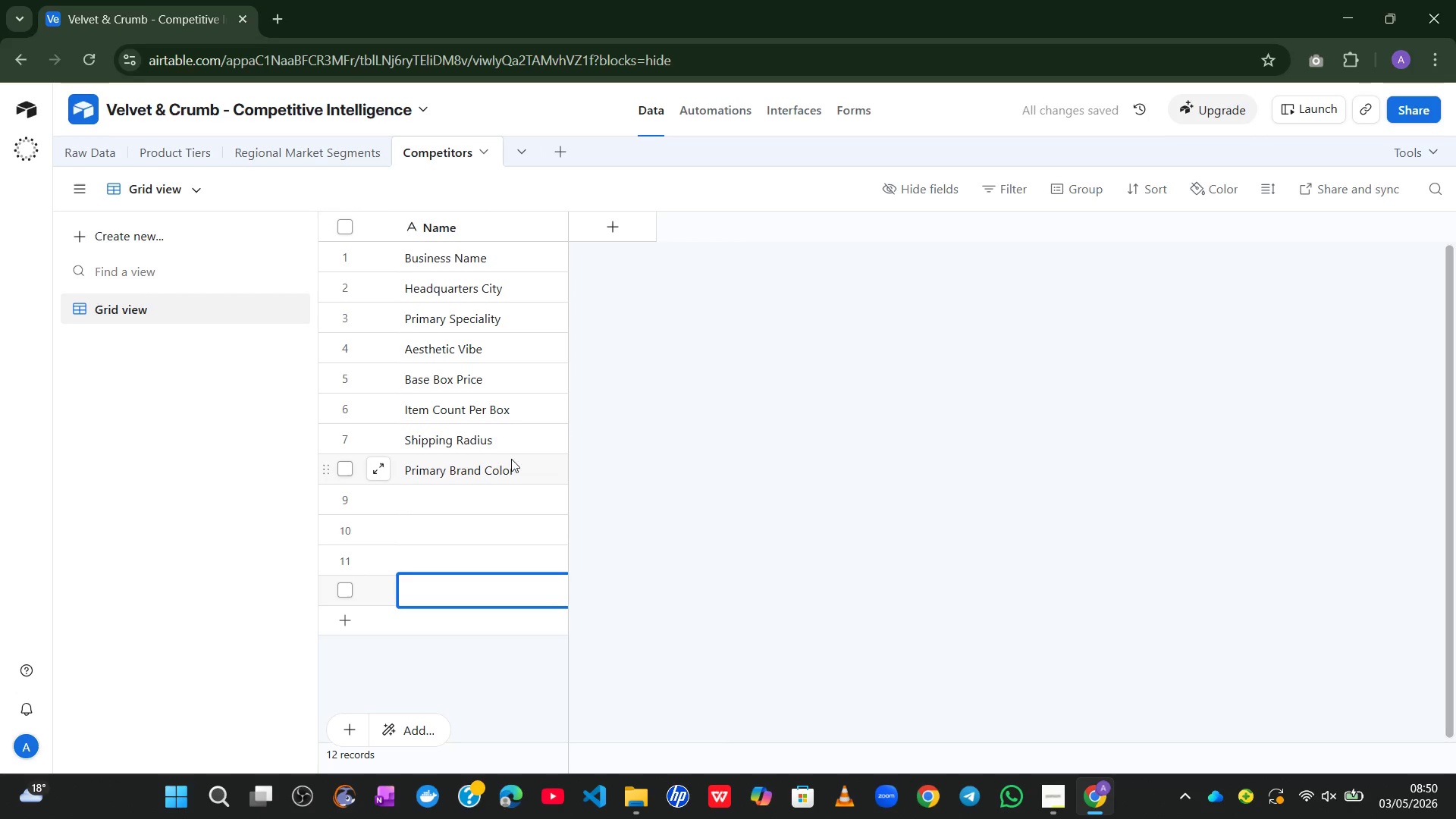 
left_click([434, 505])
 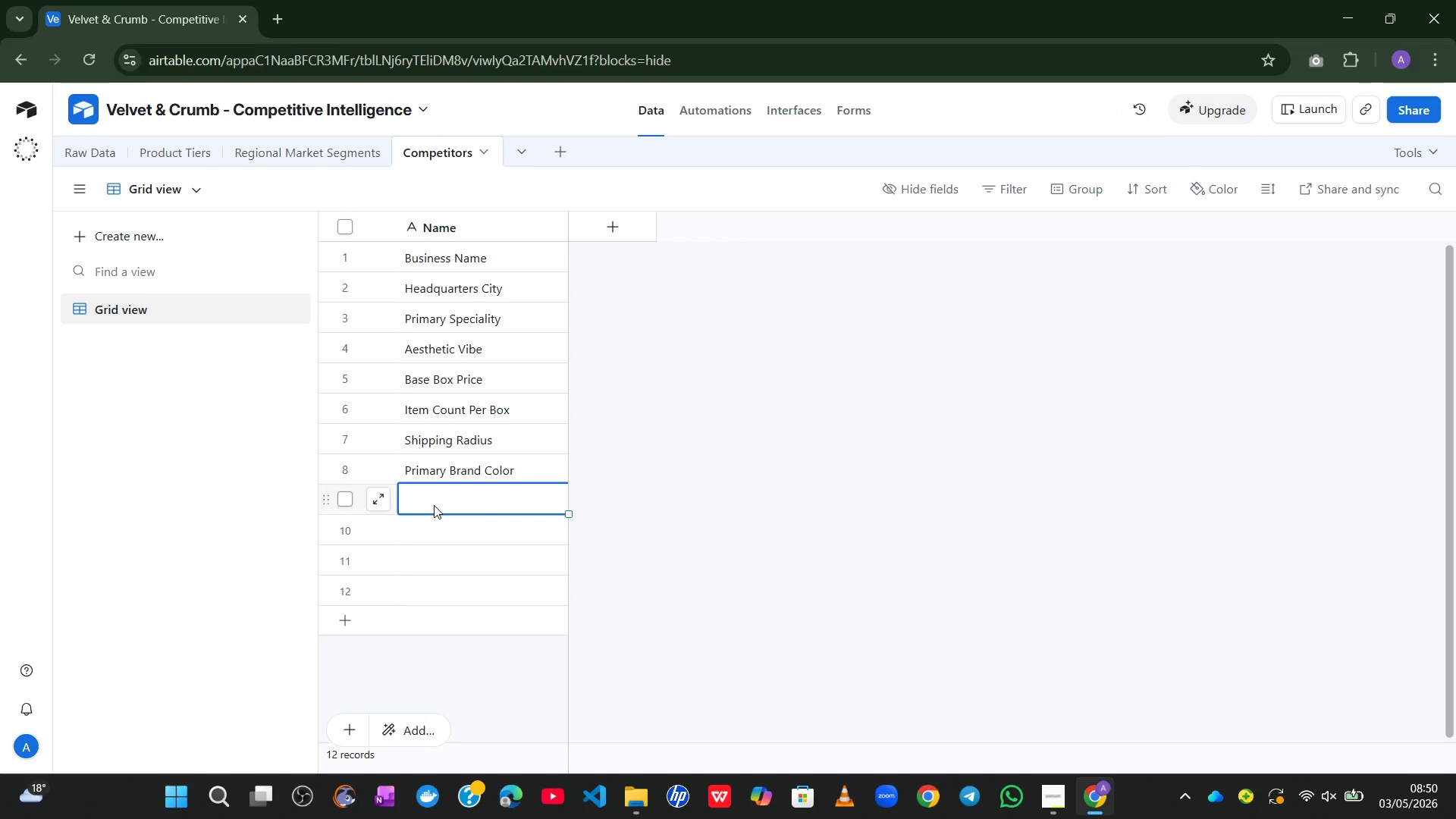 
wait(5.52)
 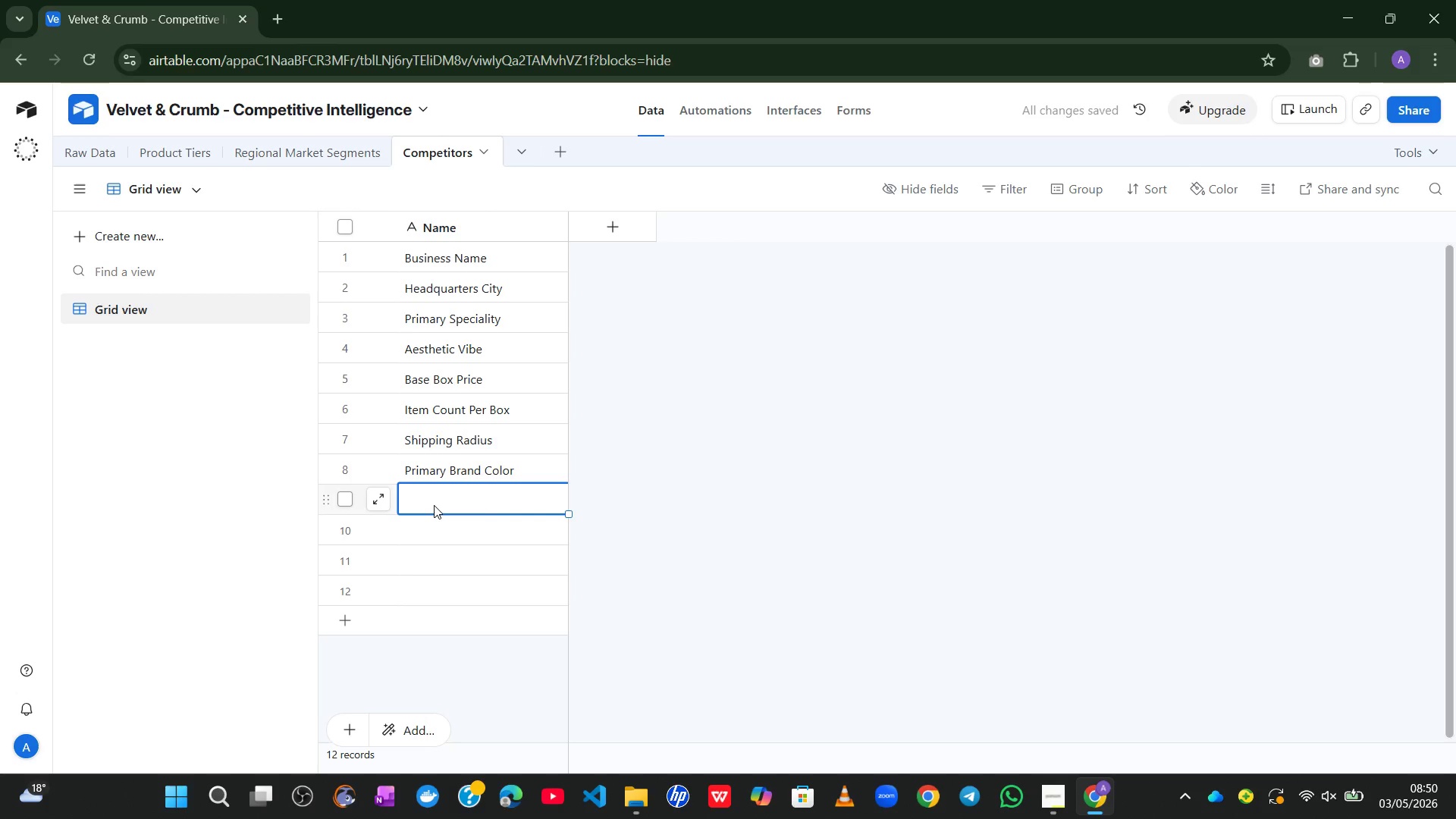 
type(product)
 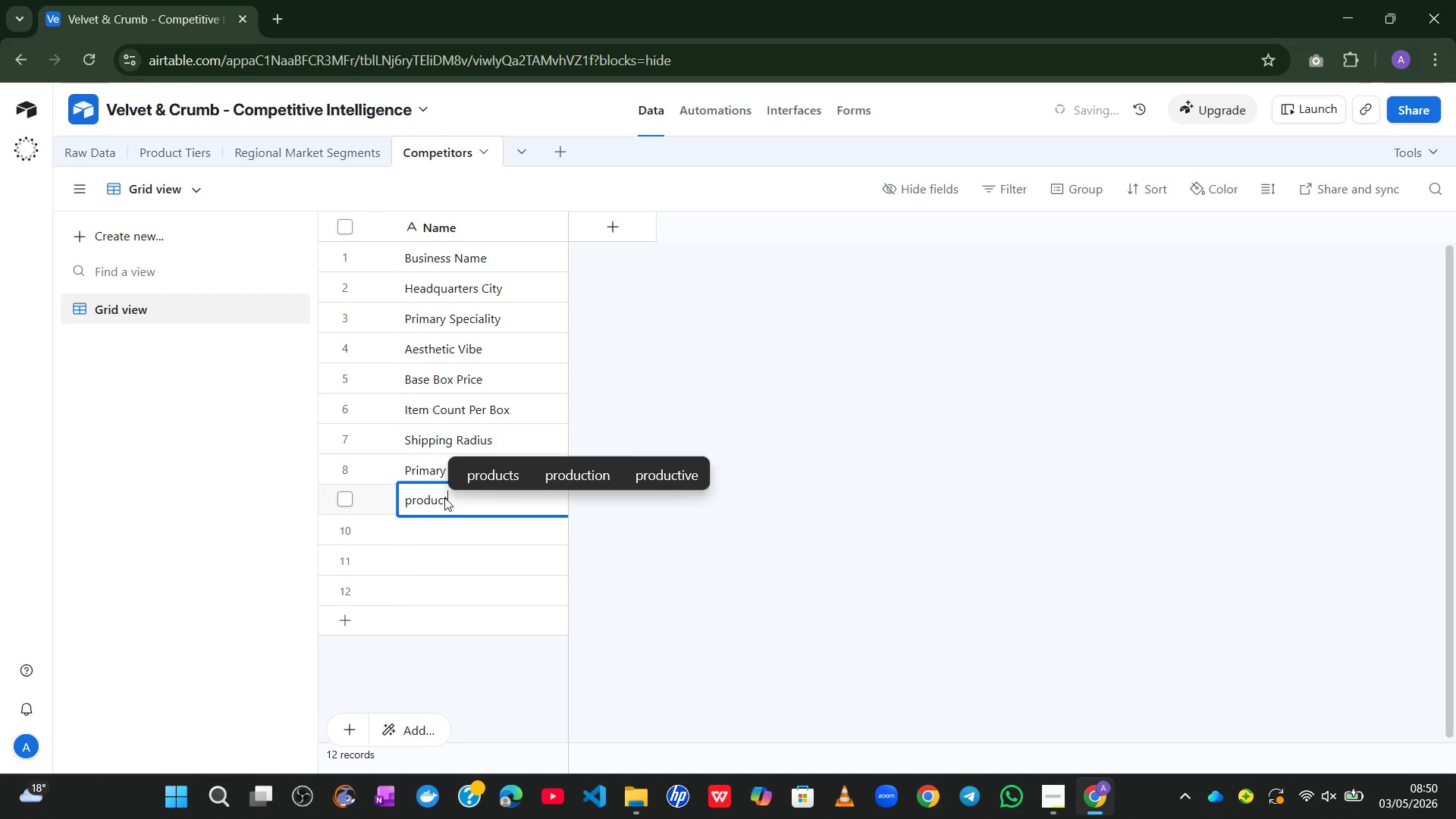 
left_click([407, 503])
 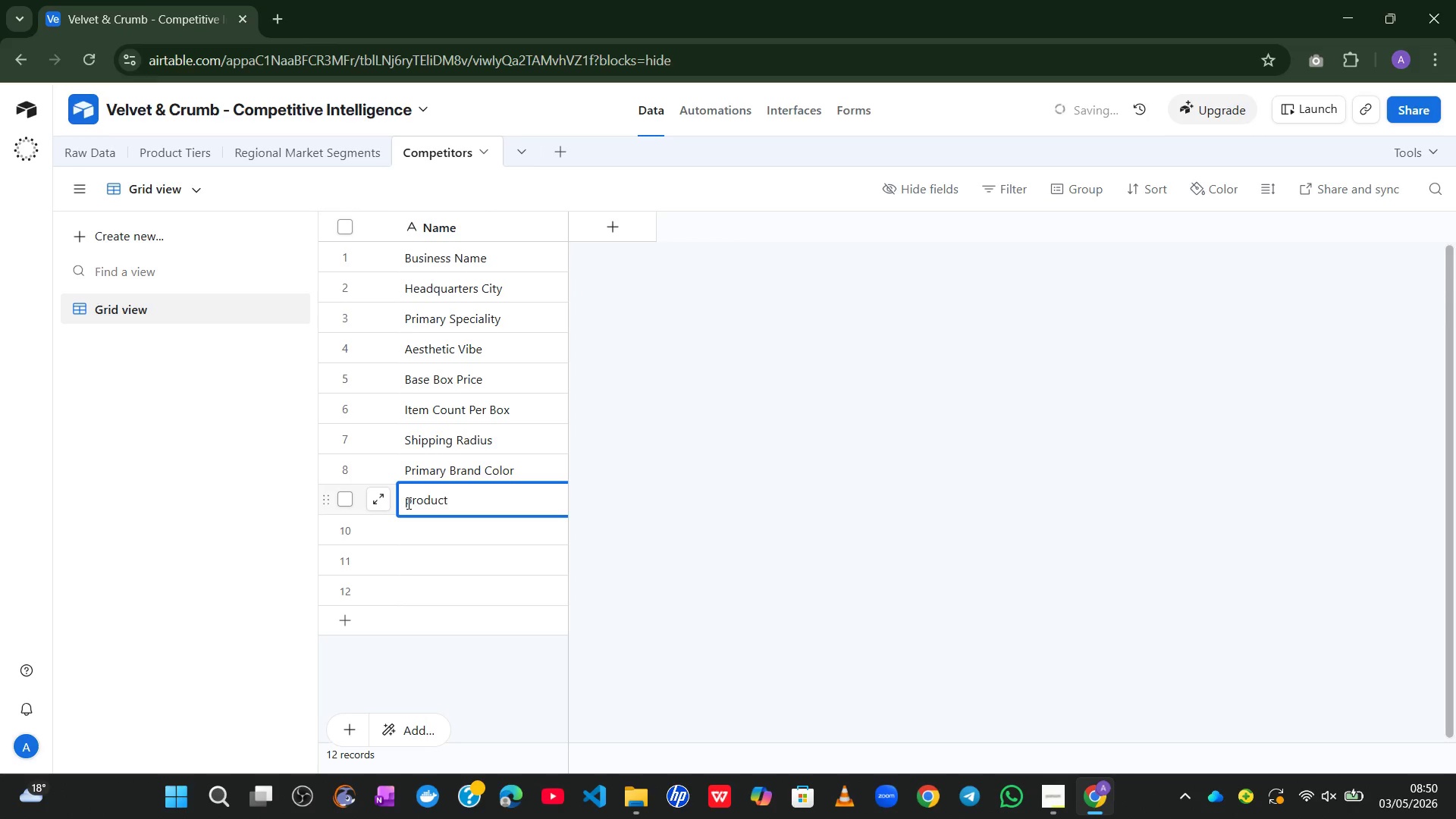 
key(ArrowRight)
 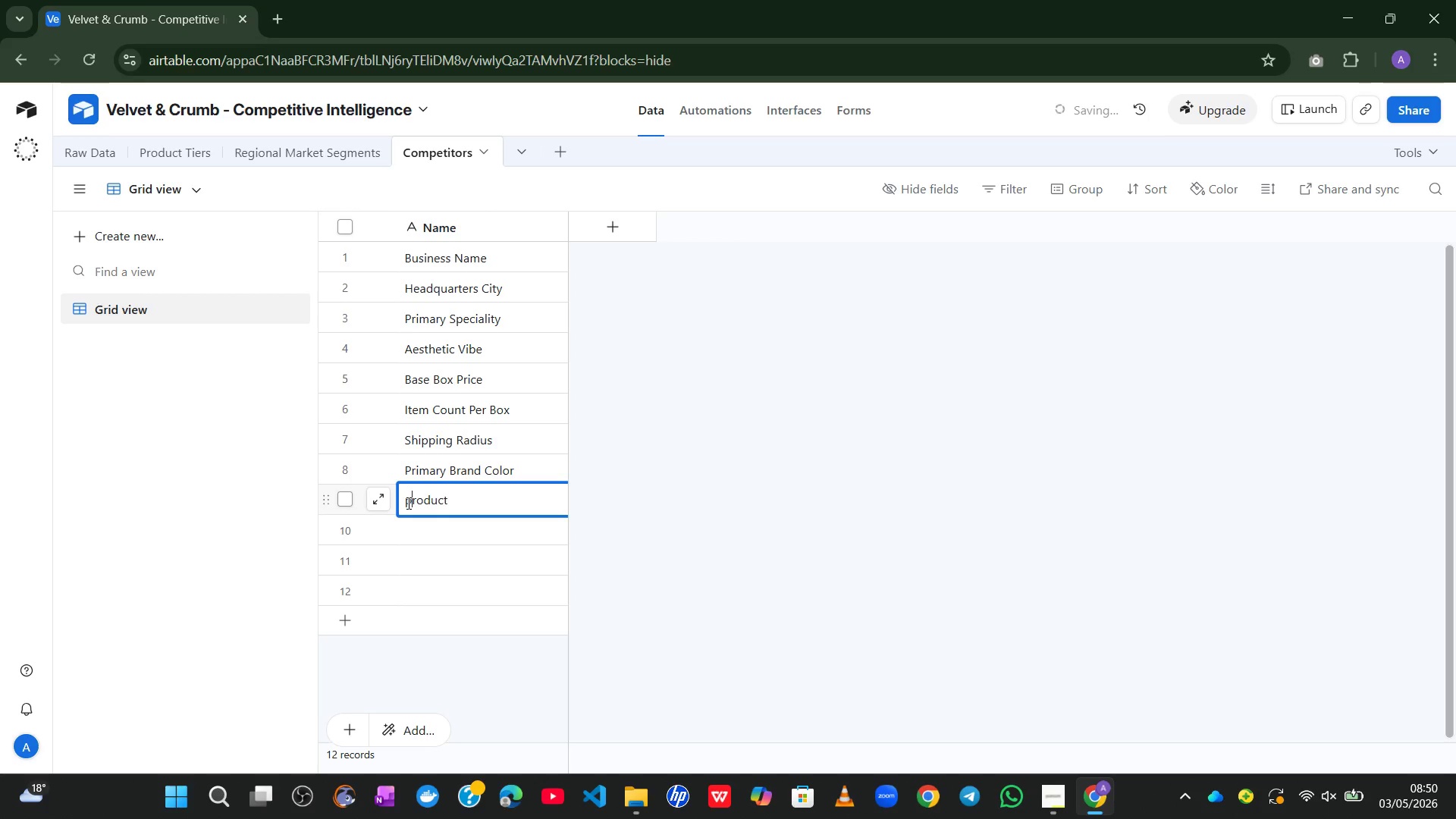 
key(Shift+Backspace)
 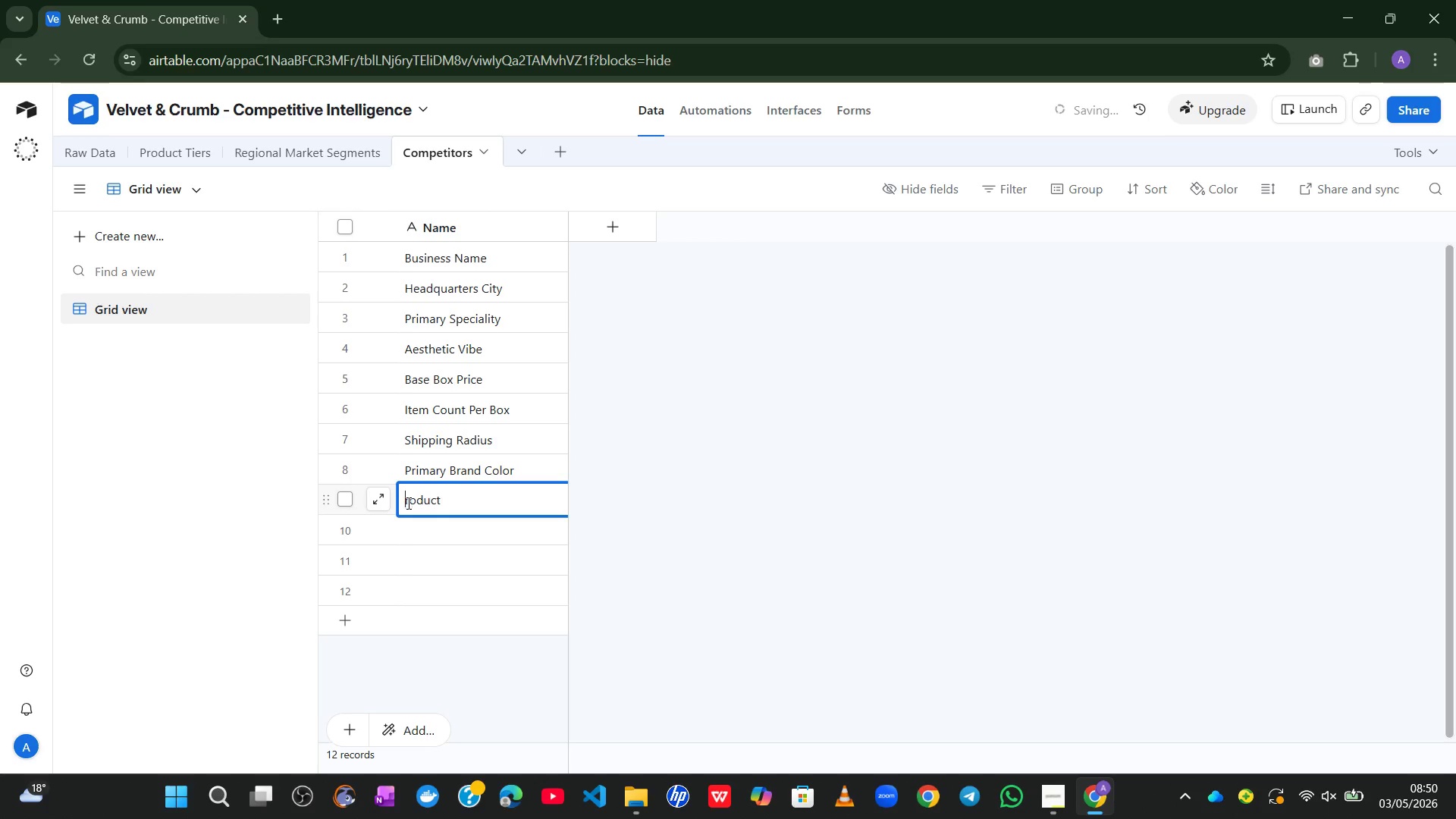 
key(Shift+P)
 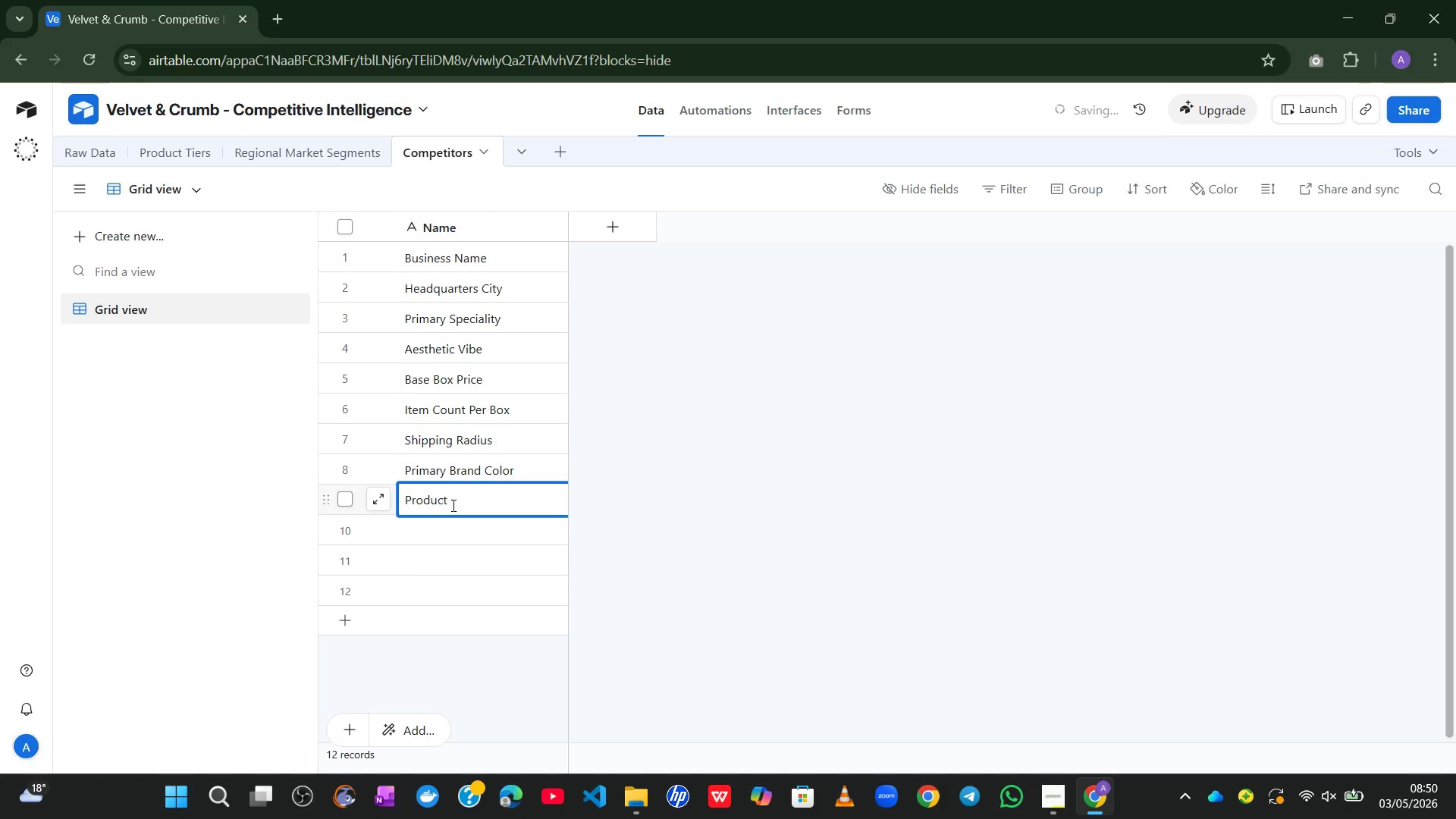 
left_click([460, 502])
 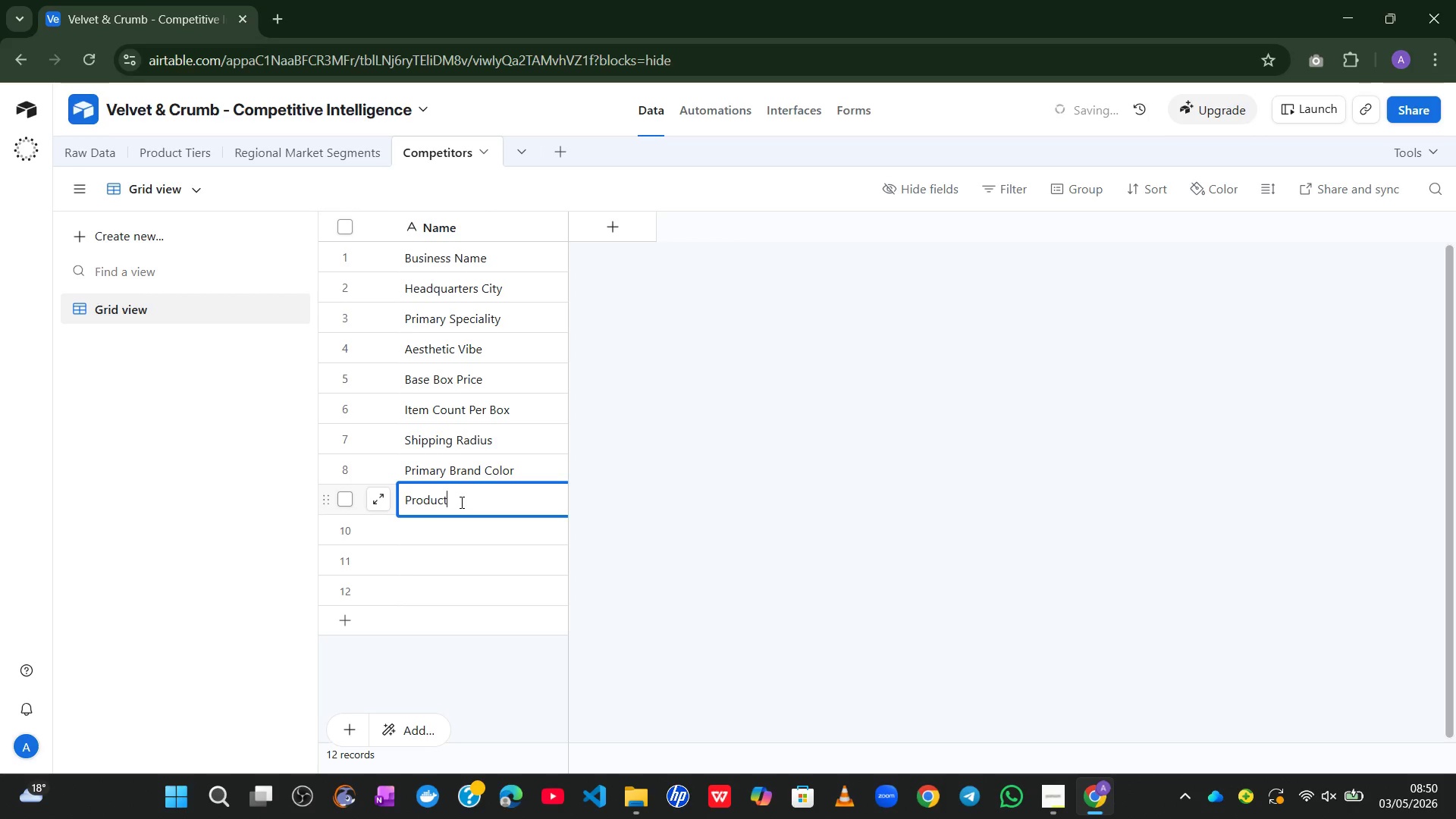 
type( Tier)
 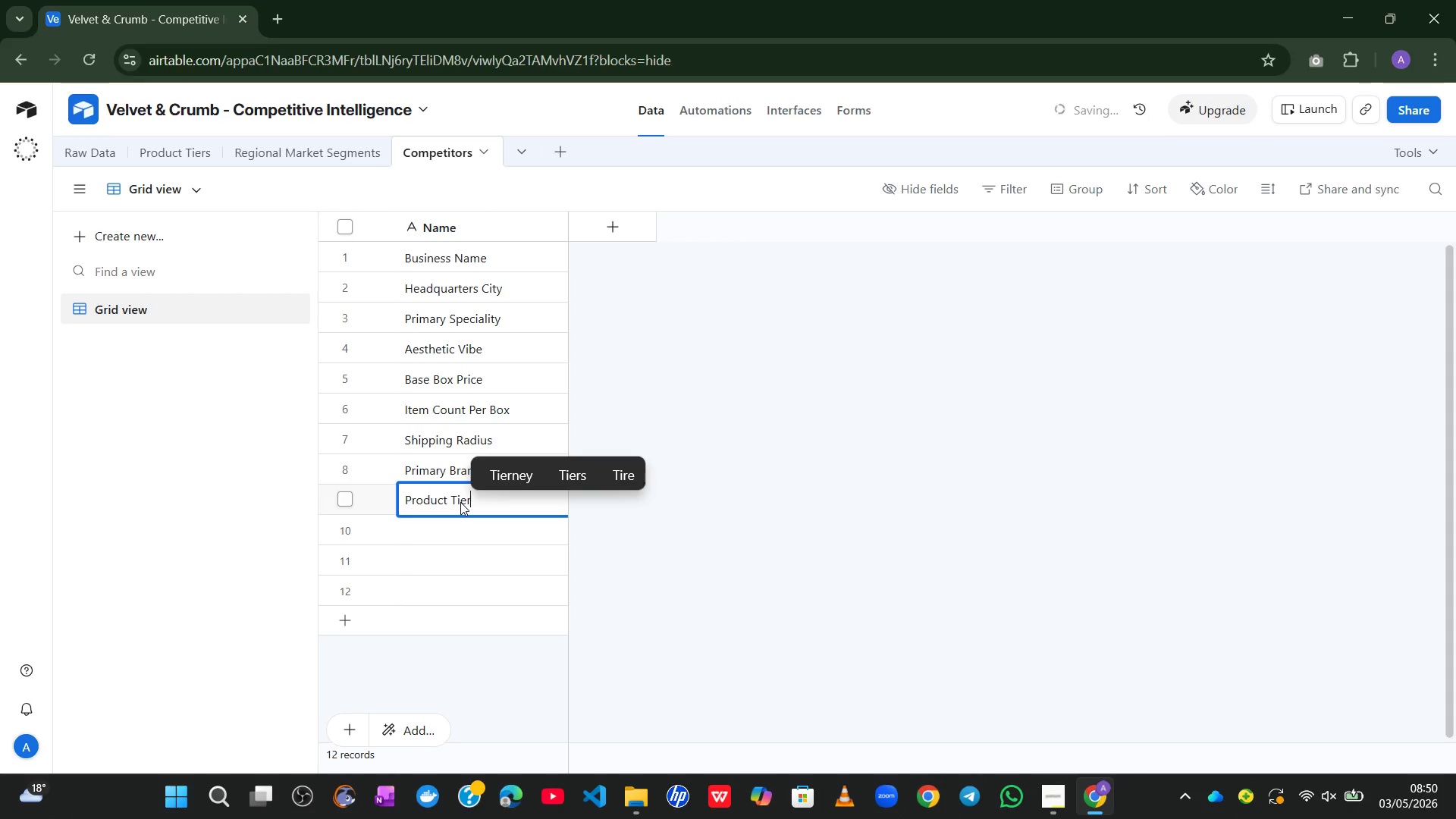 
left_click([468, 245])
 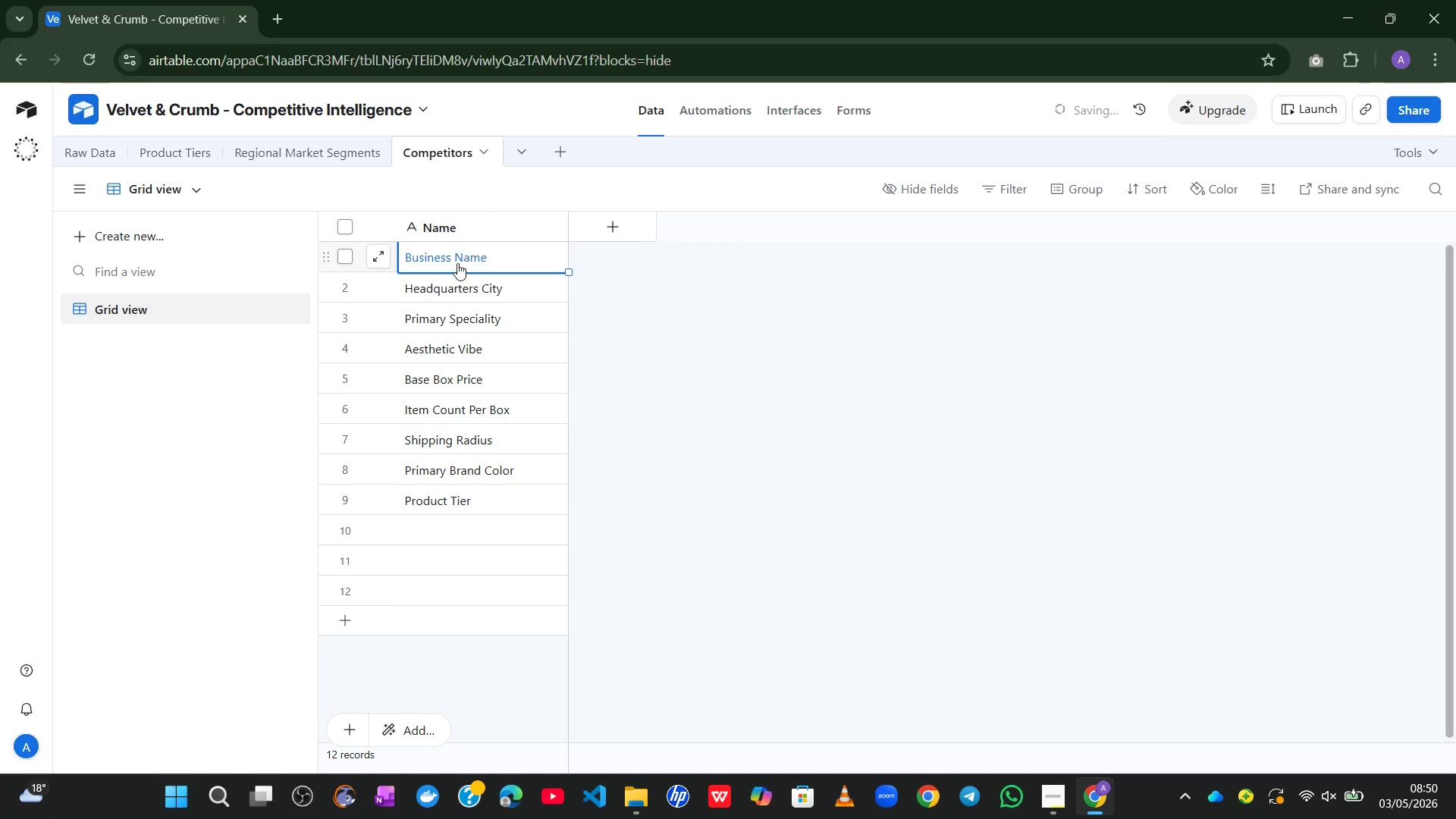 
left_click([457, 263])
 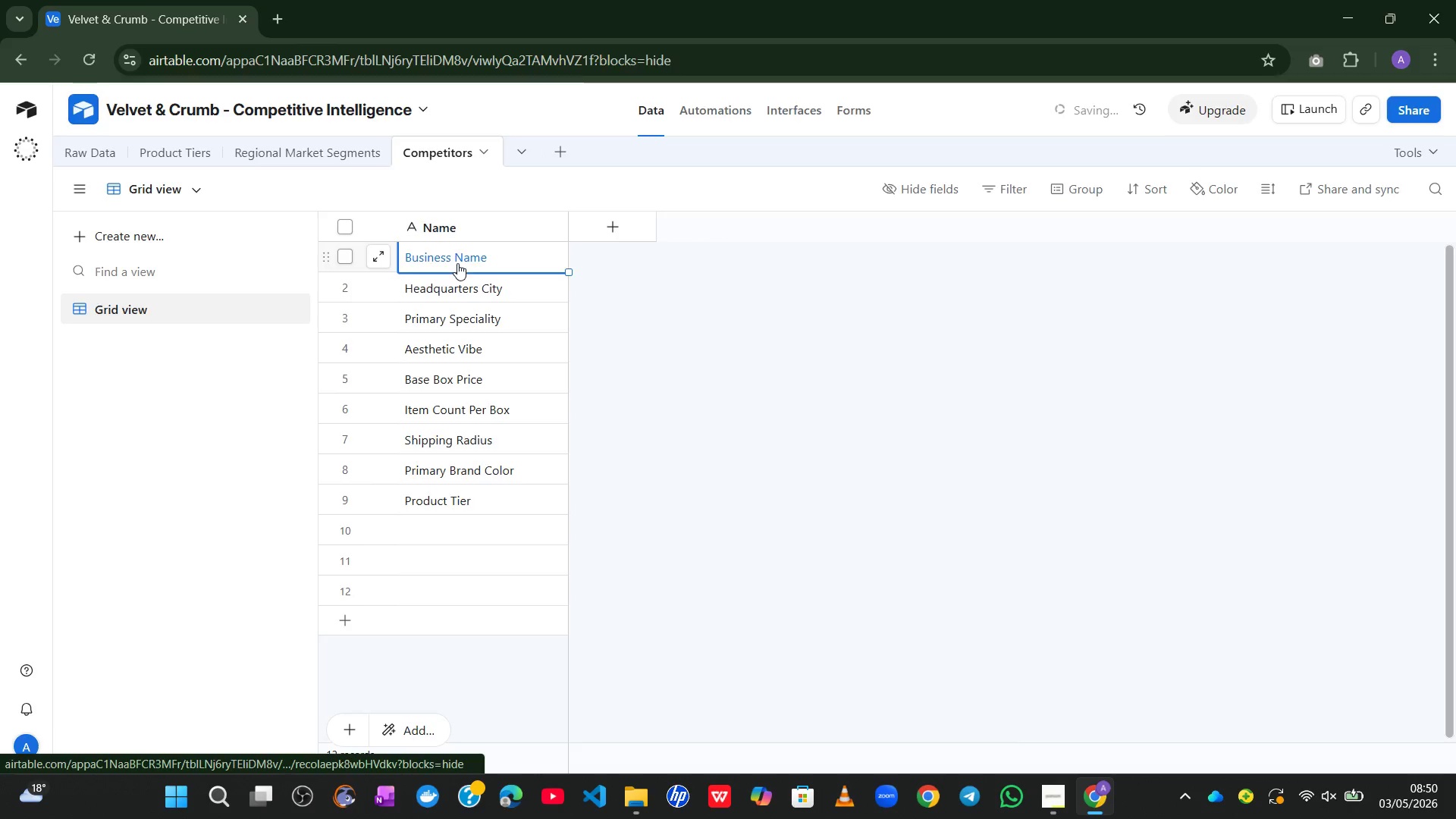 
key(Control+A)
 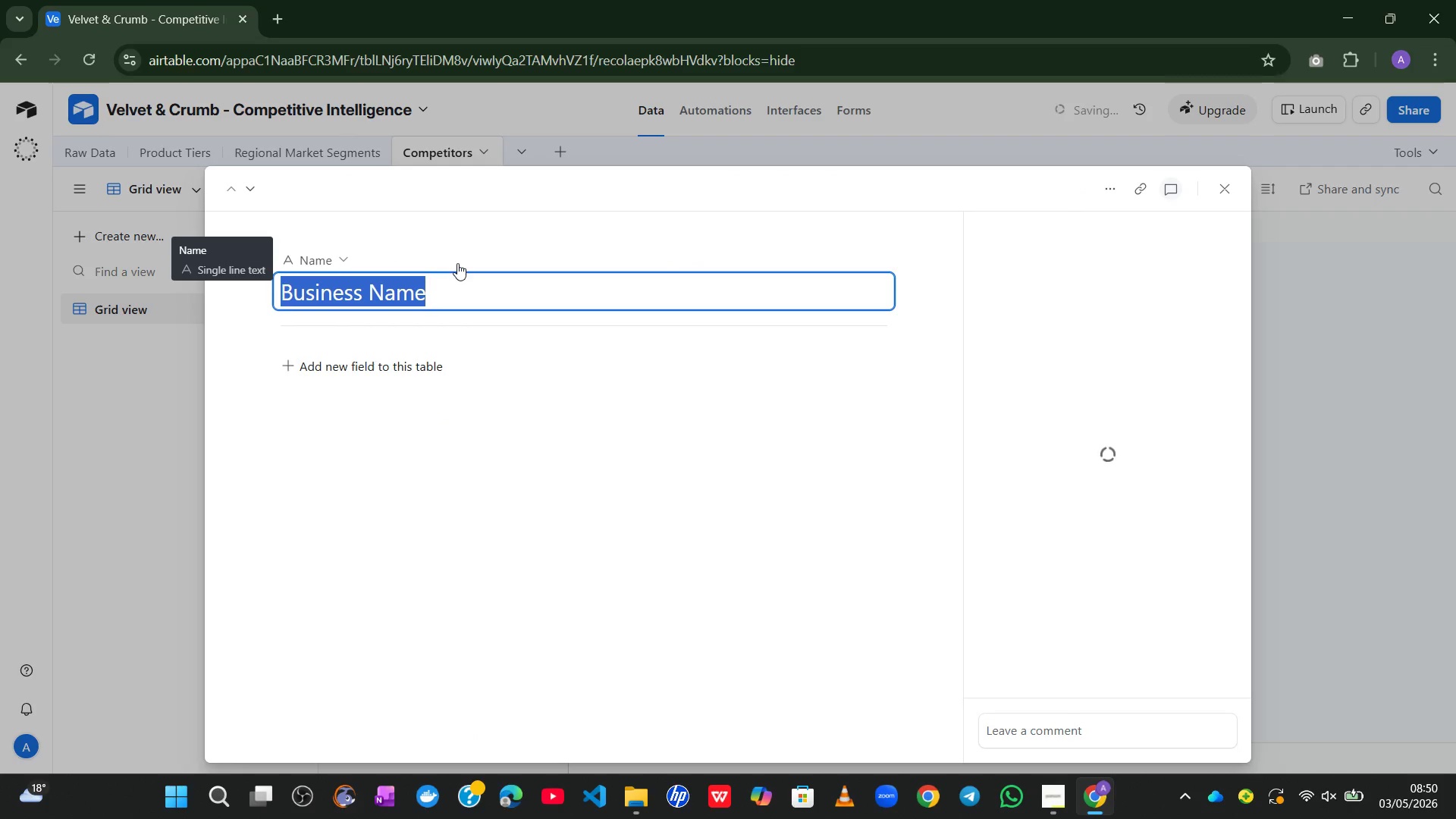 
key(Control+X)
 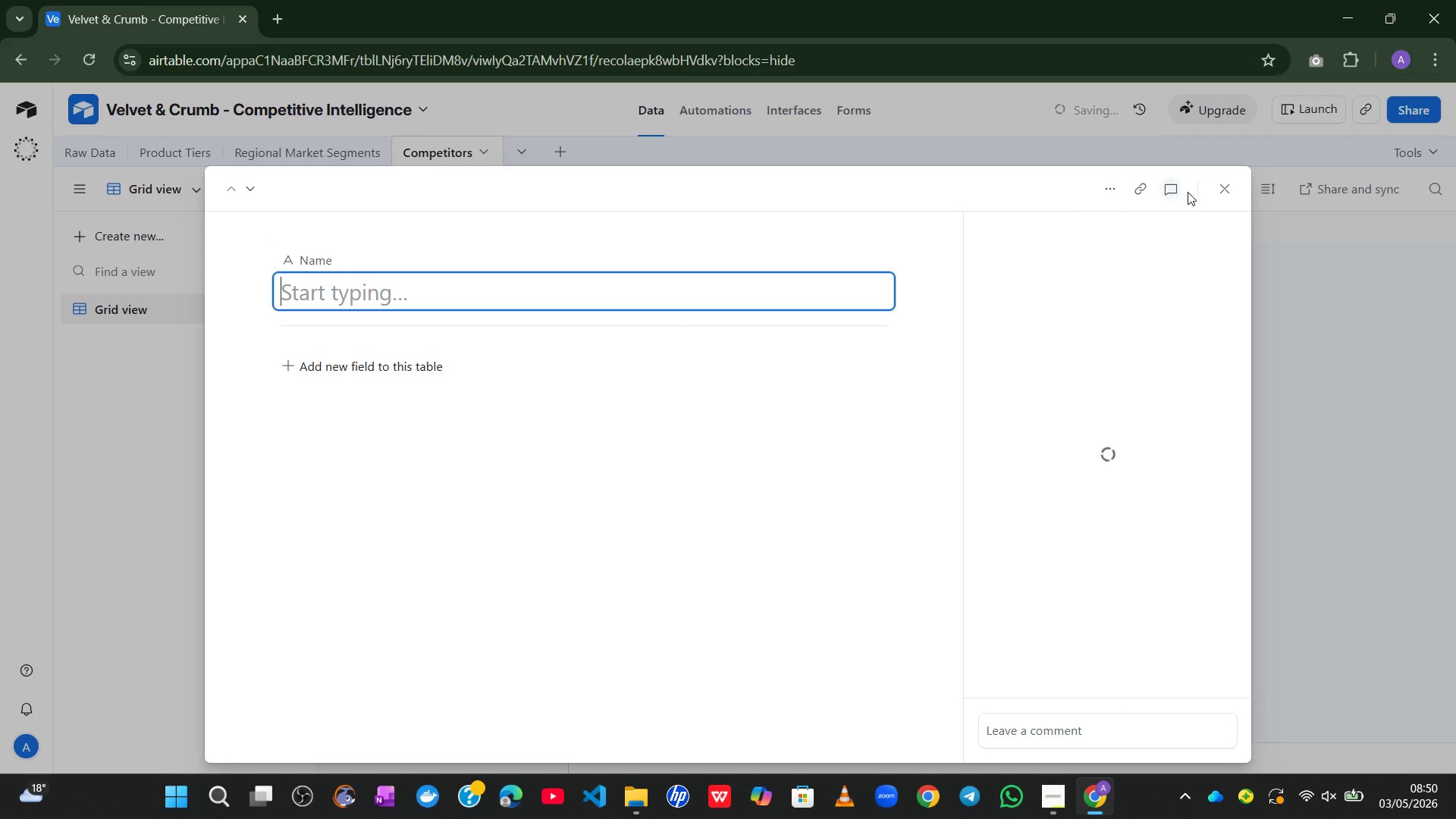 
left_click([1222, 190])
 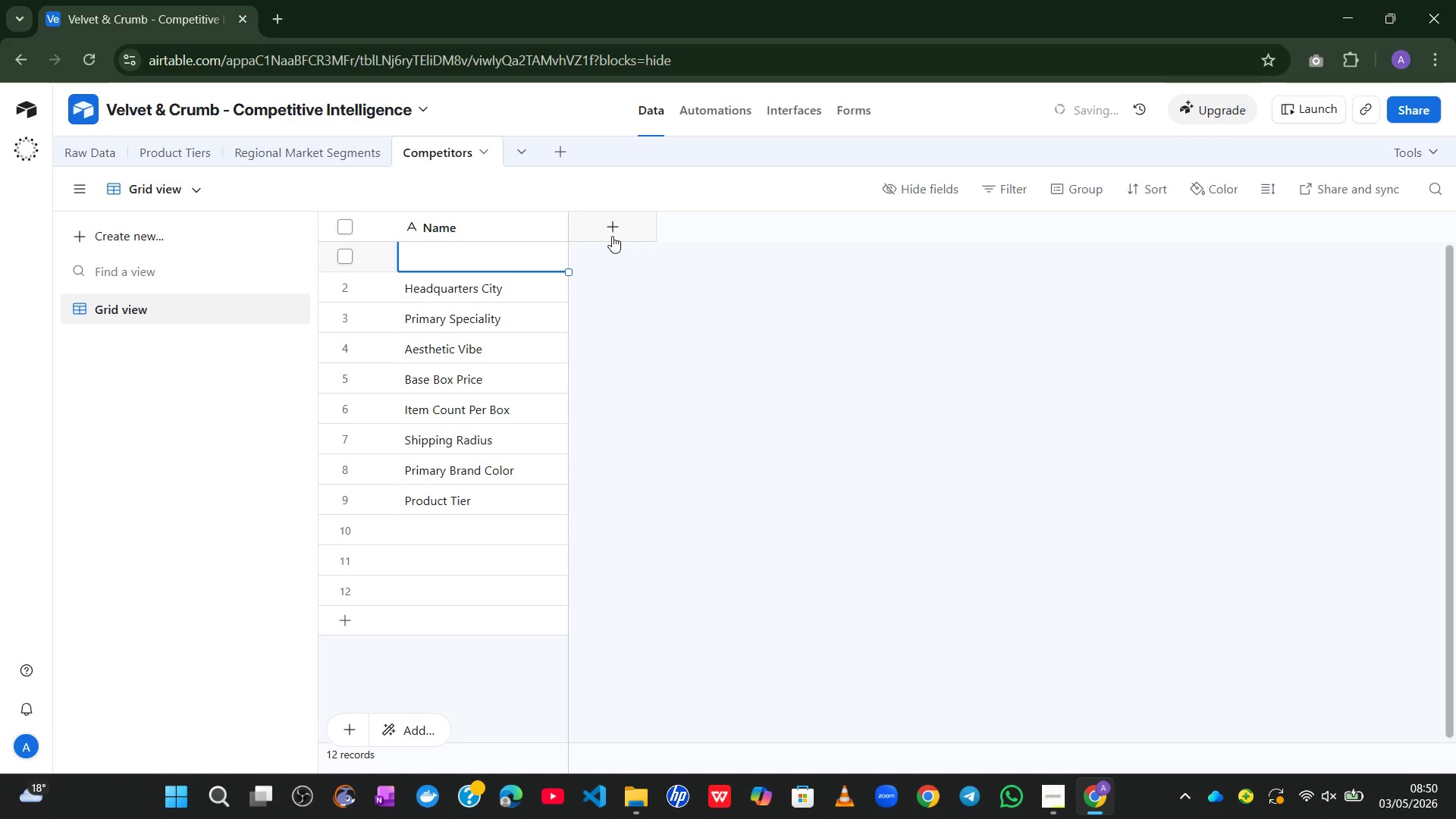 
left_click([613, 231])
 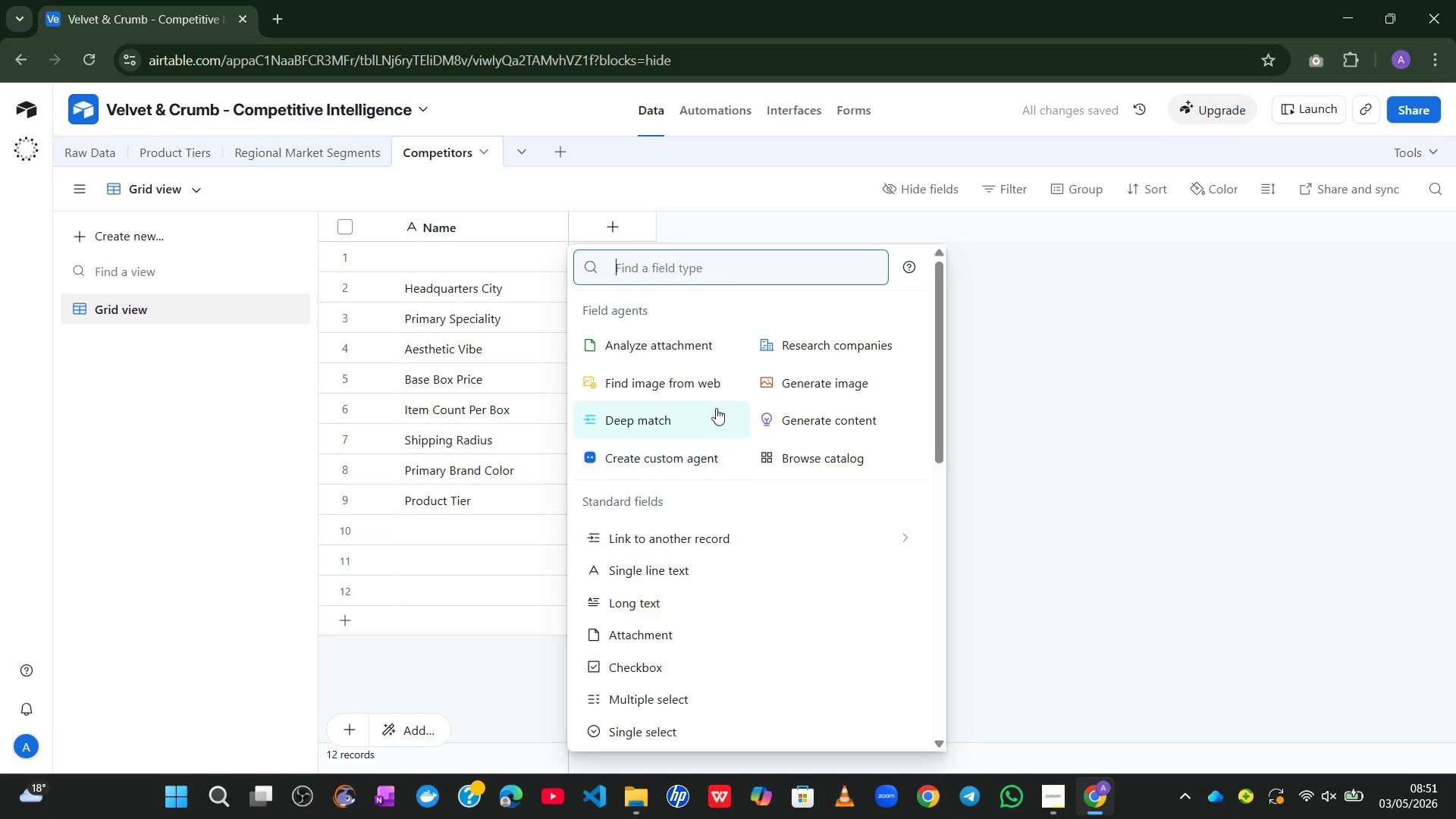 
wait(5.03)
 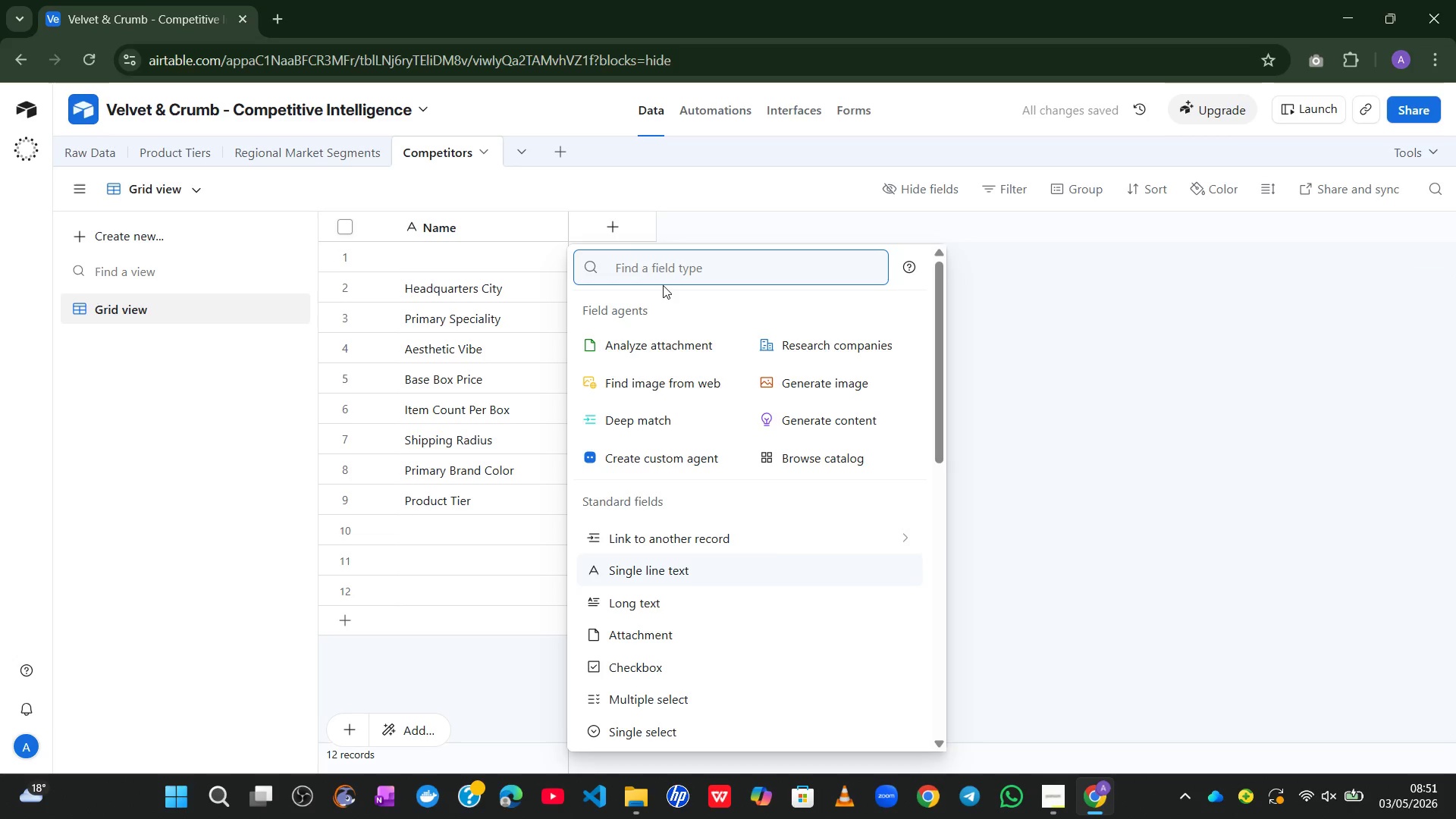 
left_click([682, 569])
 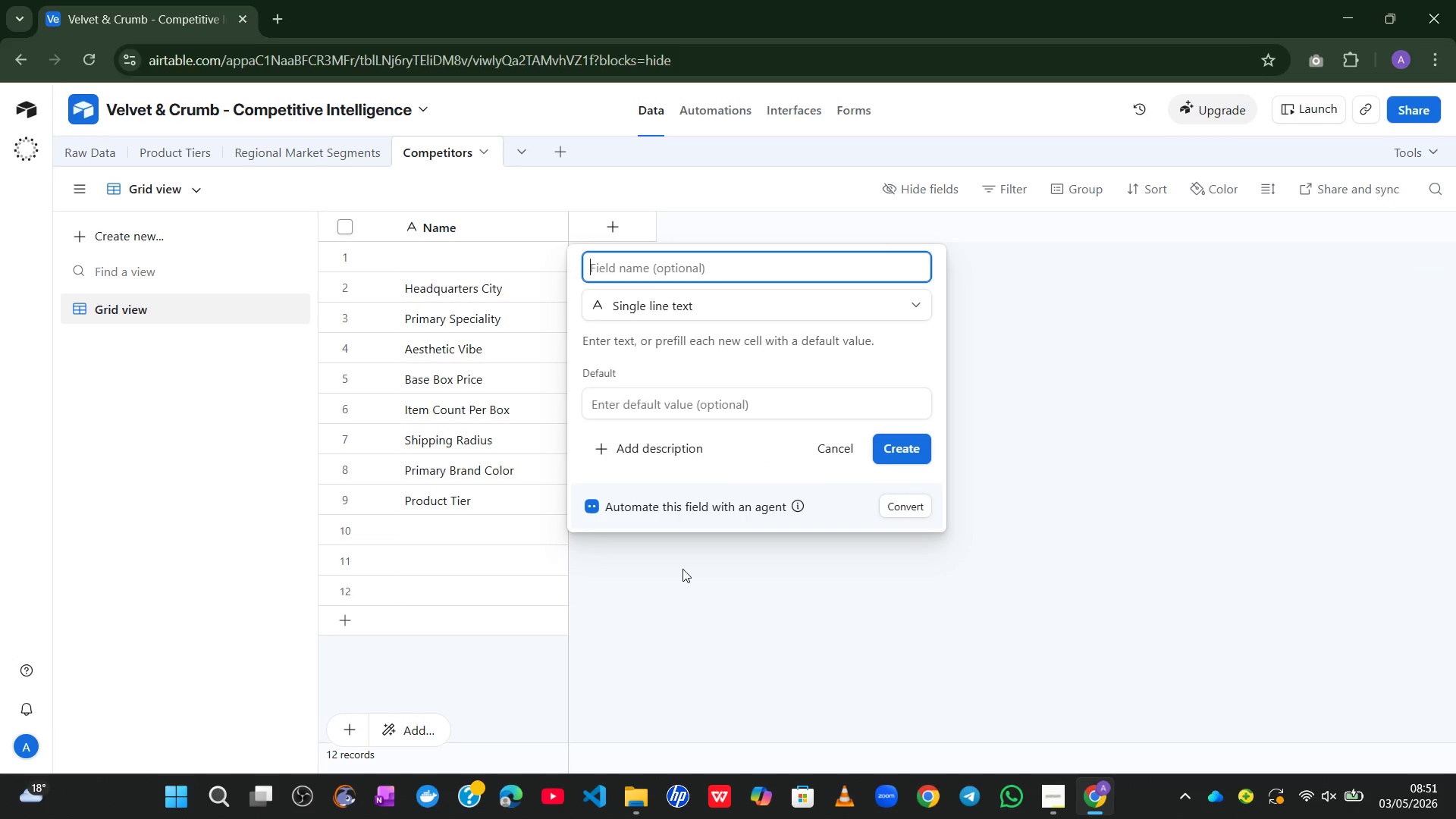 
key(Control+ControlLeft)
 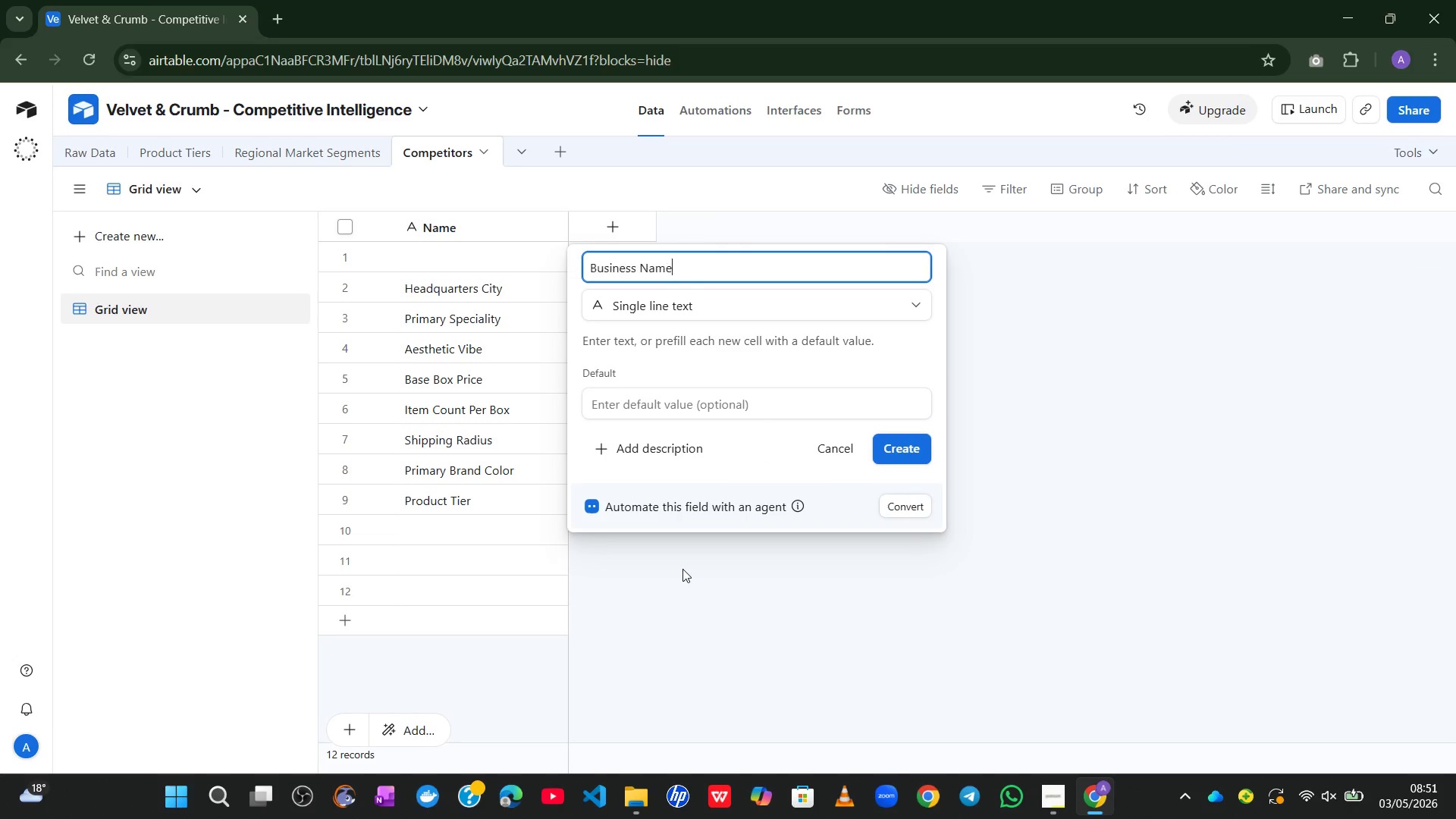 
key(Control+V)
 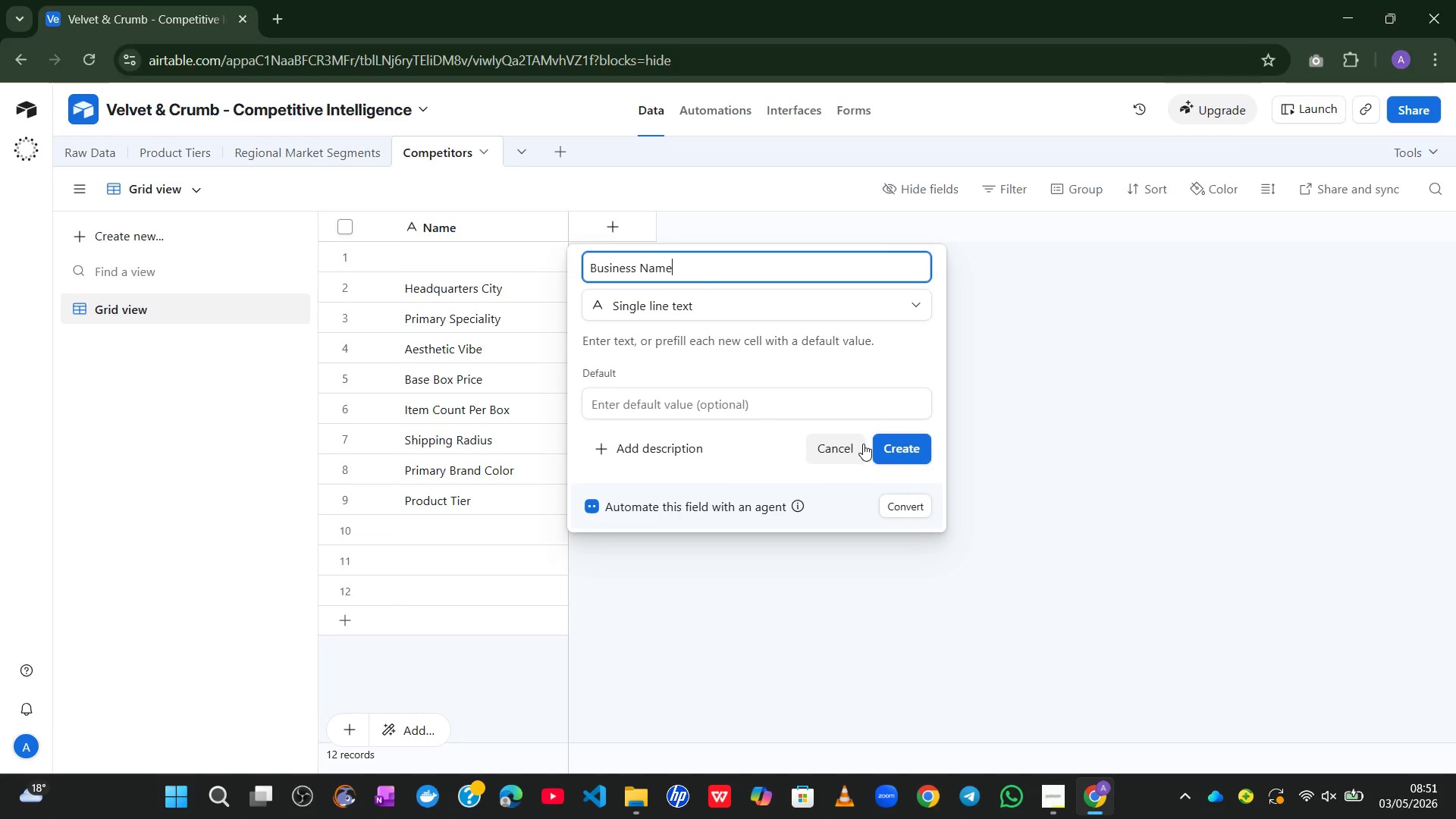 
left_click([918, 444])
 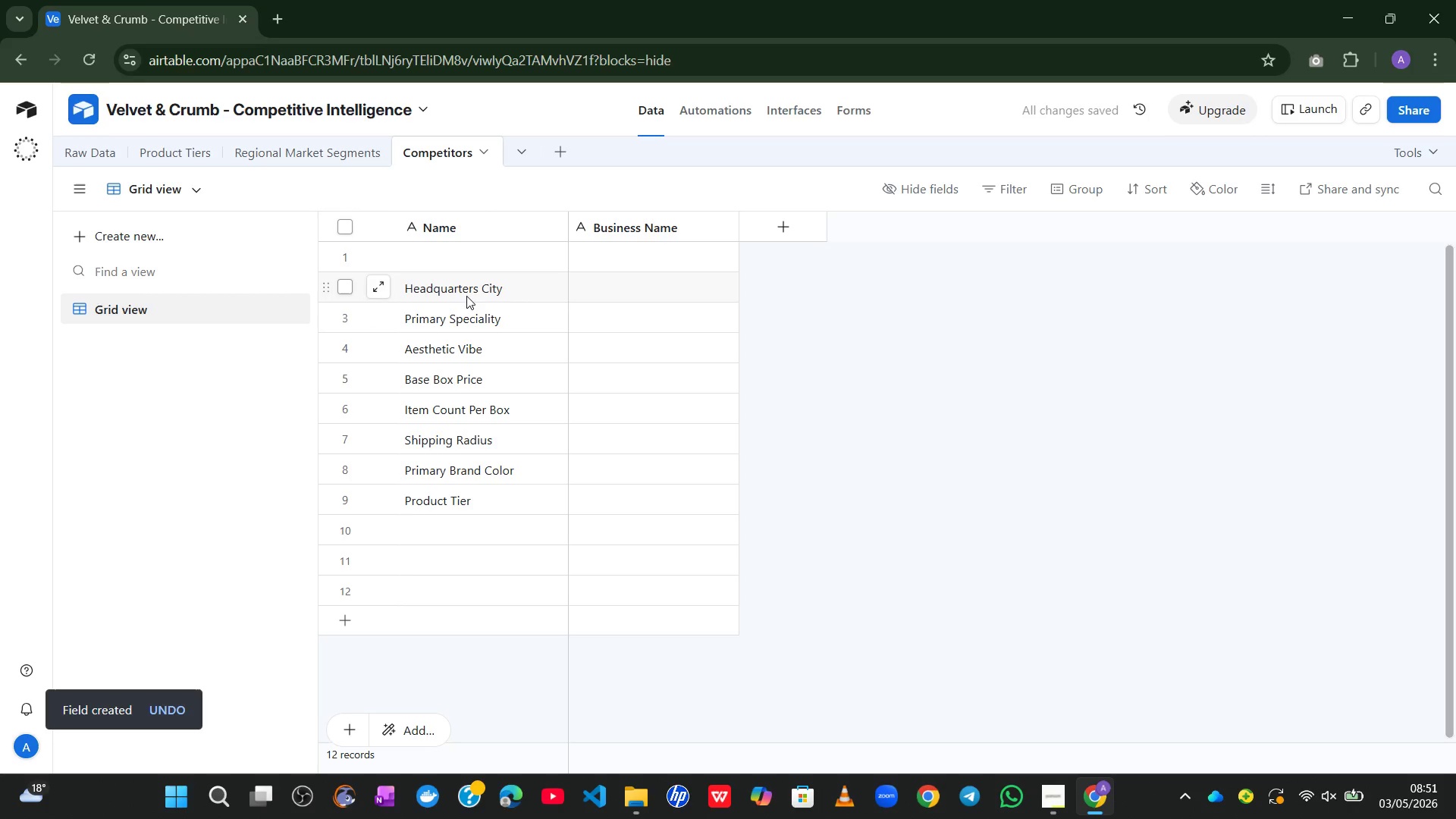 
double_click([465, 291])
 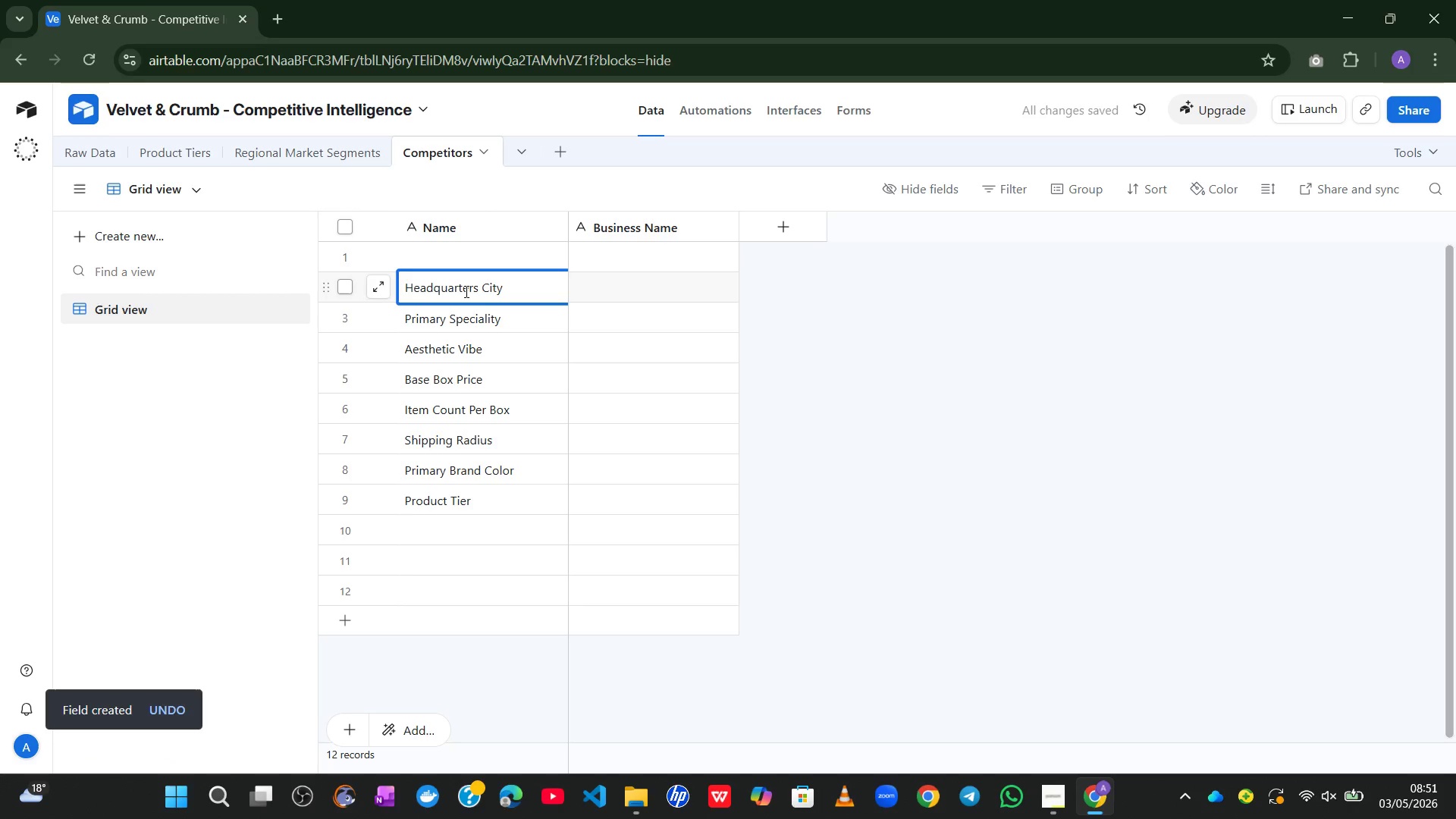 
key(Control+A)
 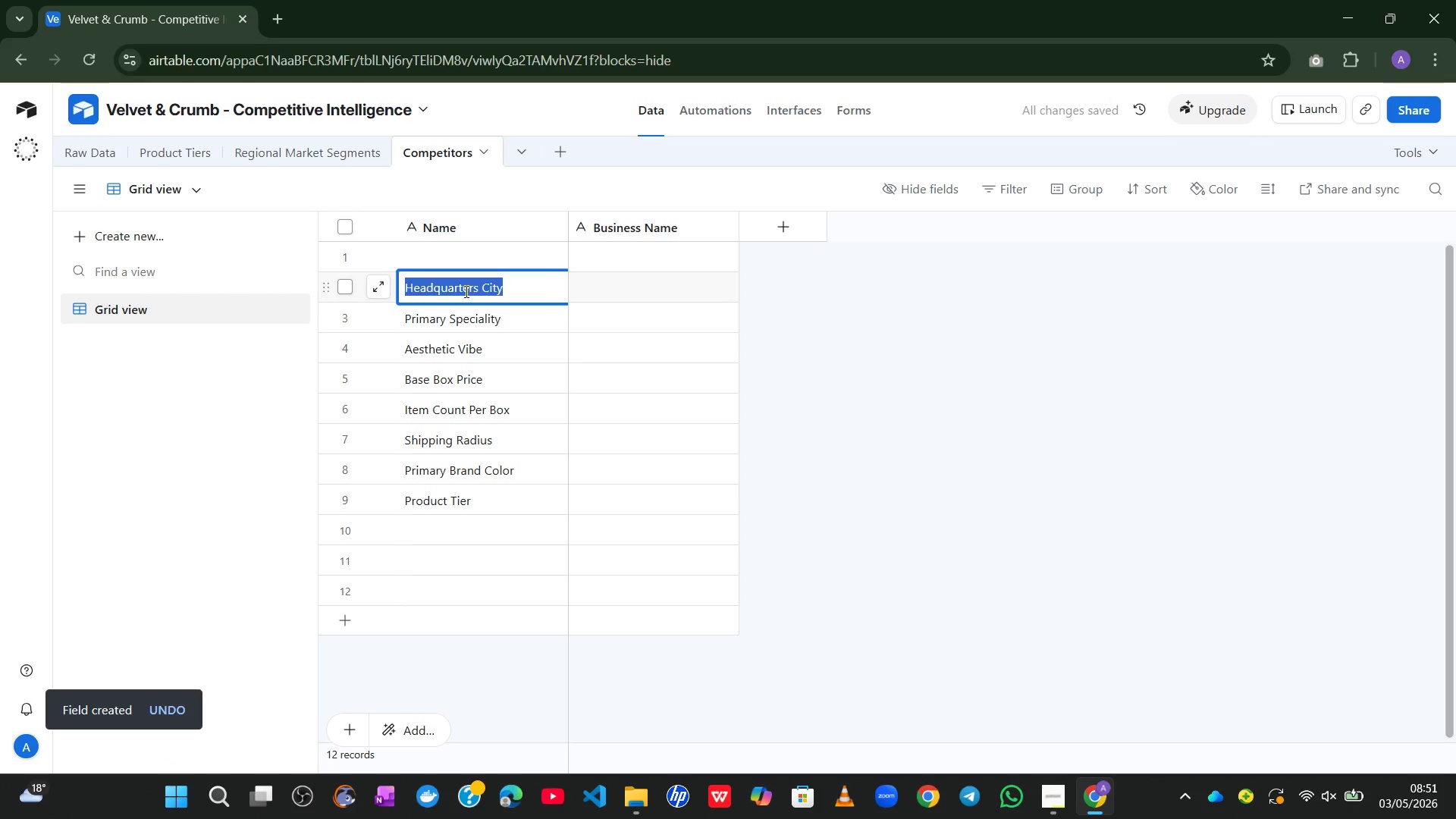 
key(Control+X)
 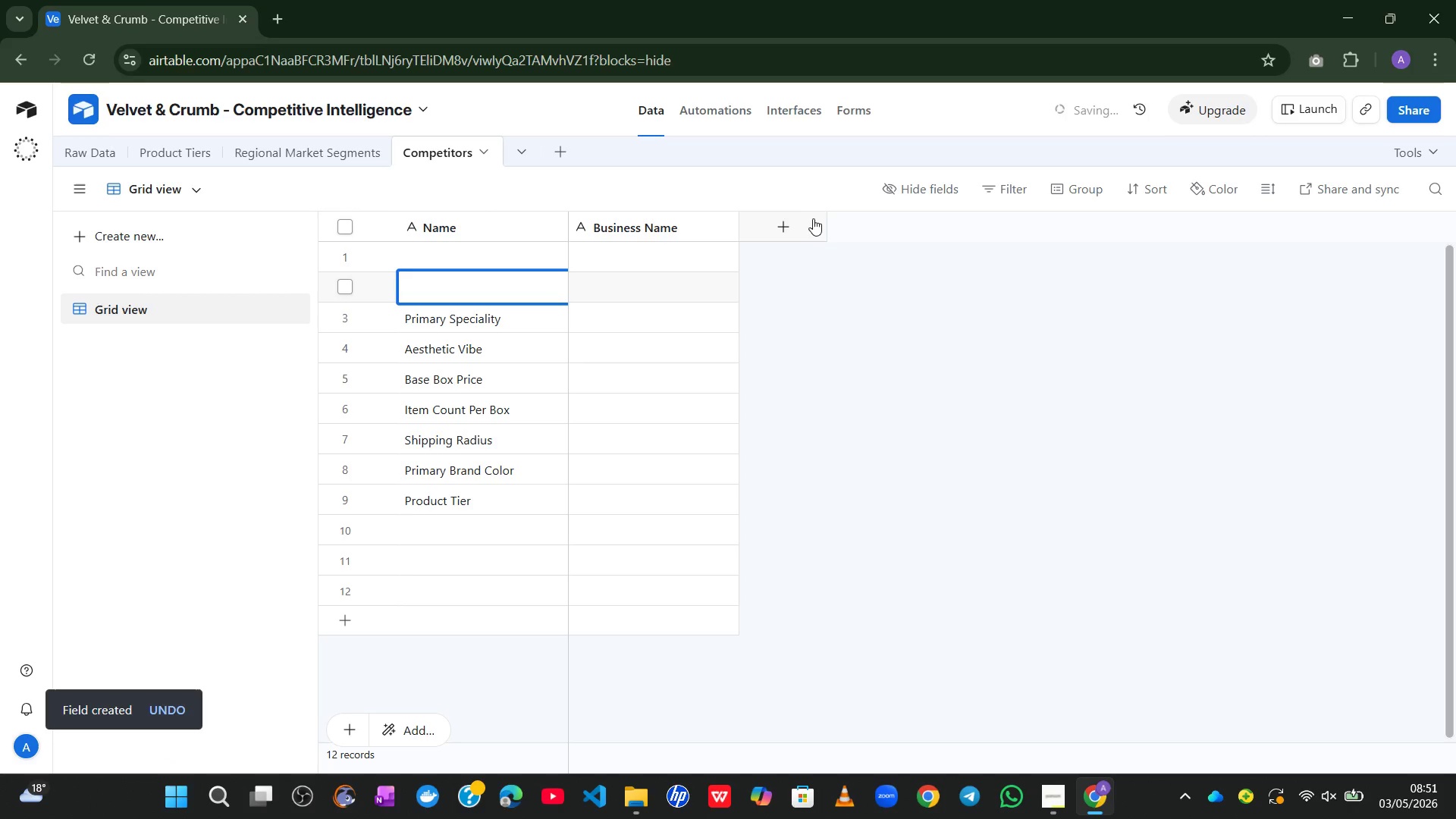 
left_click([817, 215])
 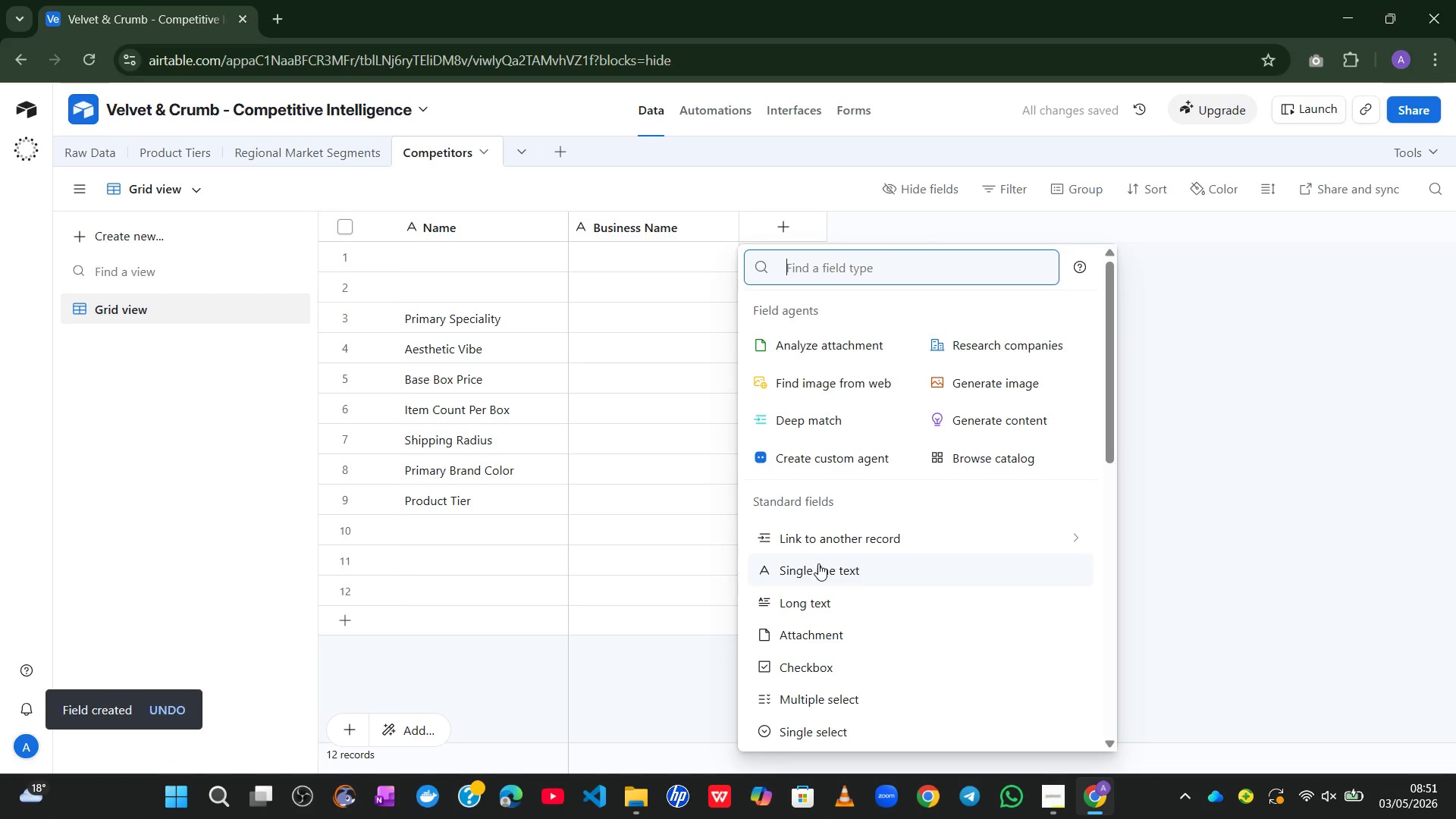 
left_click([817, 564])
 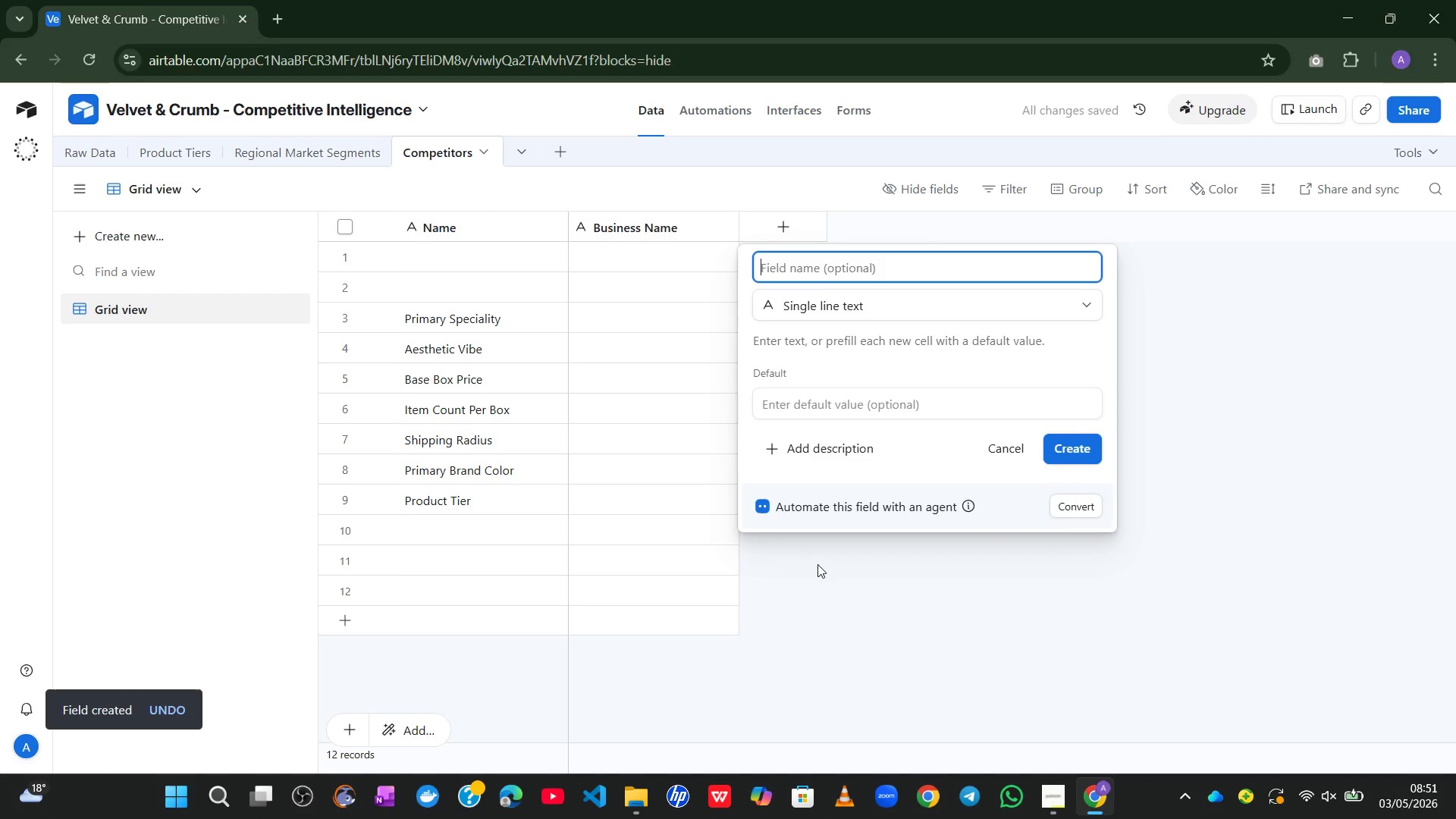 
key(Control+V)
 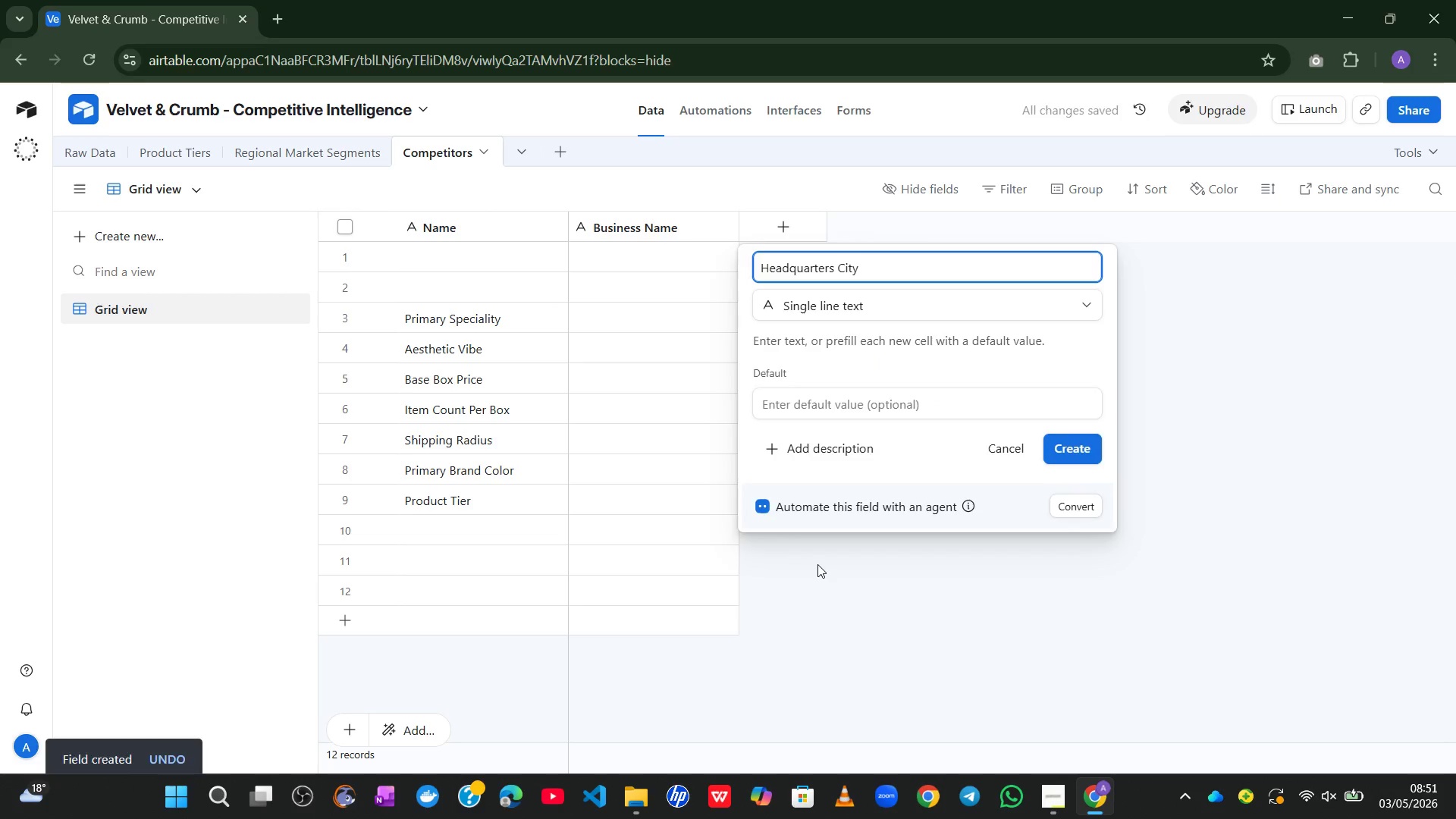 
key(Enter)
 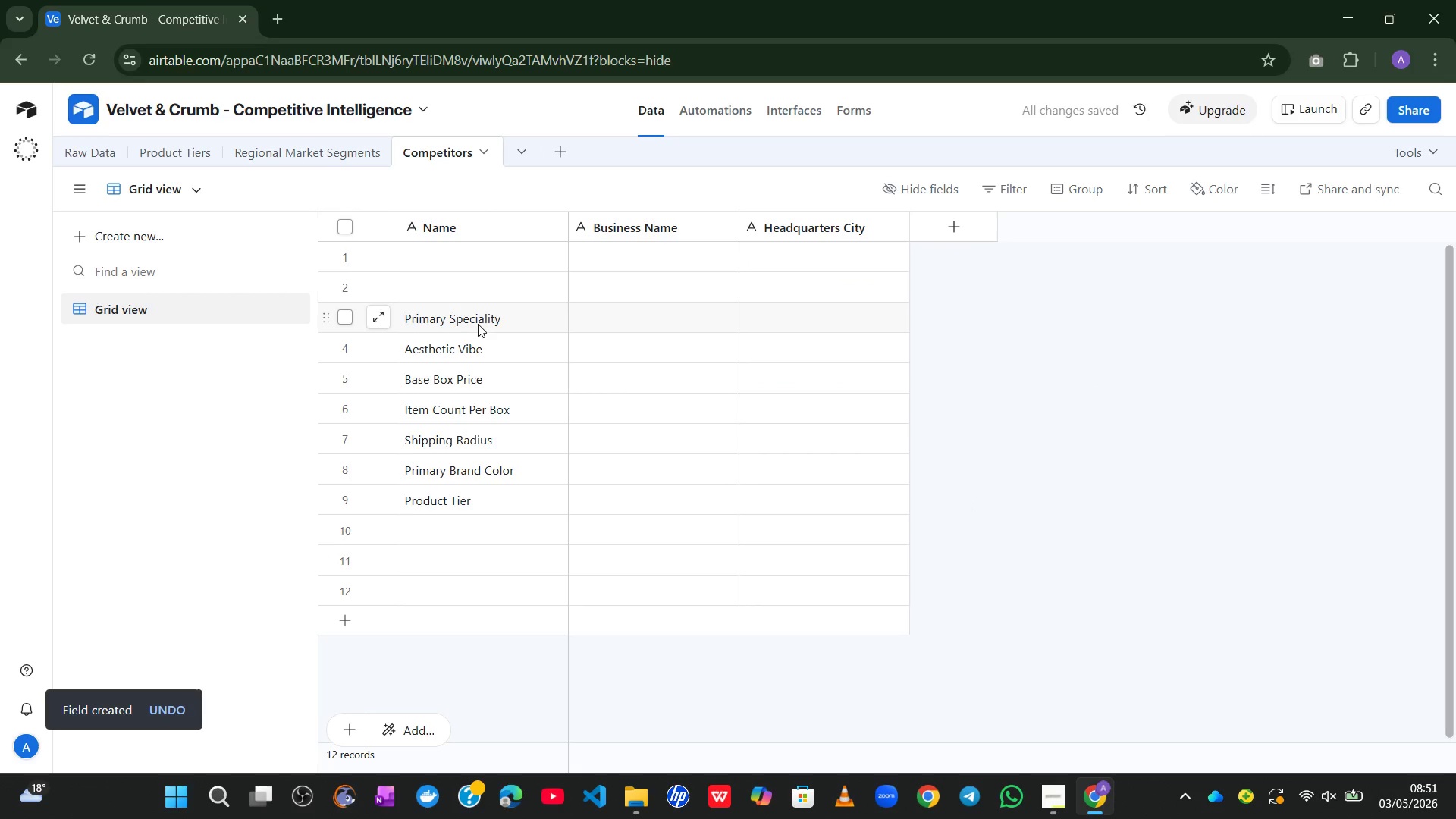 
double_click([472, 322])
 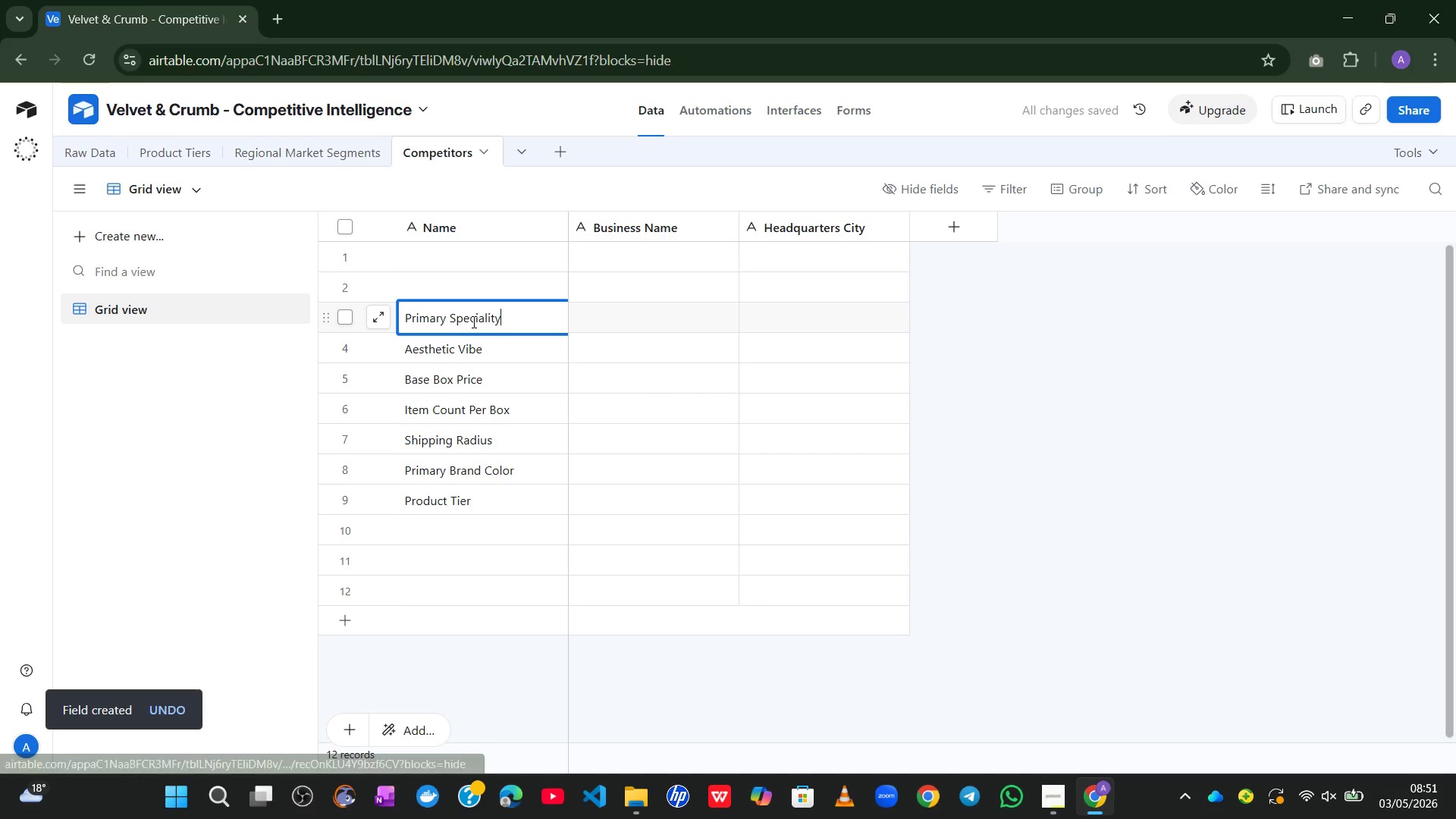 
key(Control+A)
 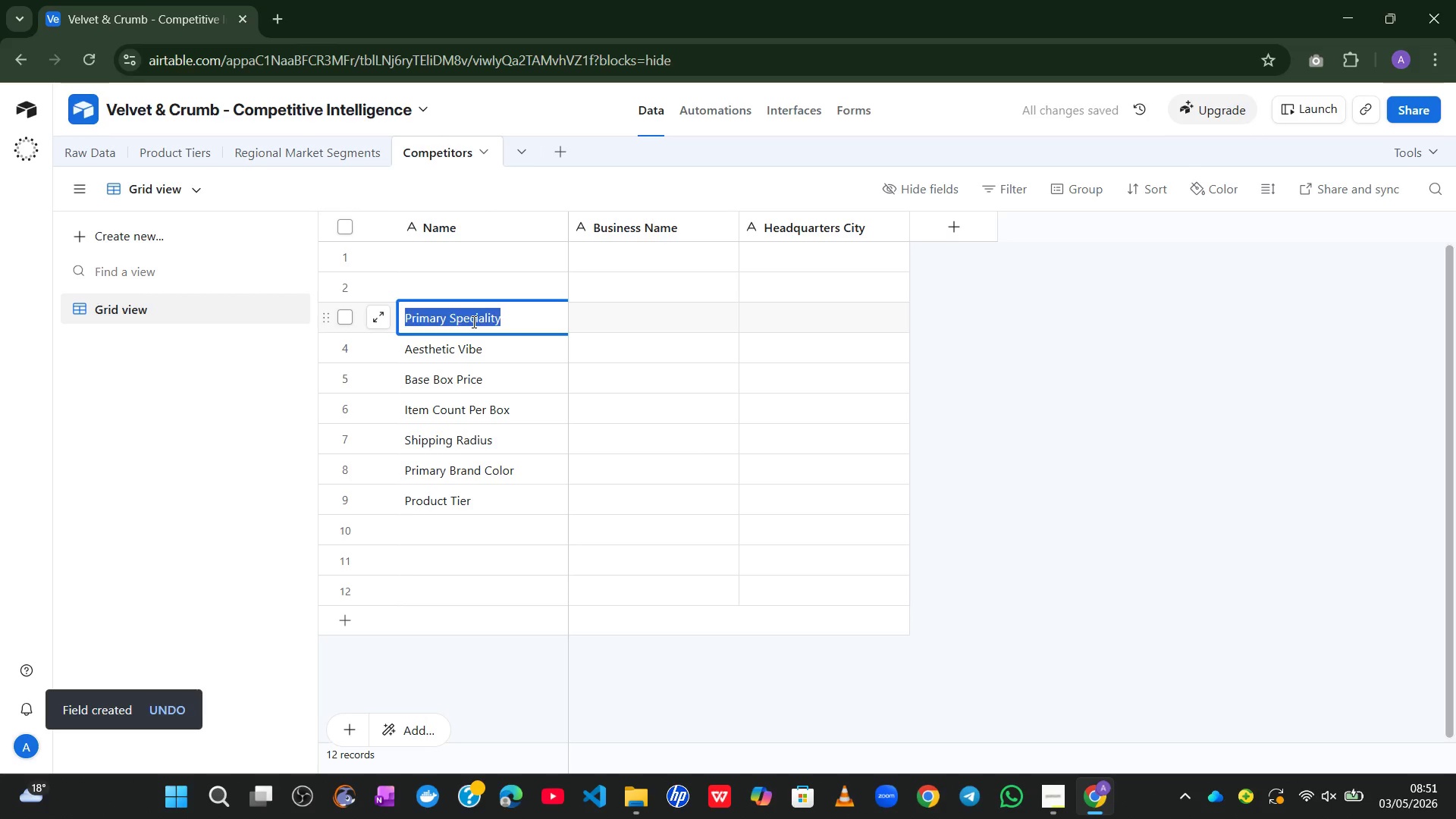 
key(Control+X)
 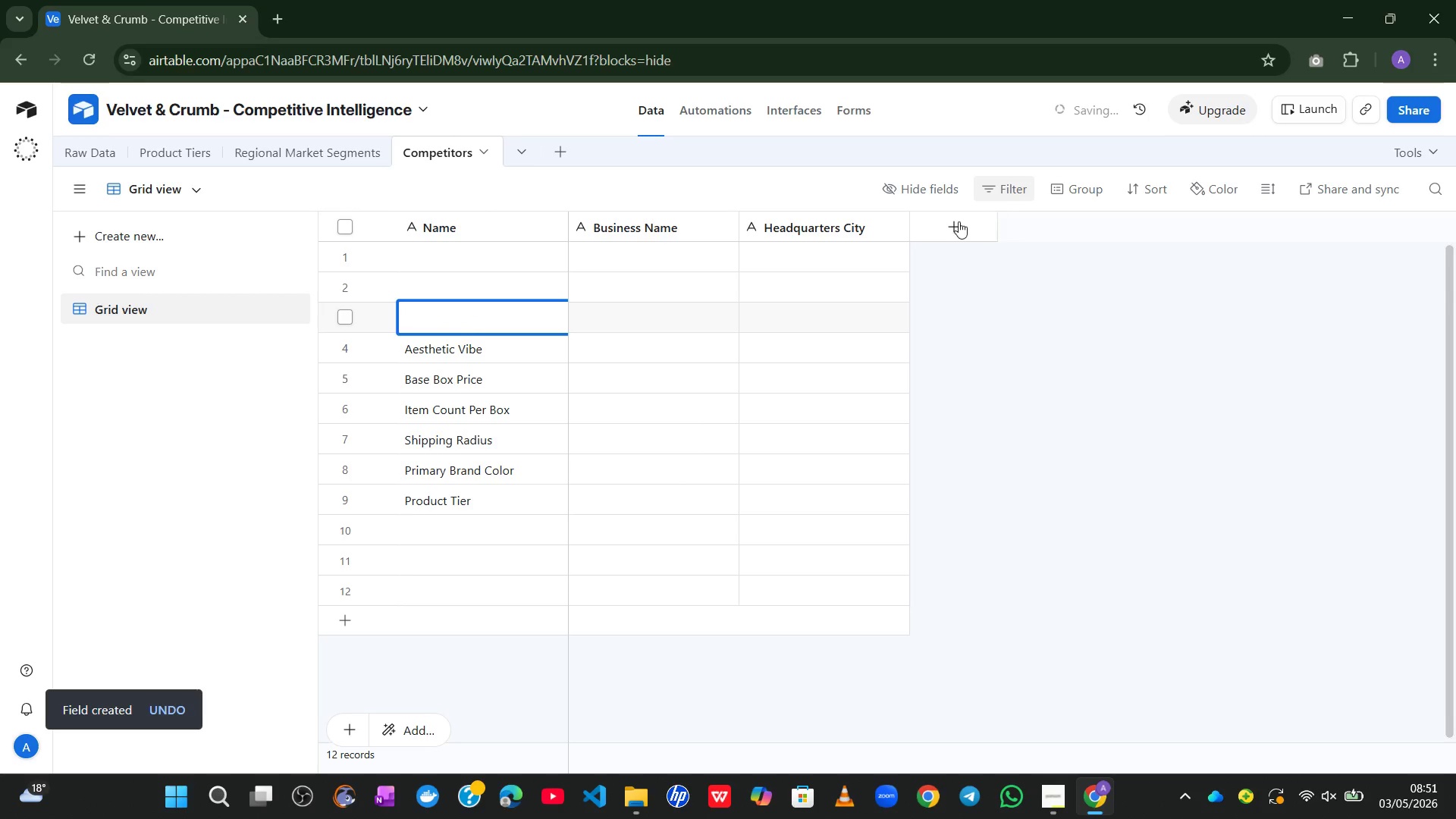 
left_click([935, 224])
 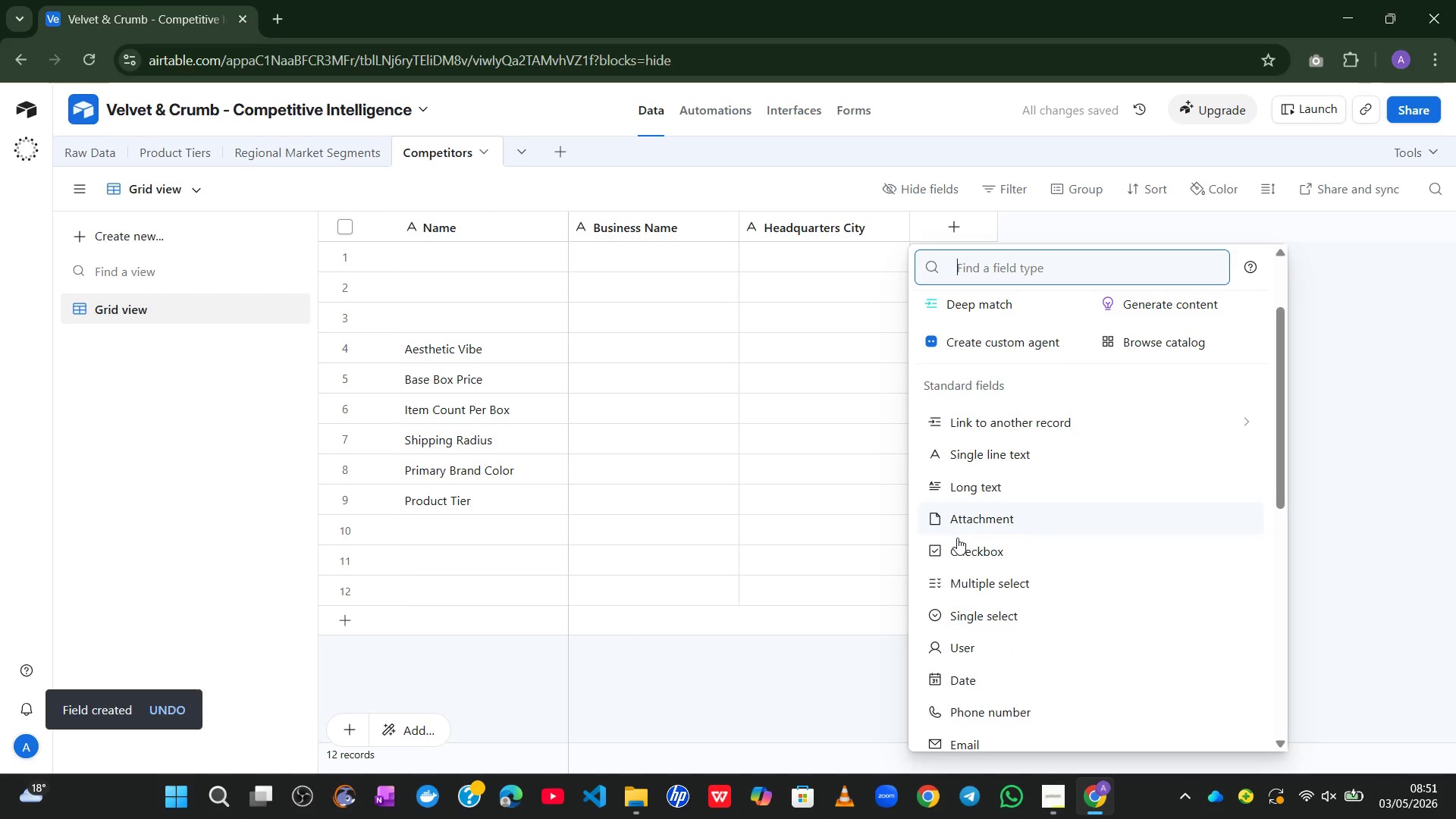 
left_click([978, 632])
 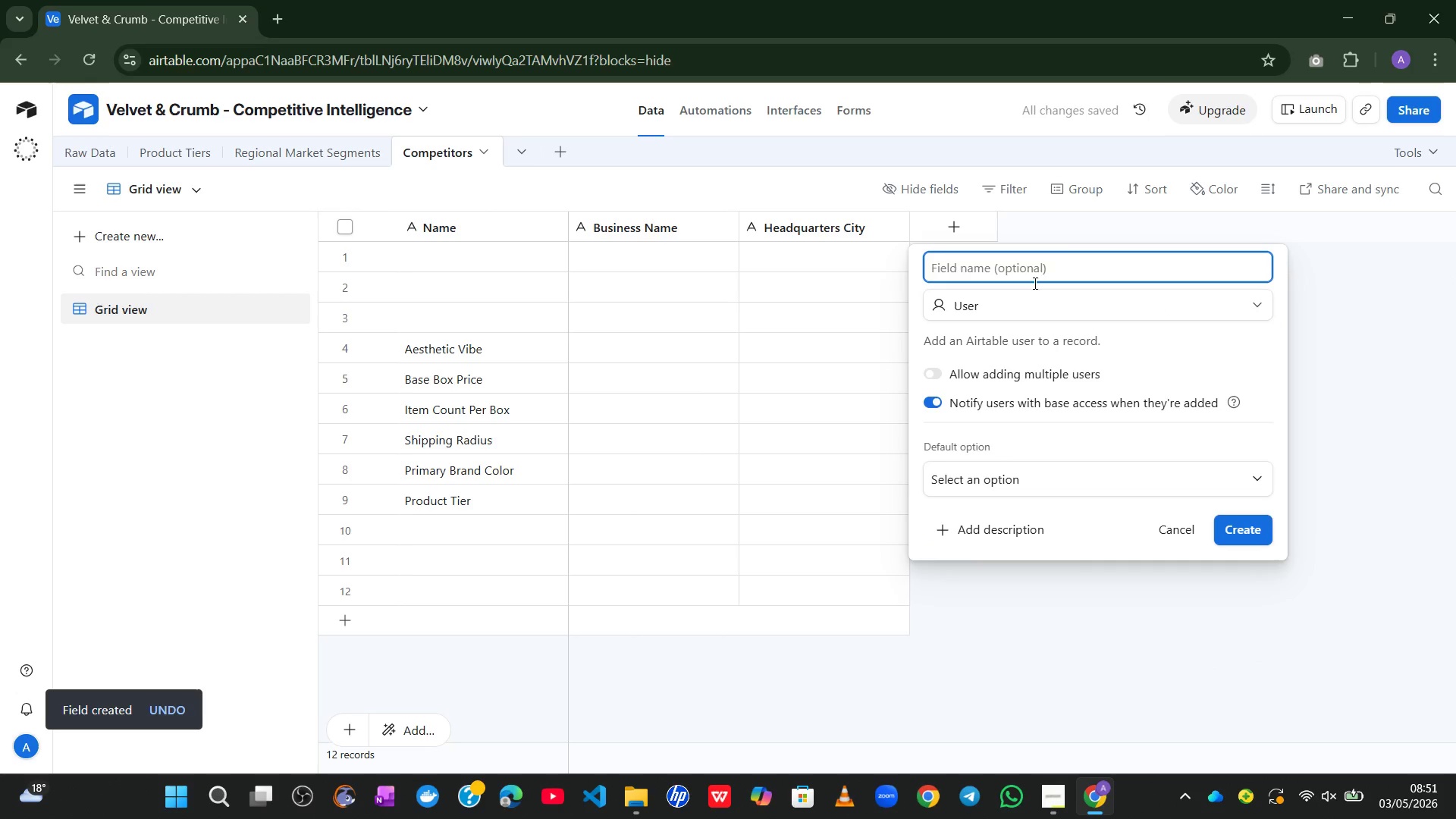 
left_click([1015, 304])
 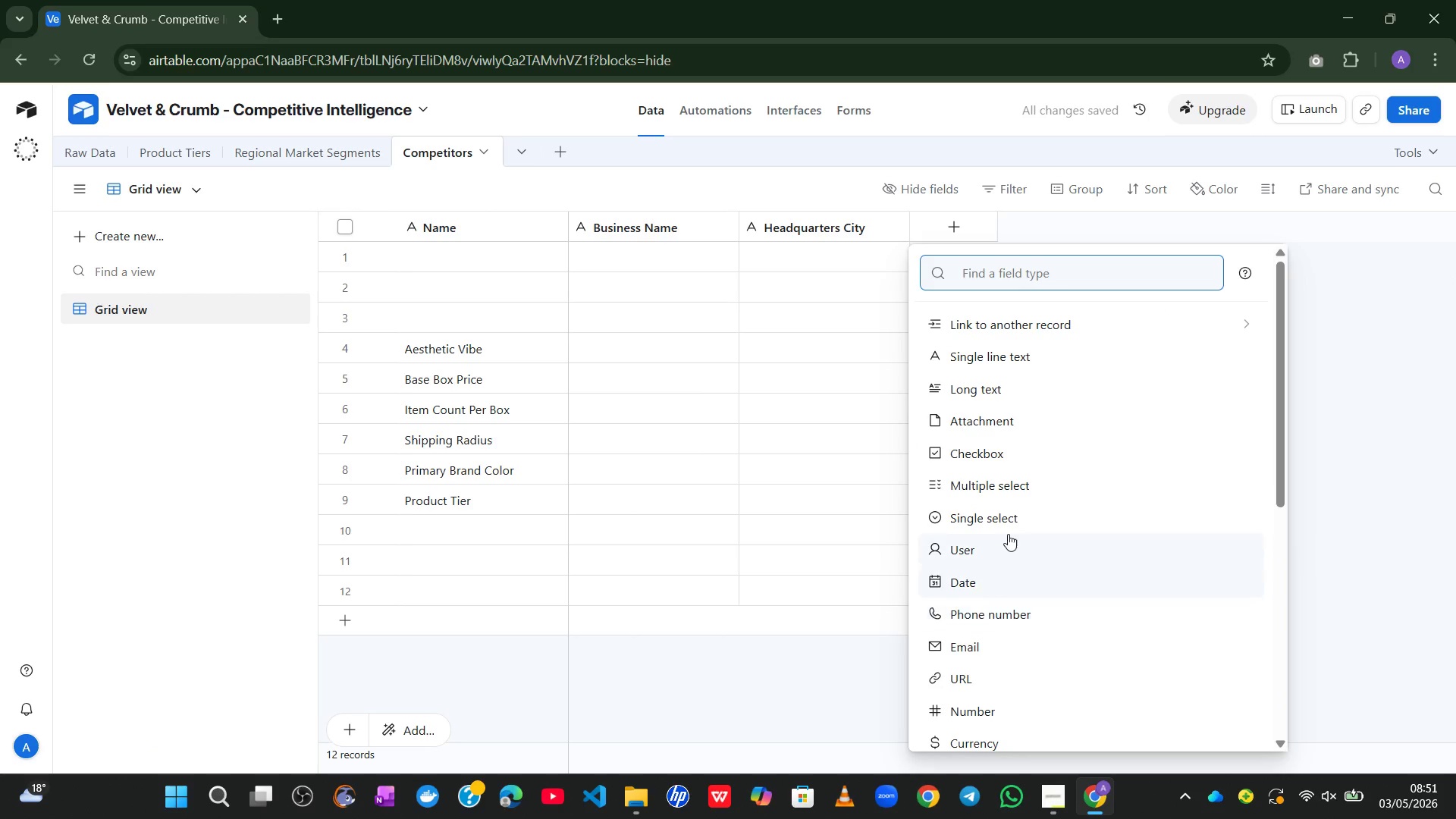 
left_click([1018, 513])
 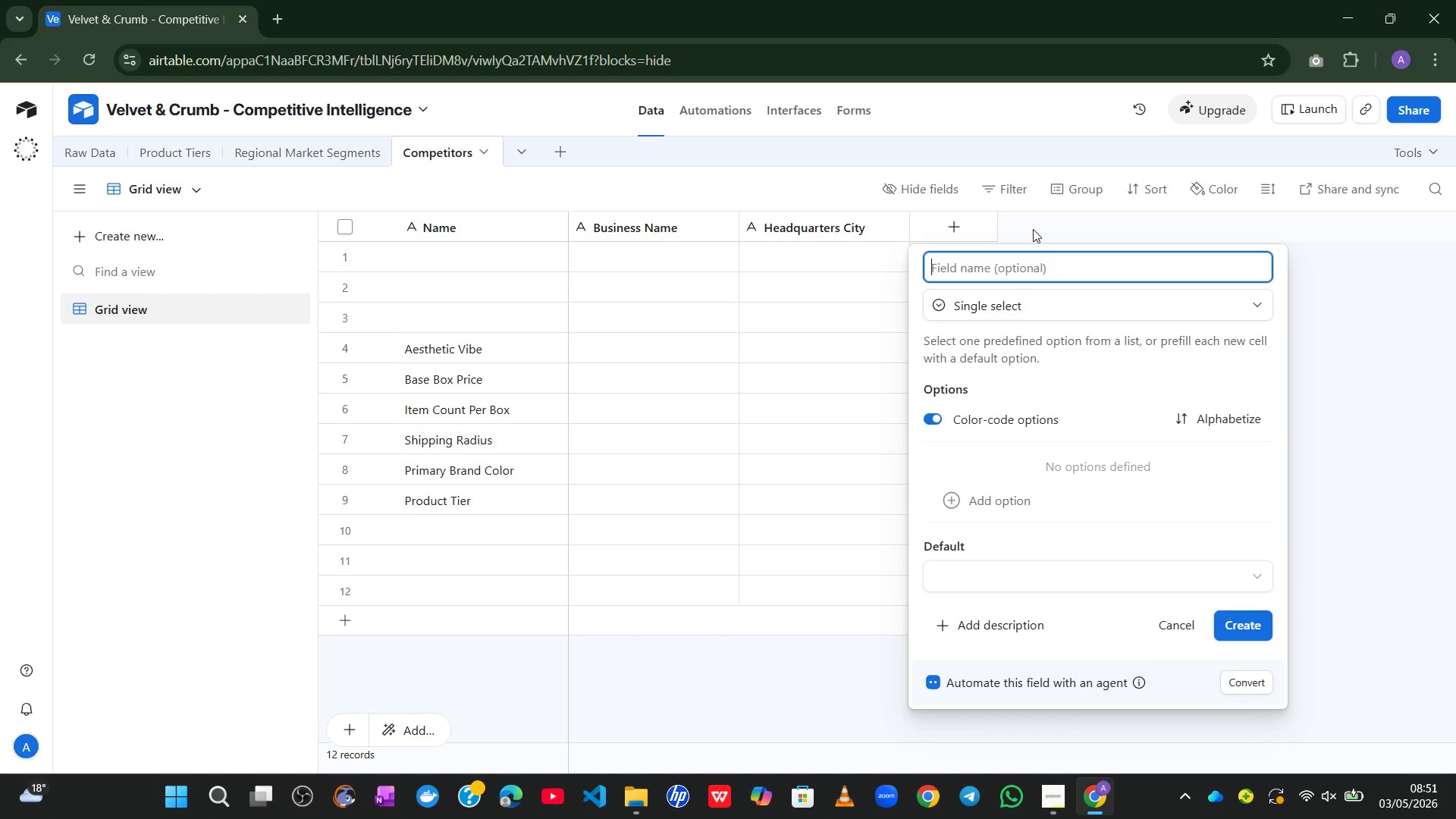 
key(Control+V)
 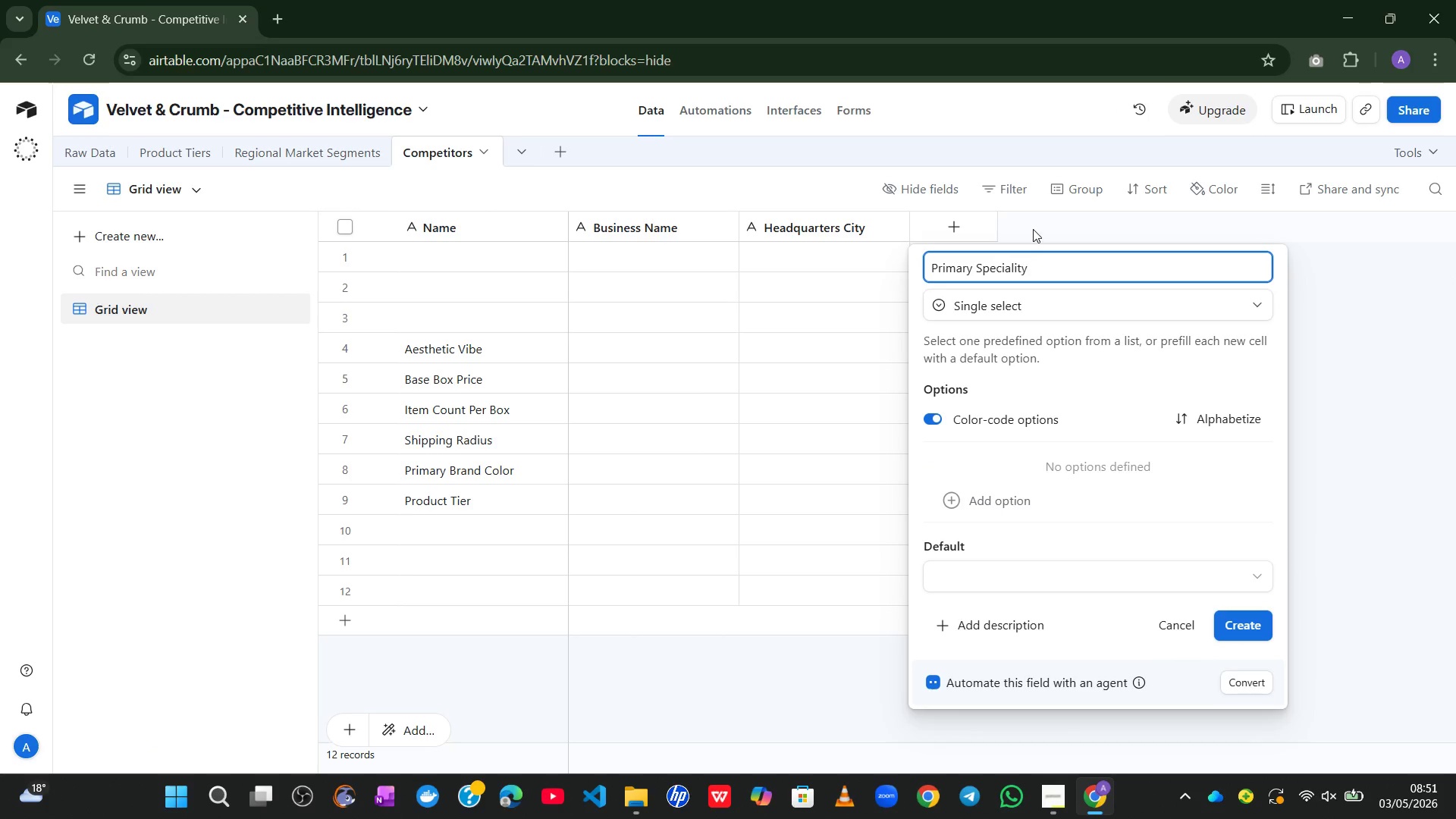 
key(Enter)
 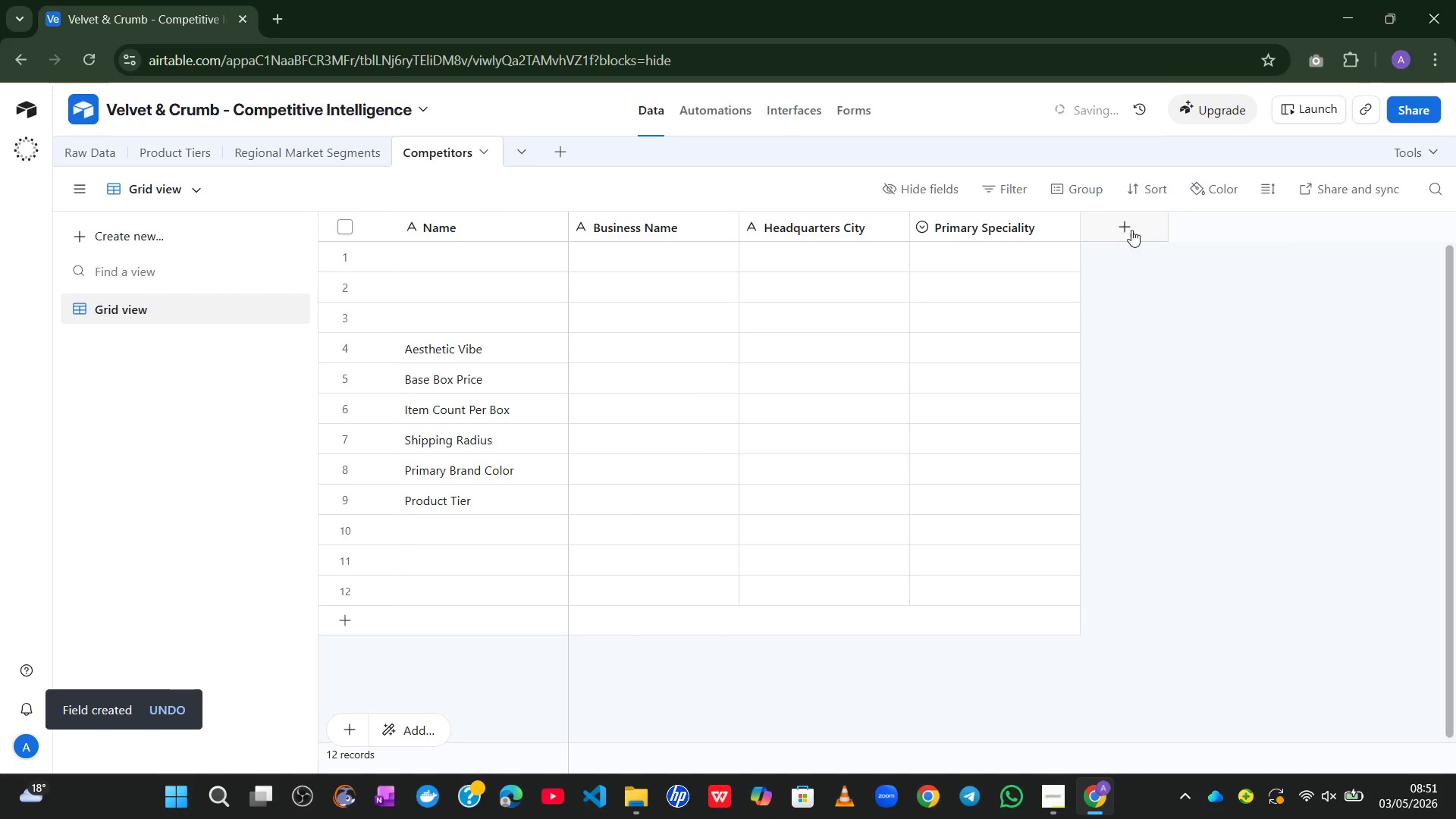 
left_click([1135, 227])
 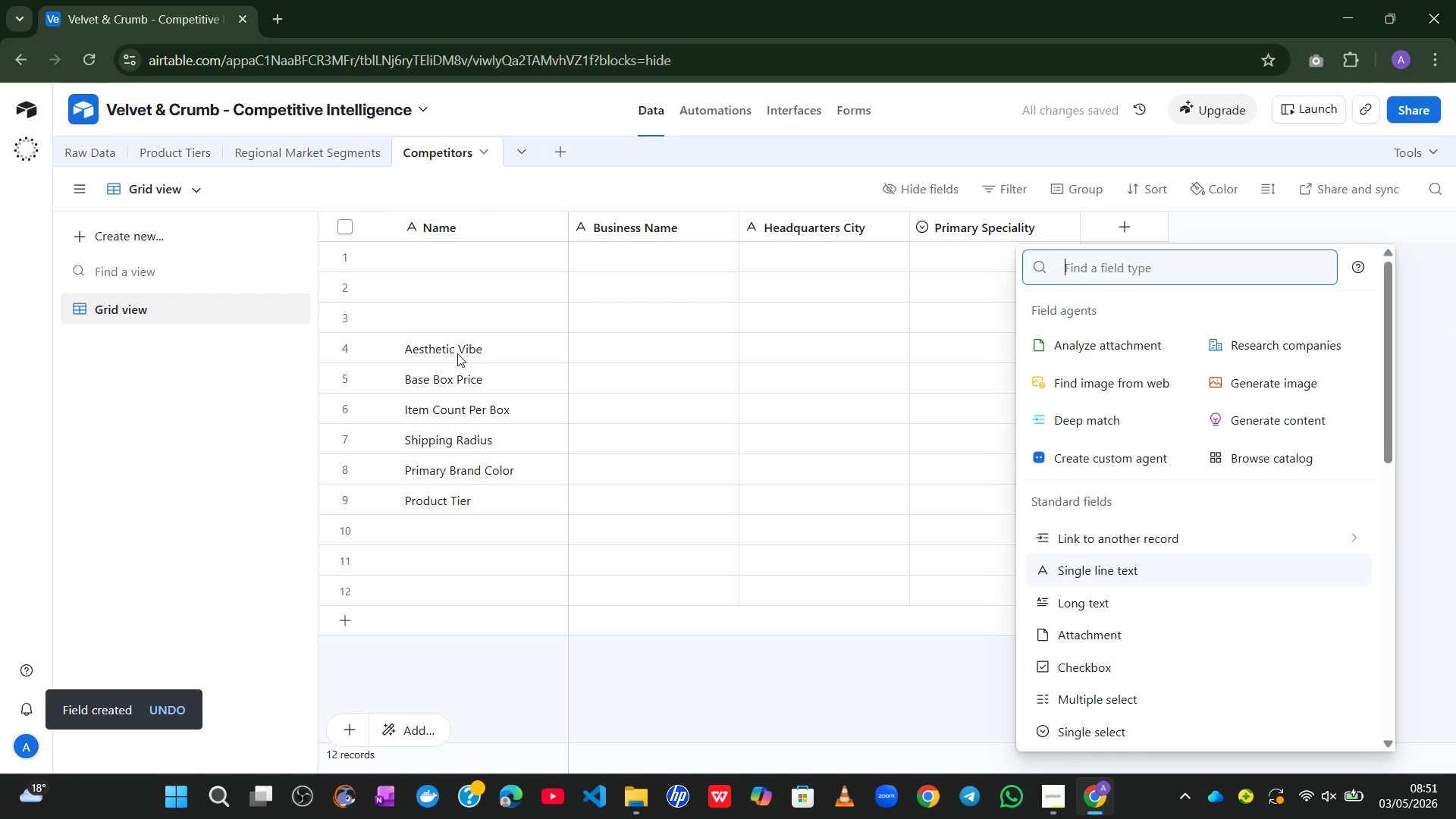 
double_click([458, 350])
 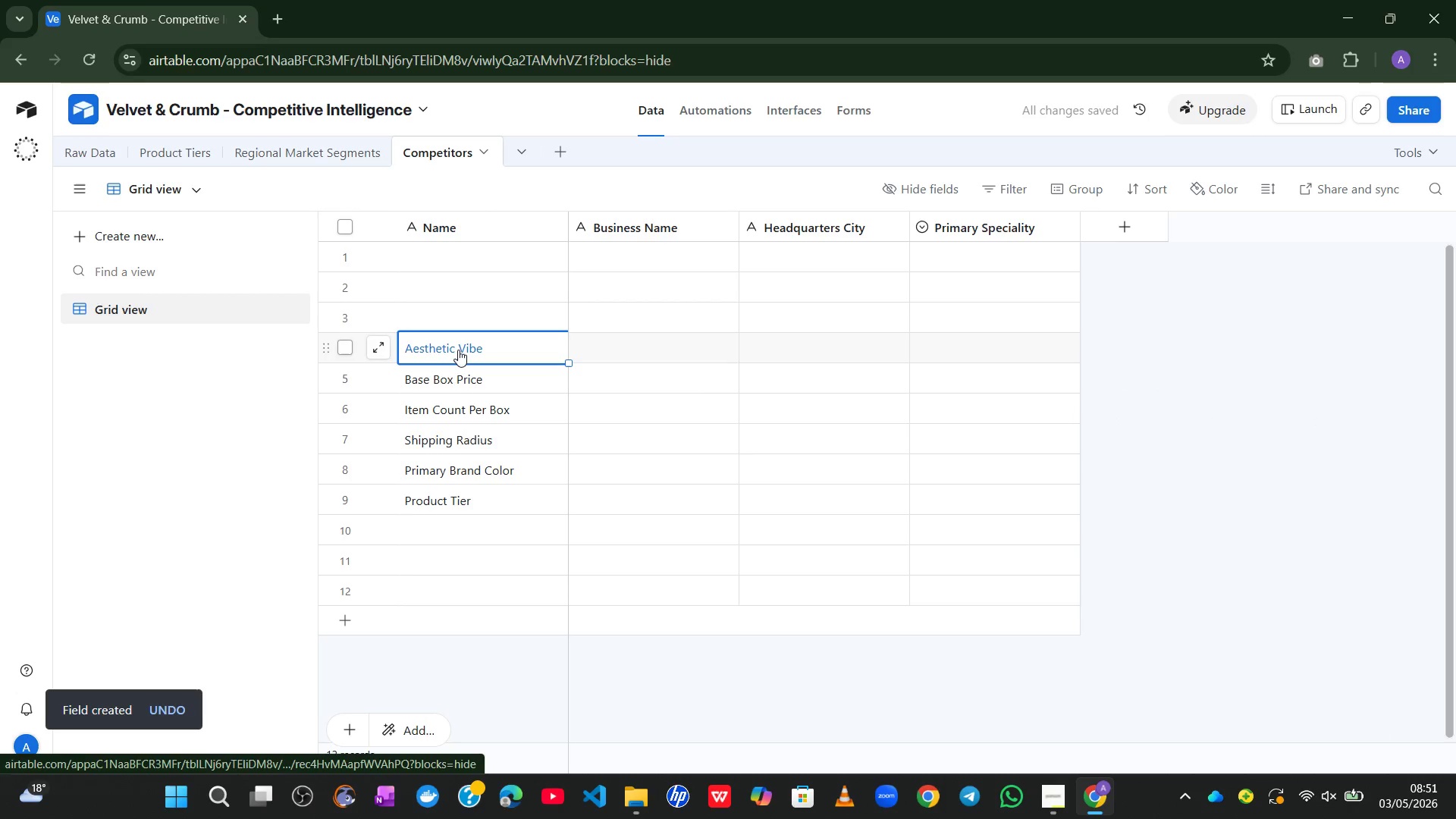 
key(Control+A)
 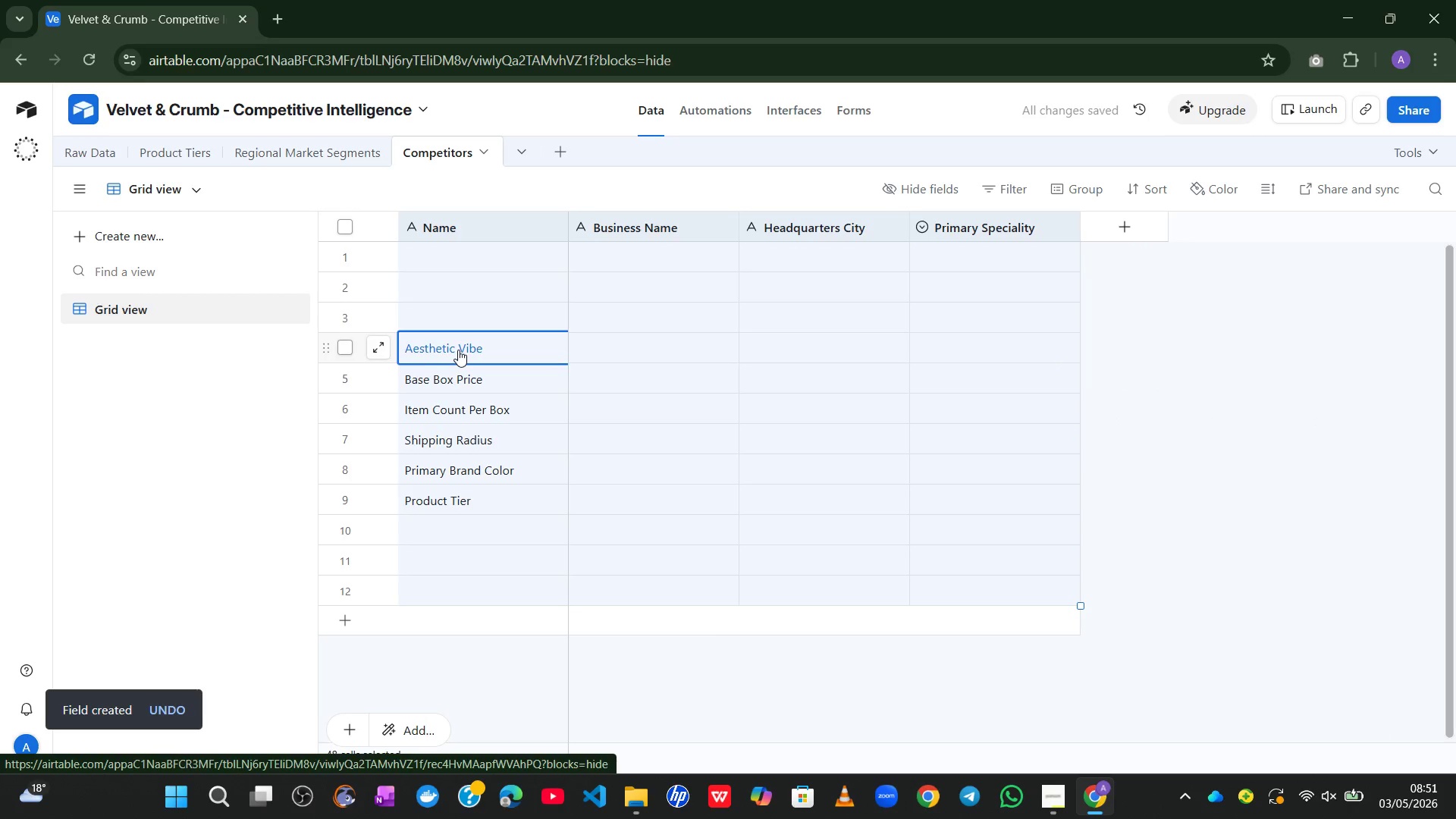 
left_click([458, 350])
 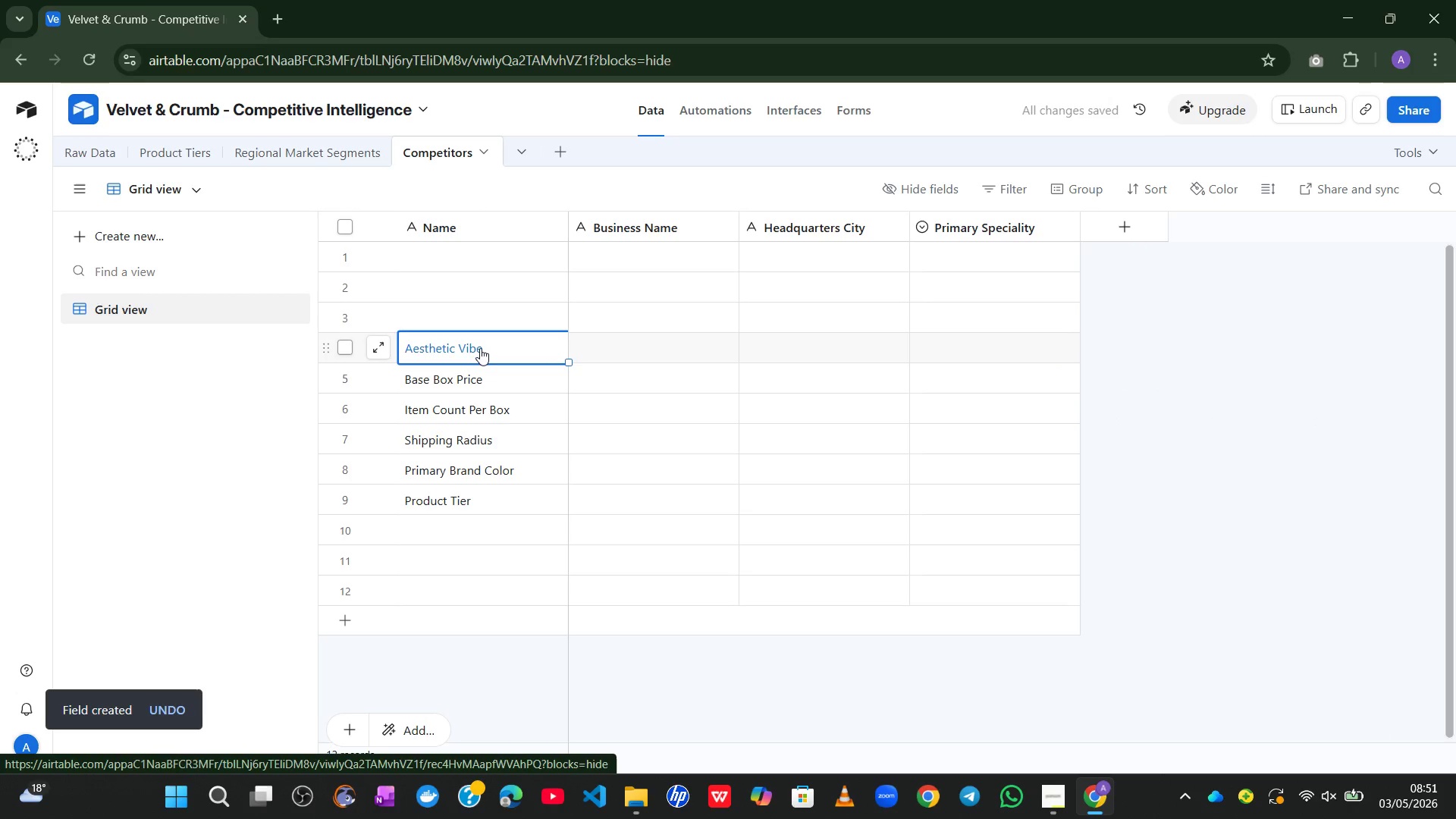 
left_click([480, 347])
 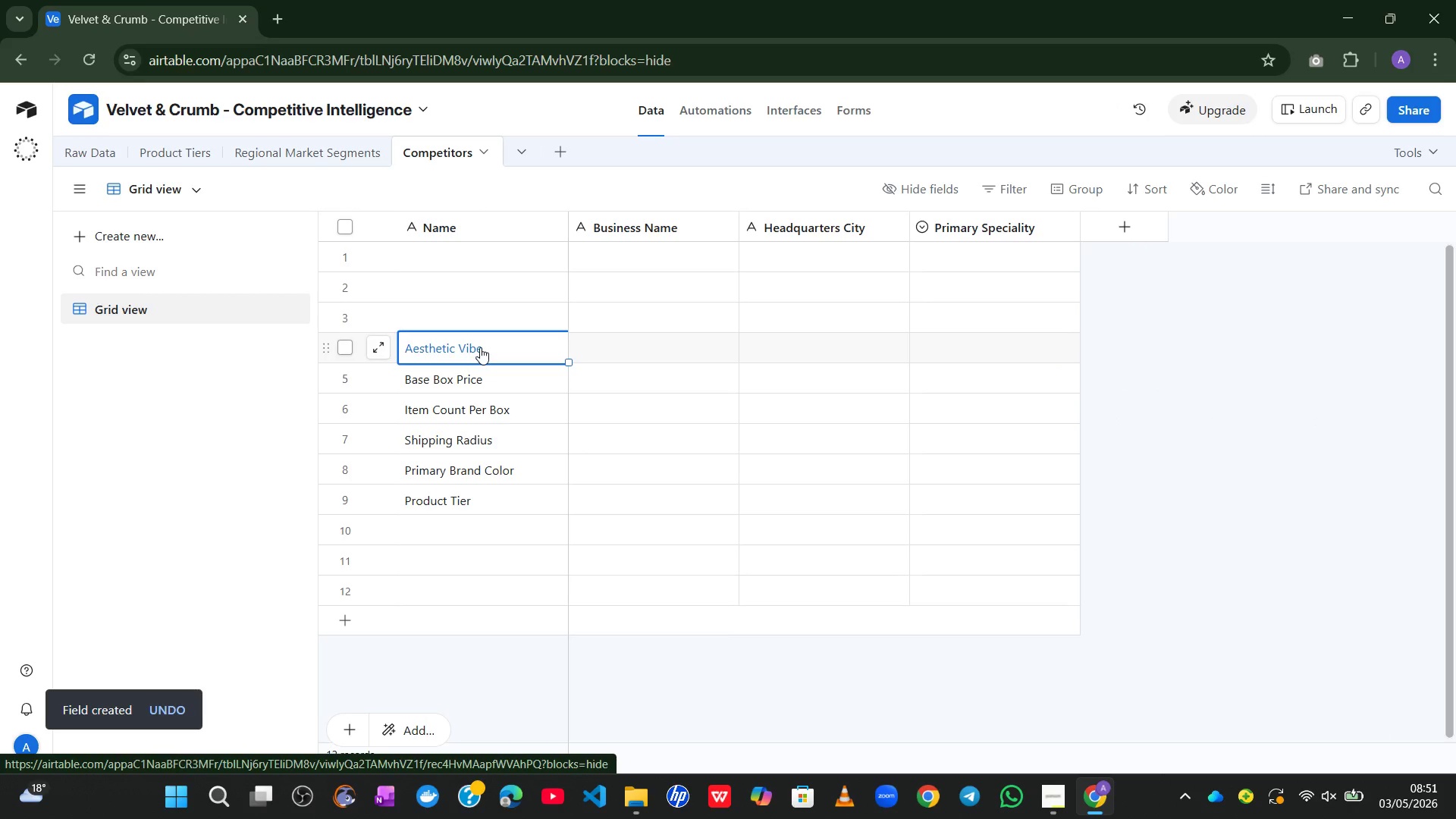 
key(Control+A)
 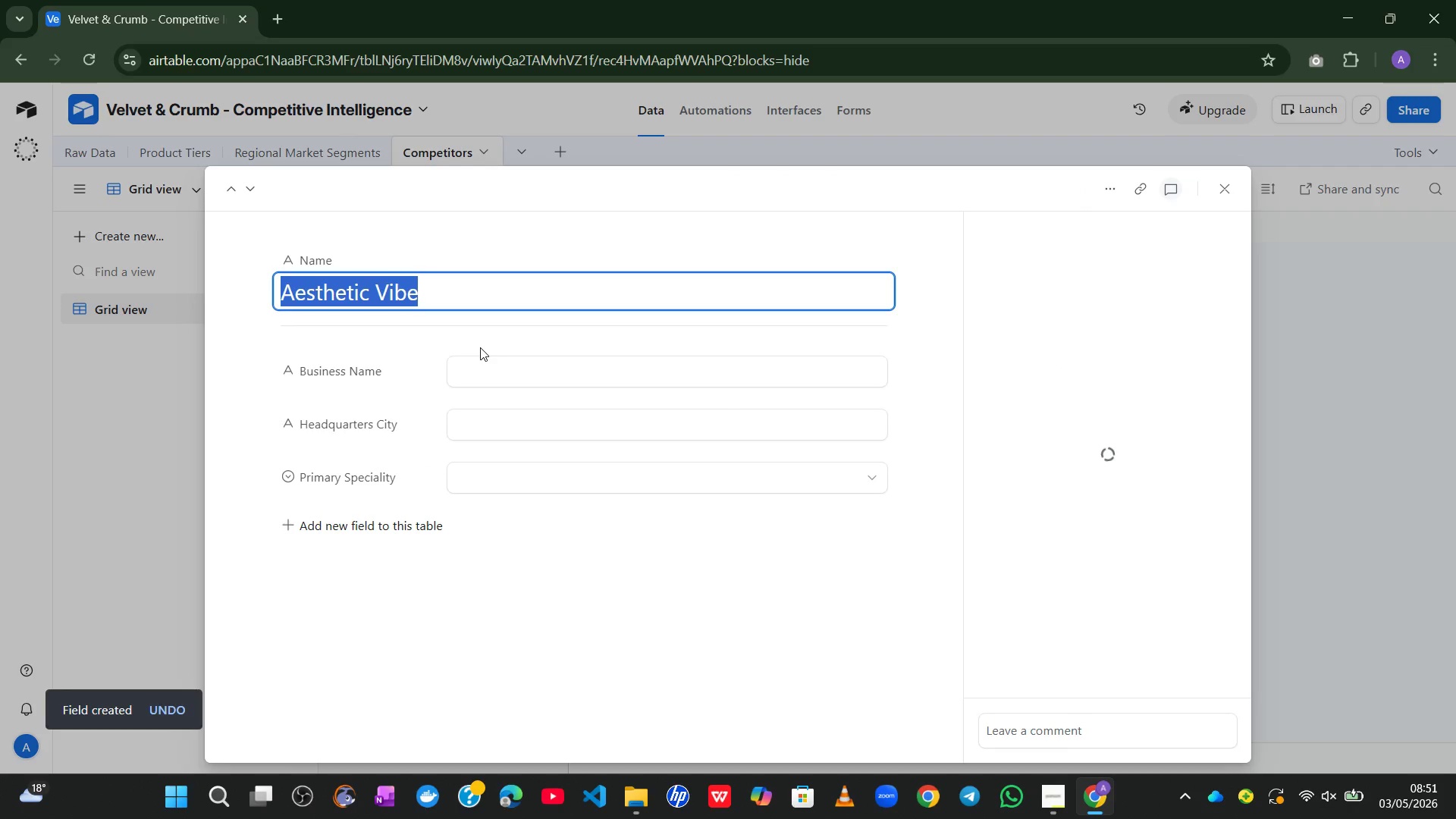 
key(Control+X)
 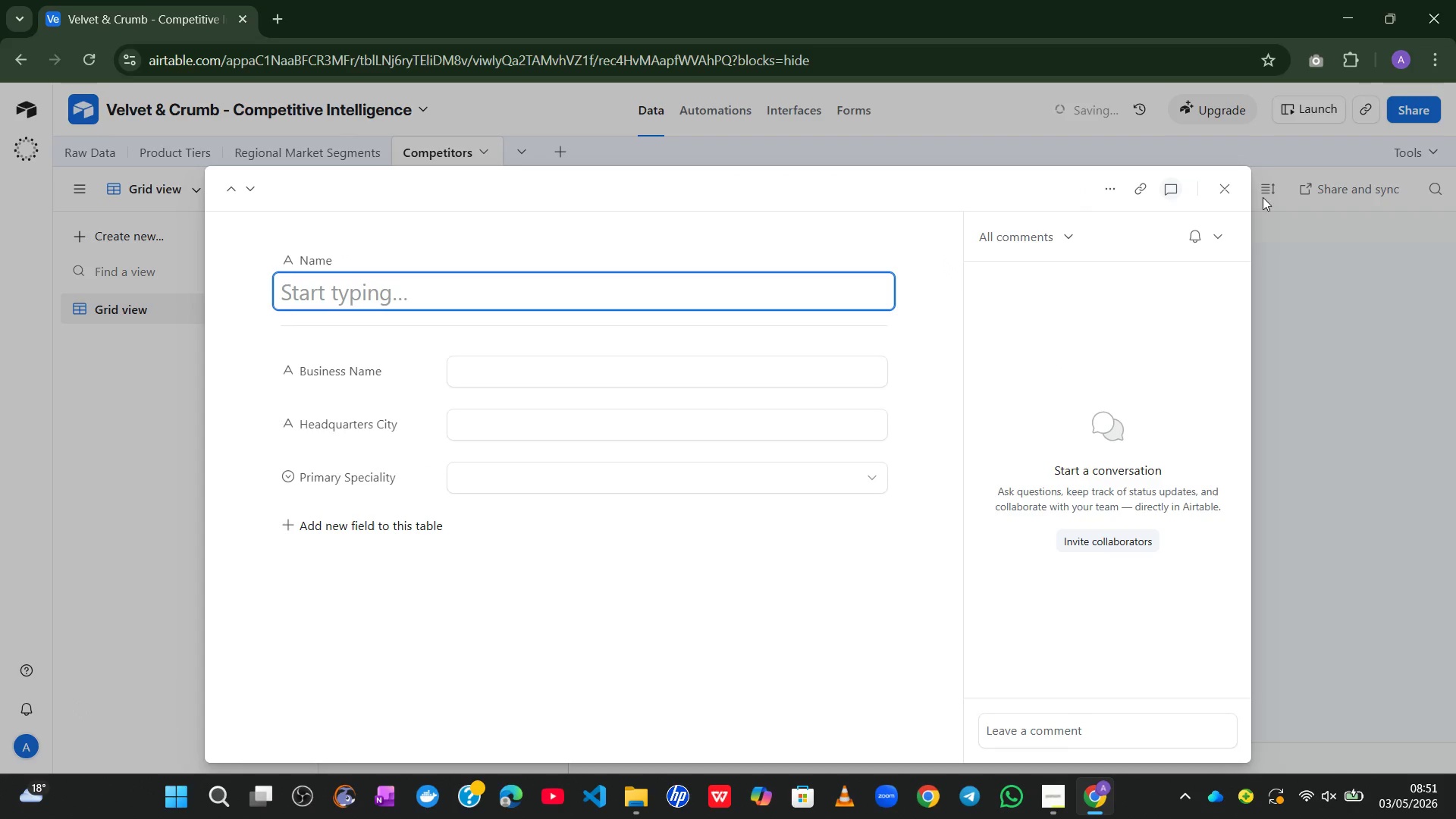 
left_click([1226, 190])
 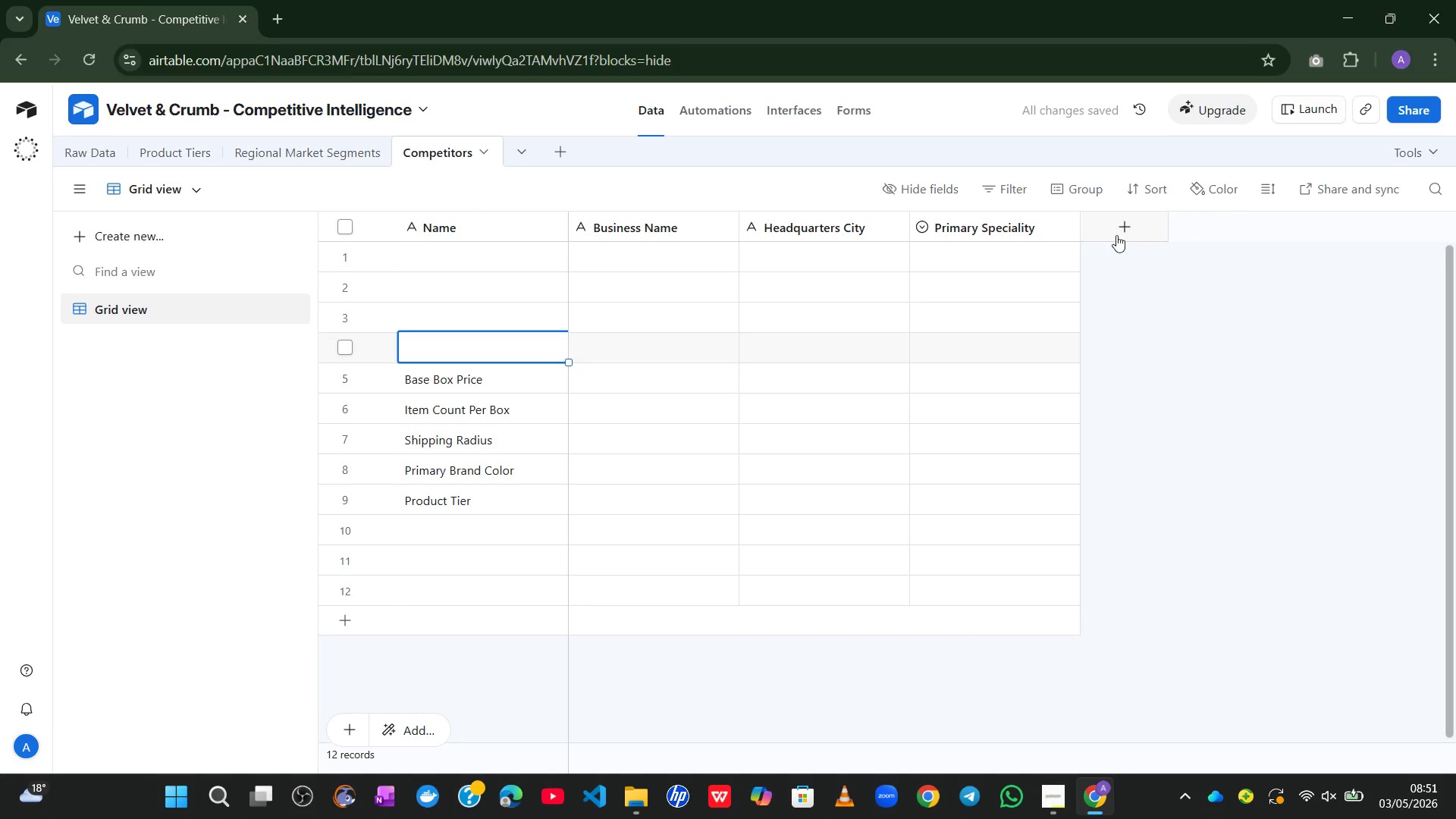 
left_click([1134, 225])
 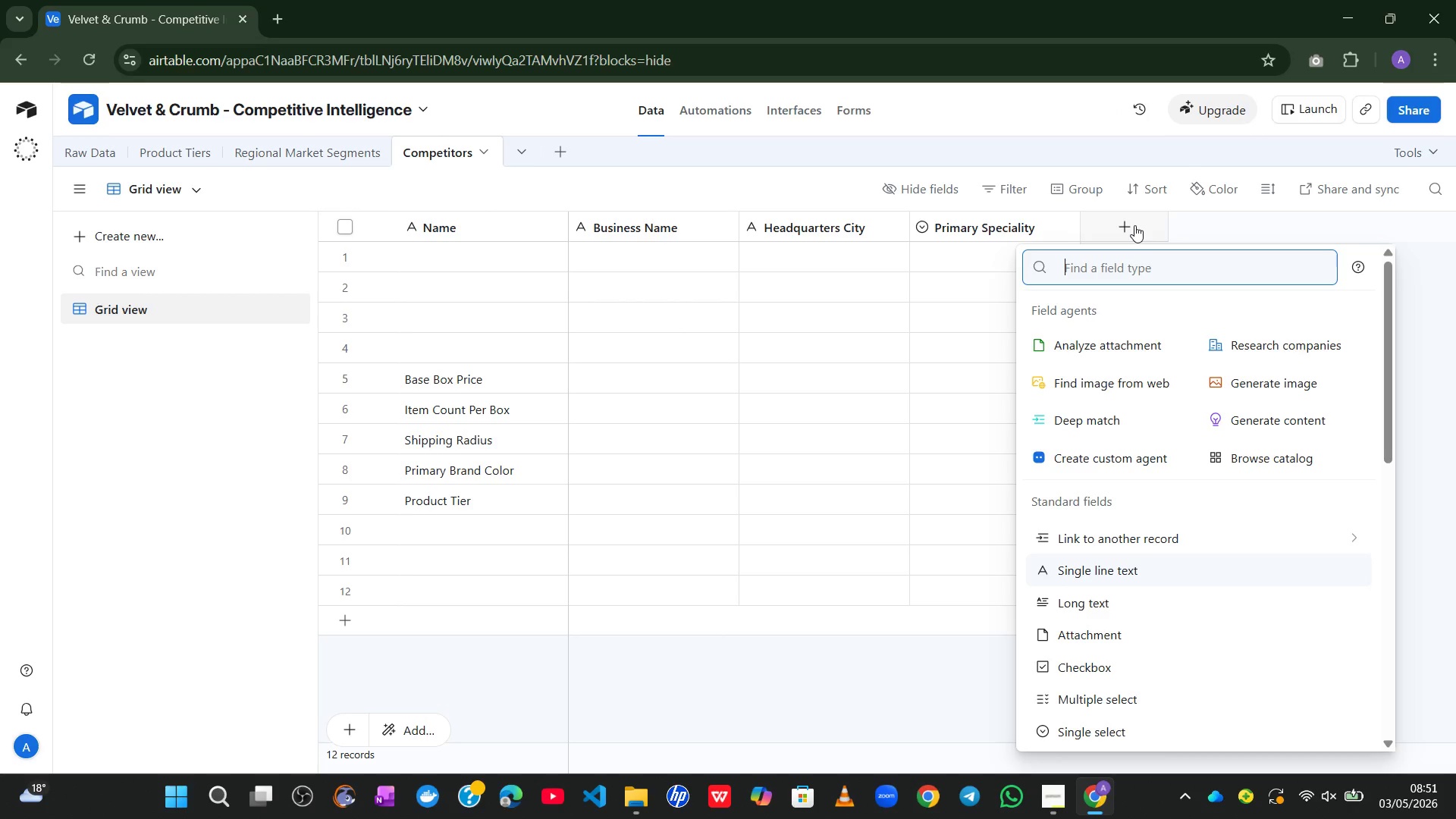 
wait(14.8)
 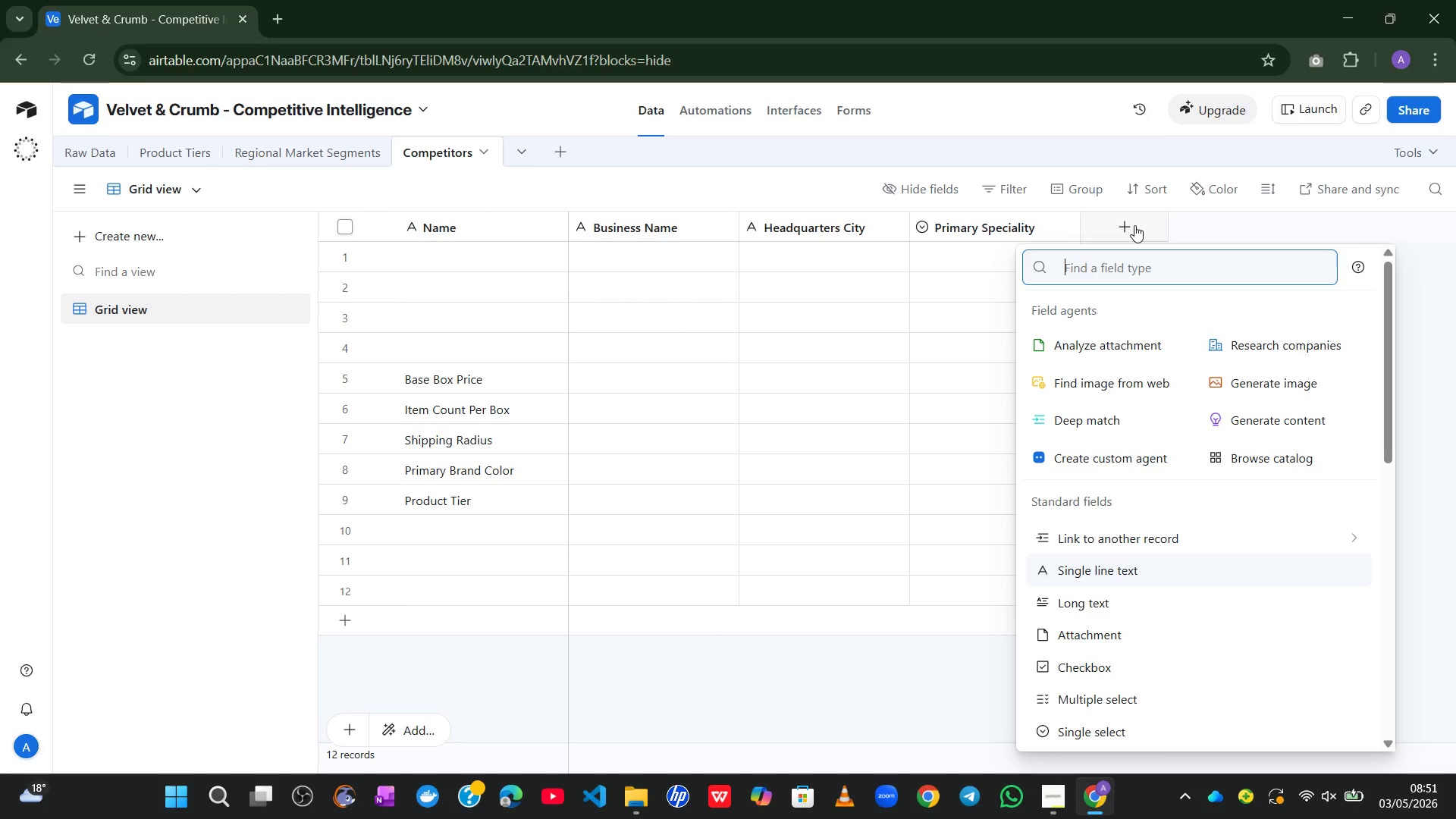 
left_click([1078, 726])
 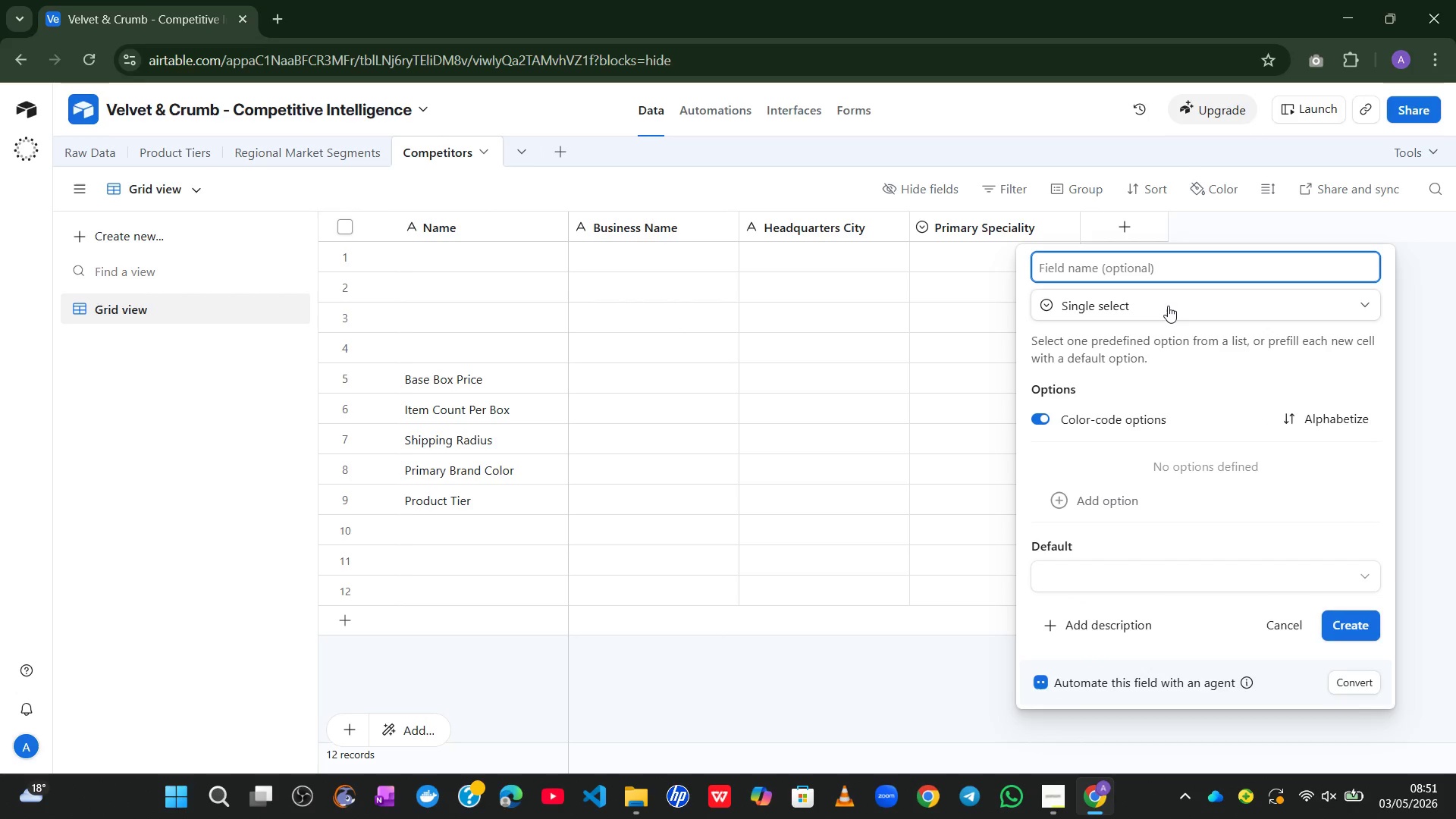 
key(Control+V)
 